 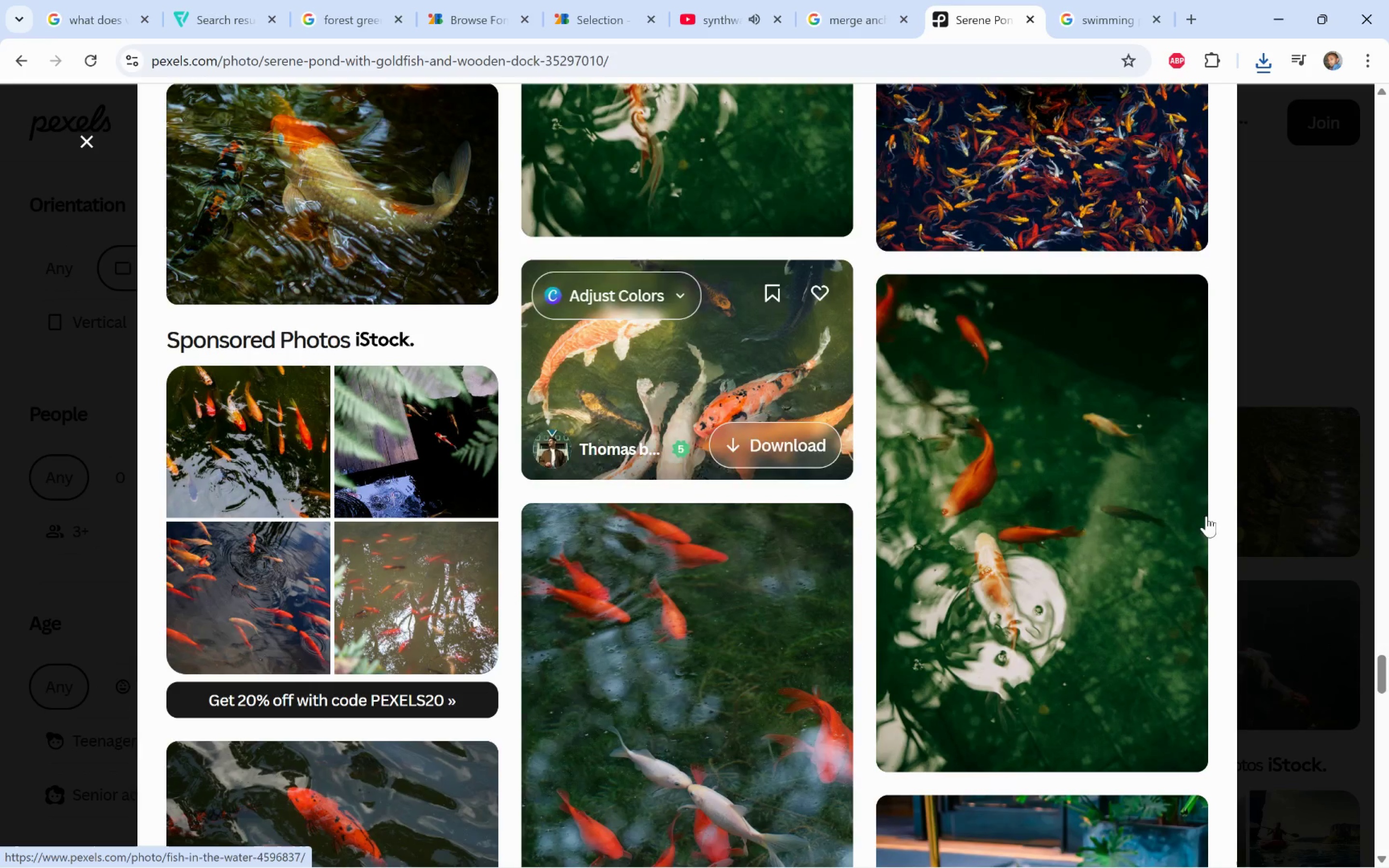 
scroll: coordinate [1281, 537], scroll_direction: down, amount: 35.0
 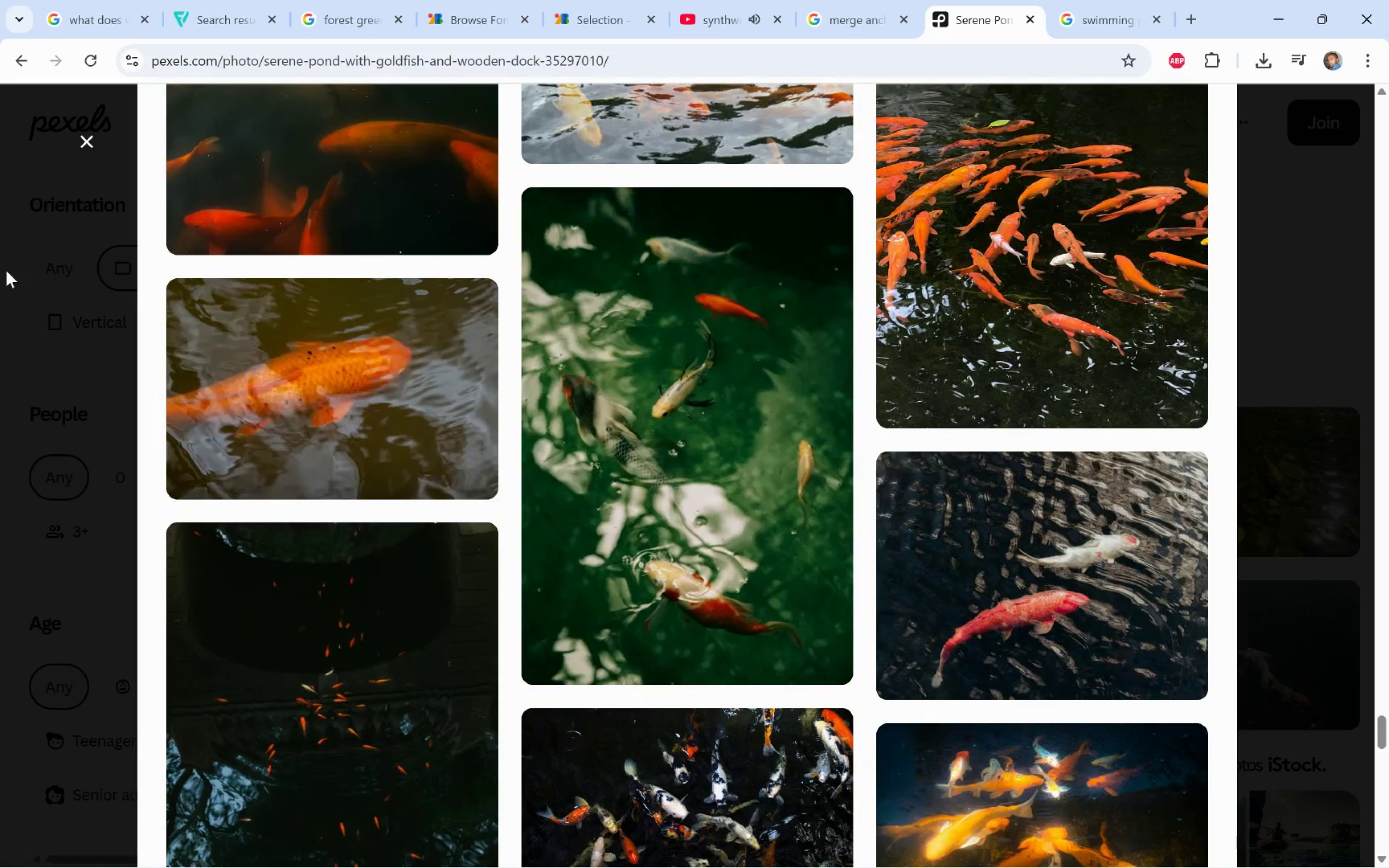 
left_click([9, 267])
 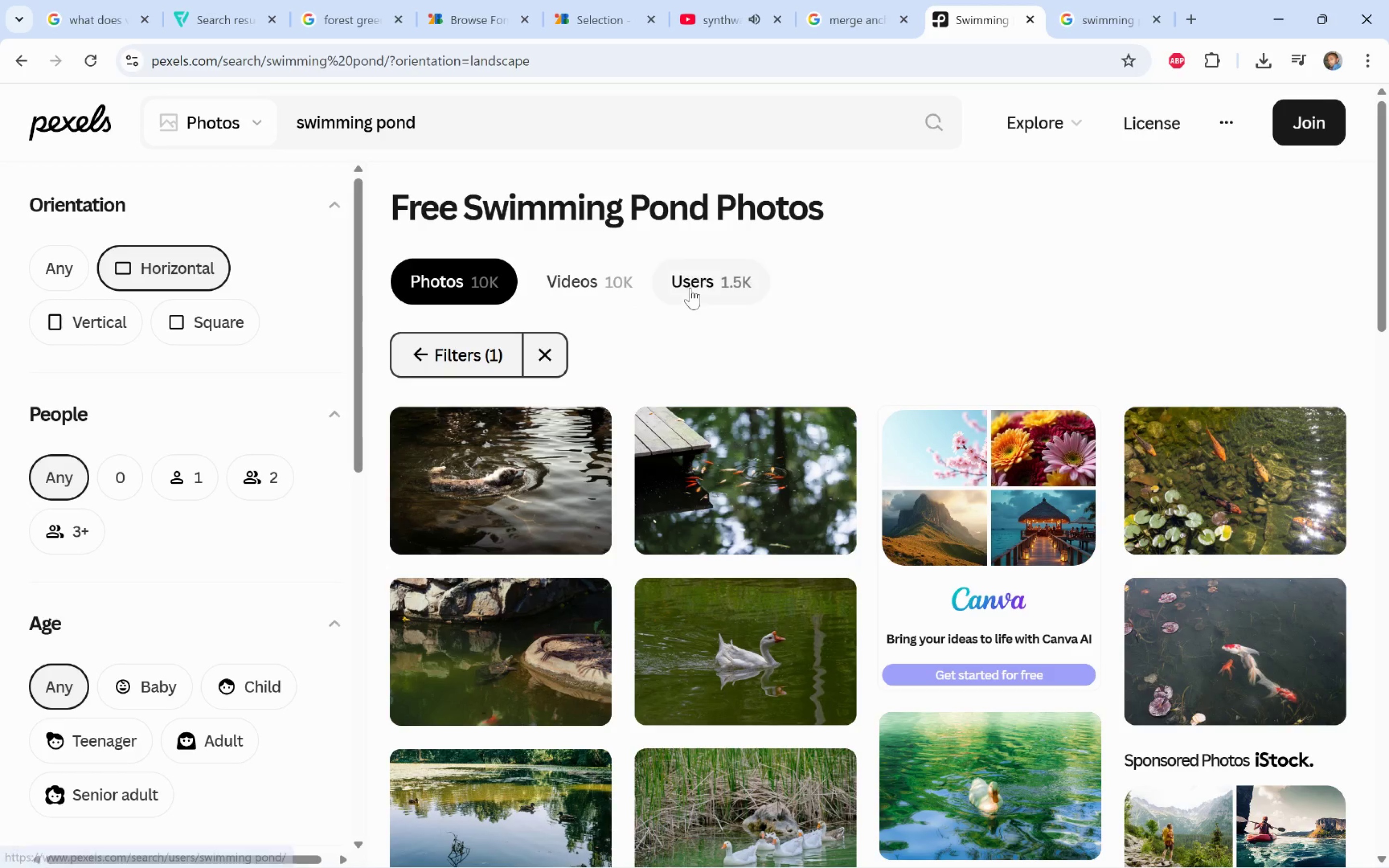 
left_click([461, 130])
 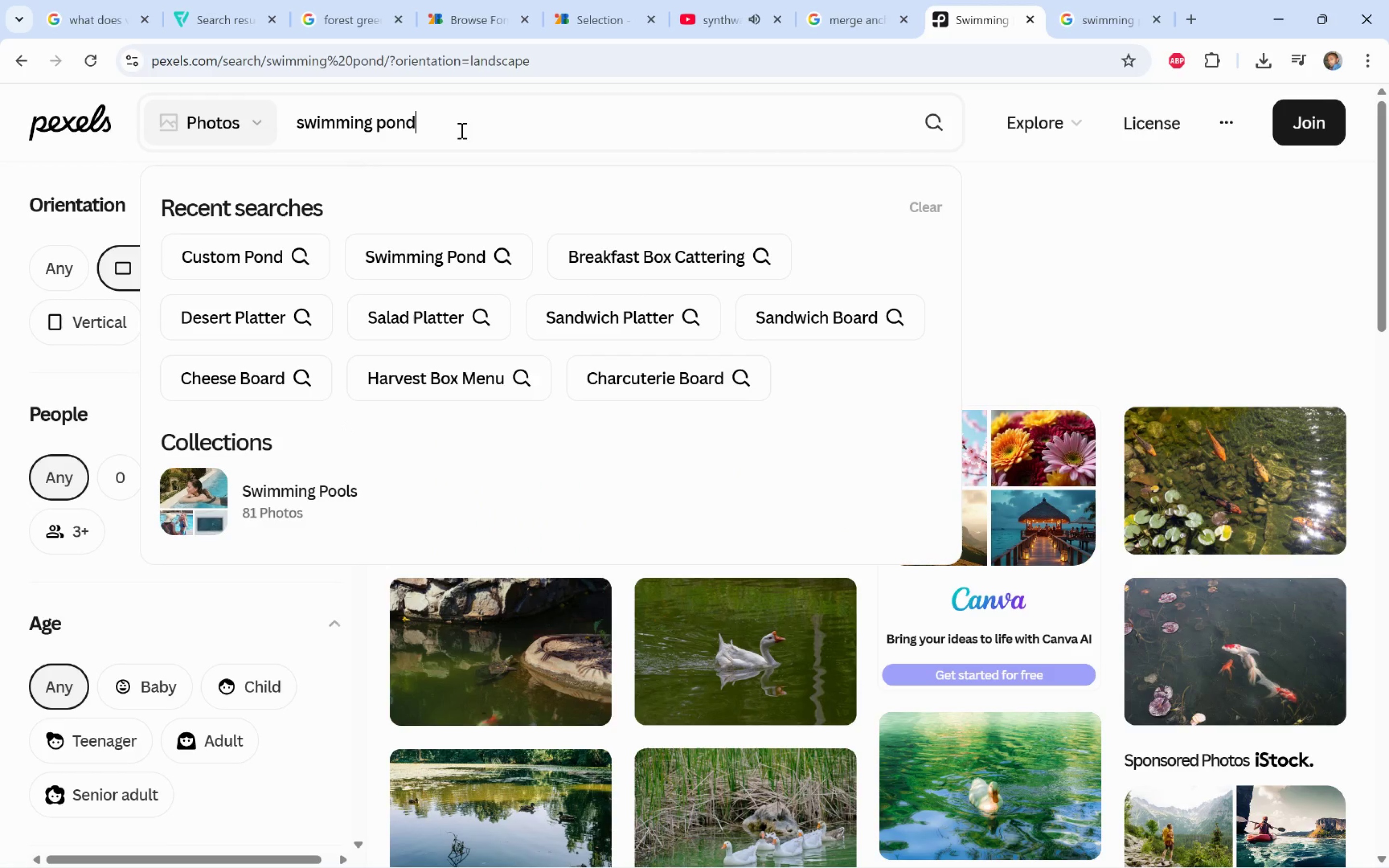 
key(Control+Backspace)
 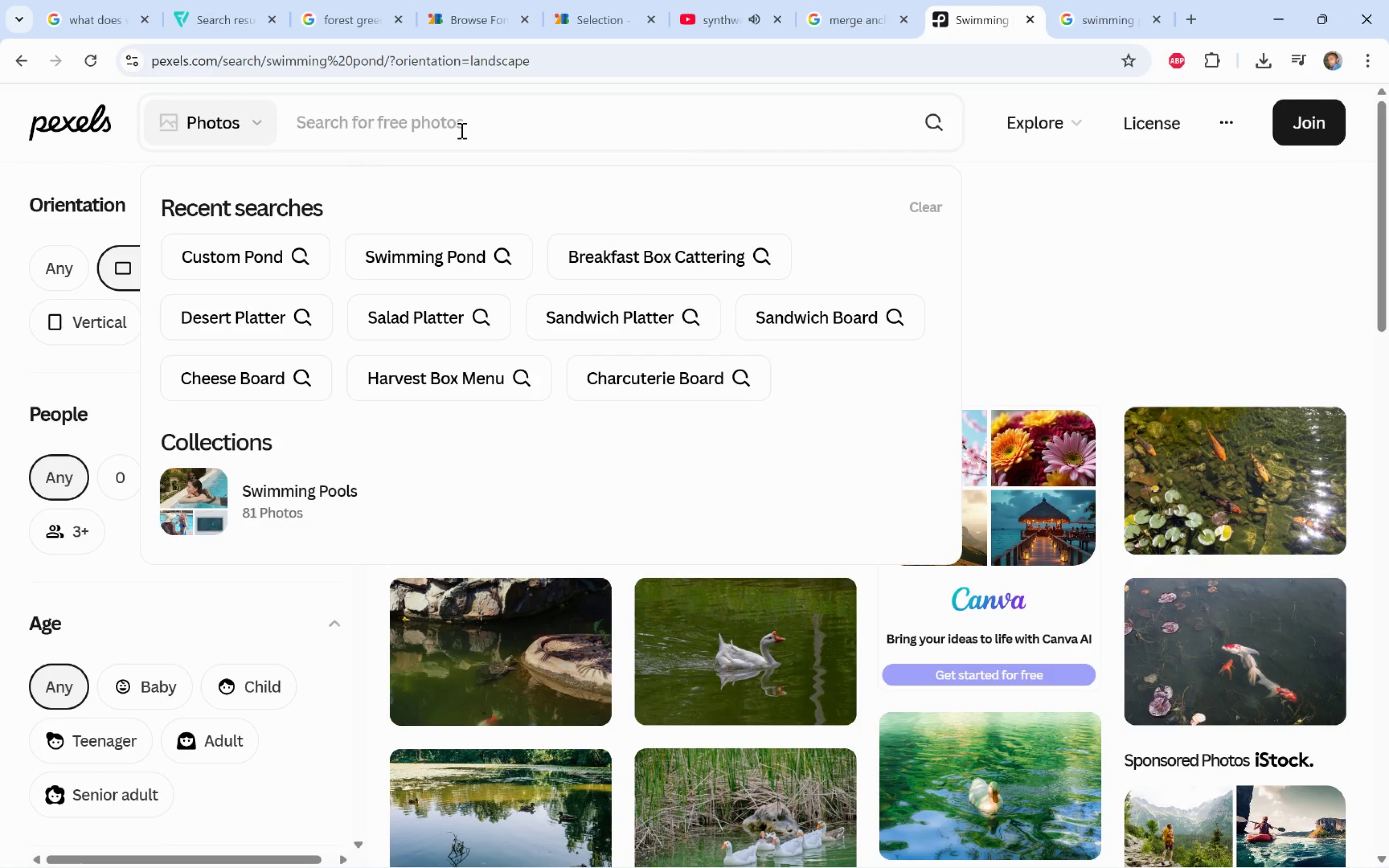 
key(Control+Backspace)
 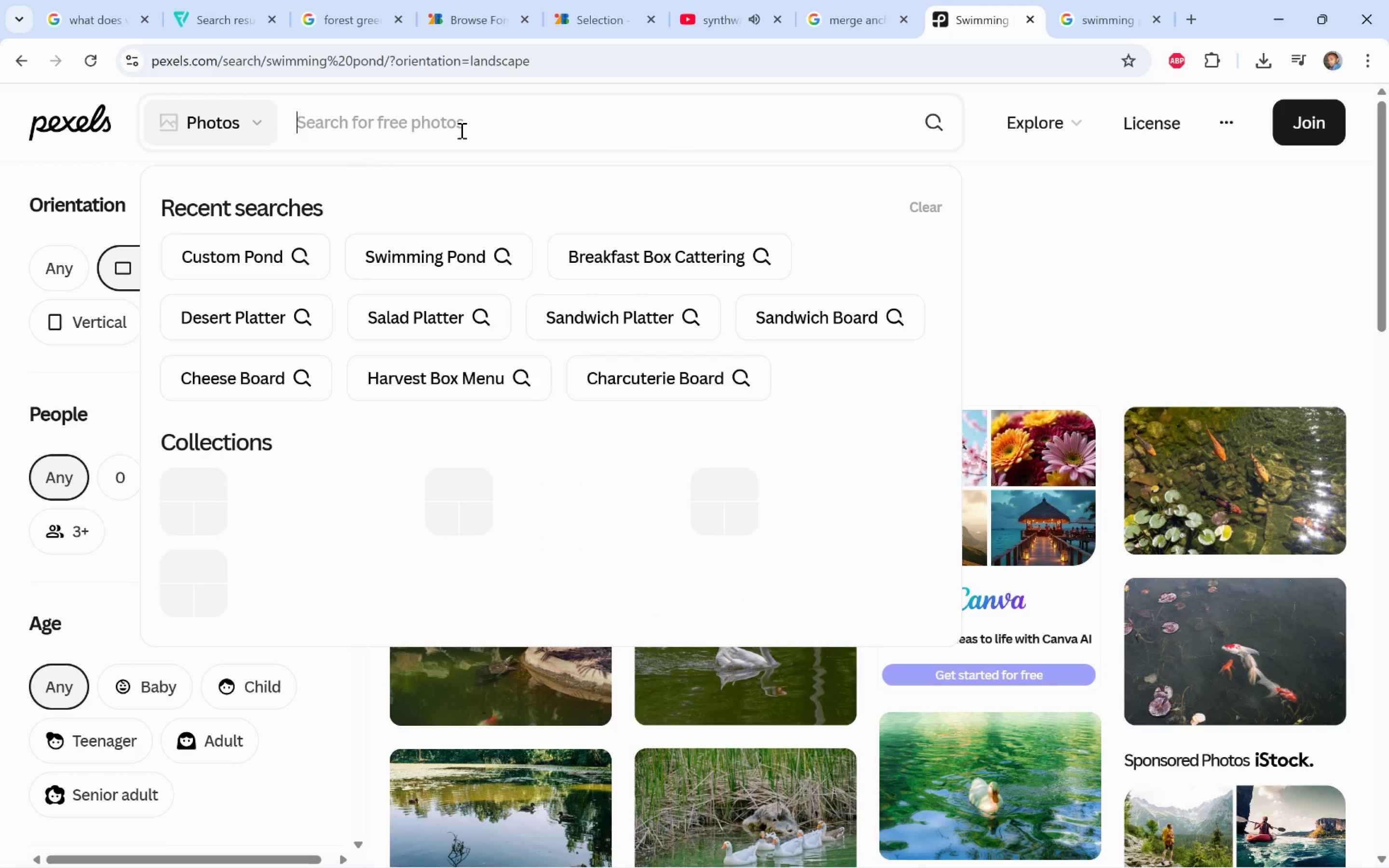 
type(custom pool)
 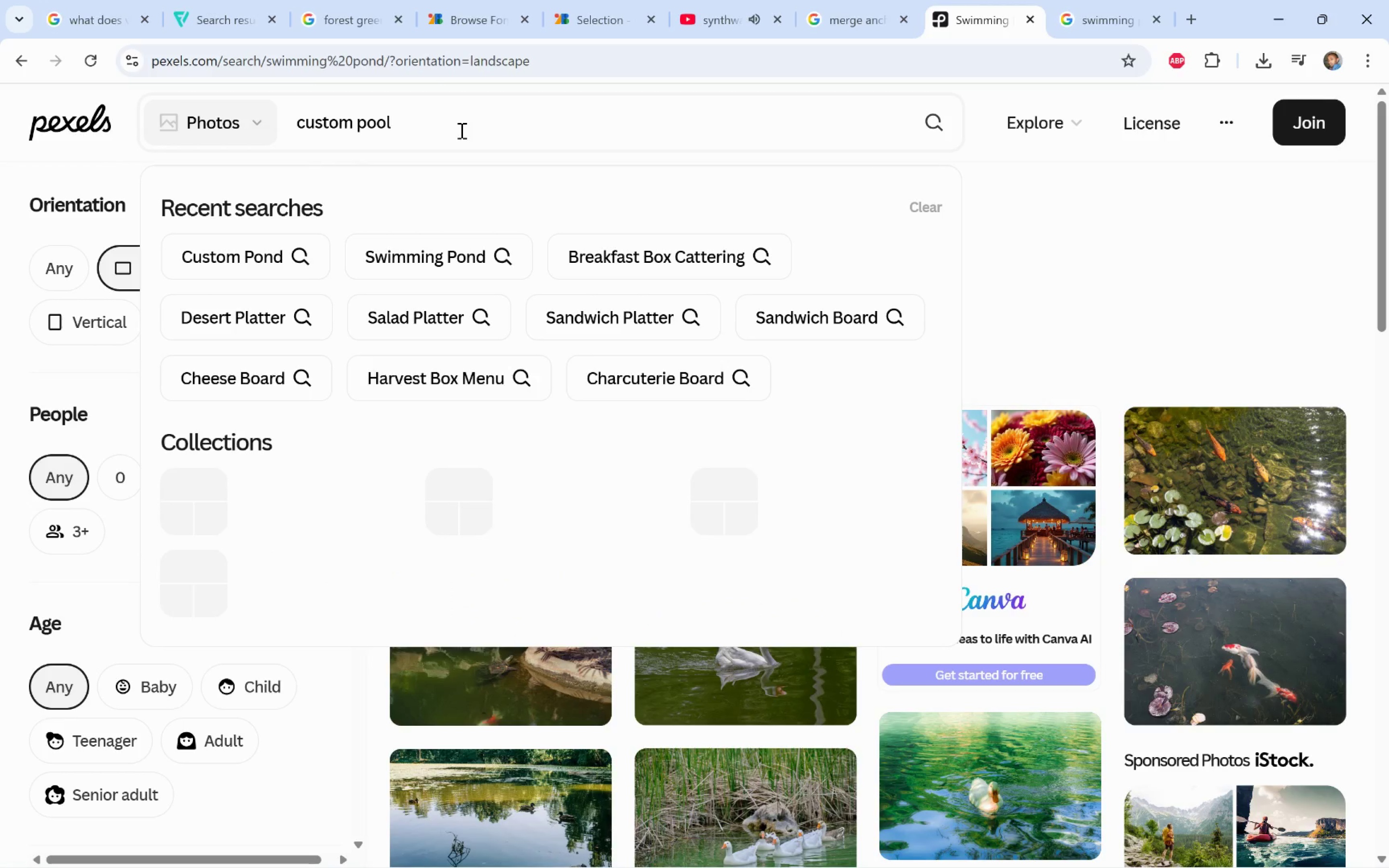 
key(Control+ArrowLeft)
 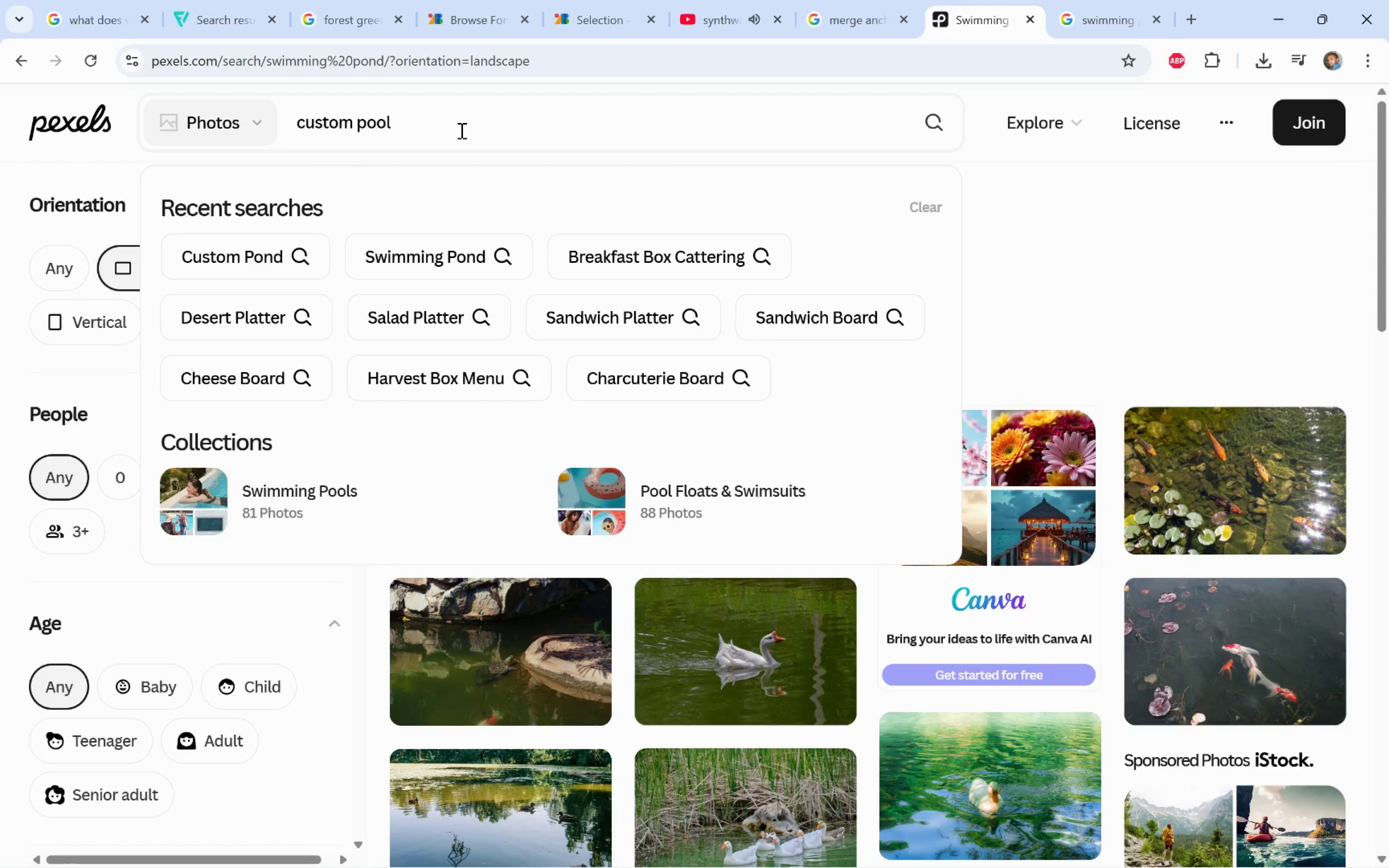 
type(swimming )
 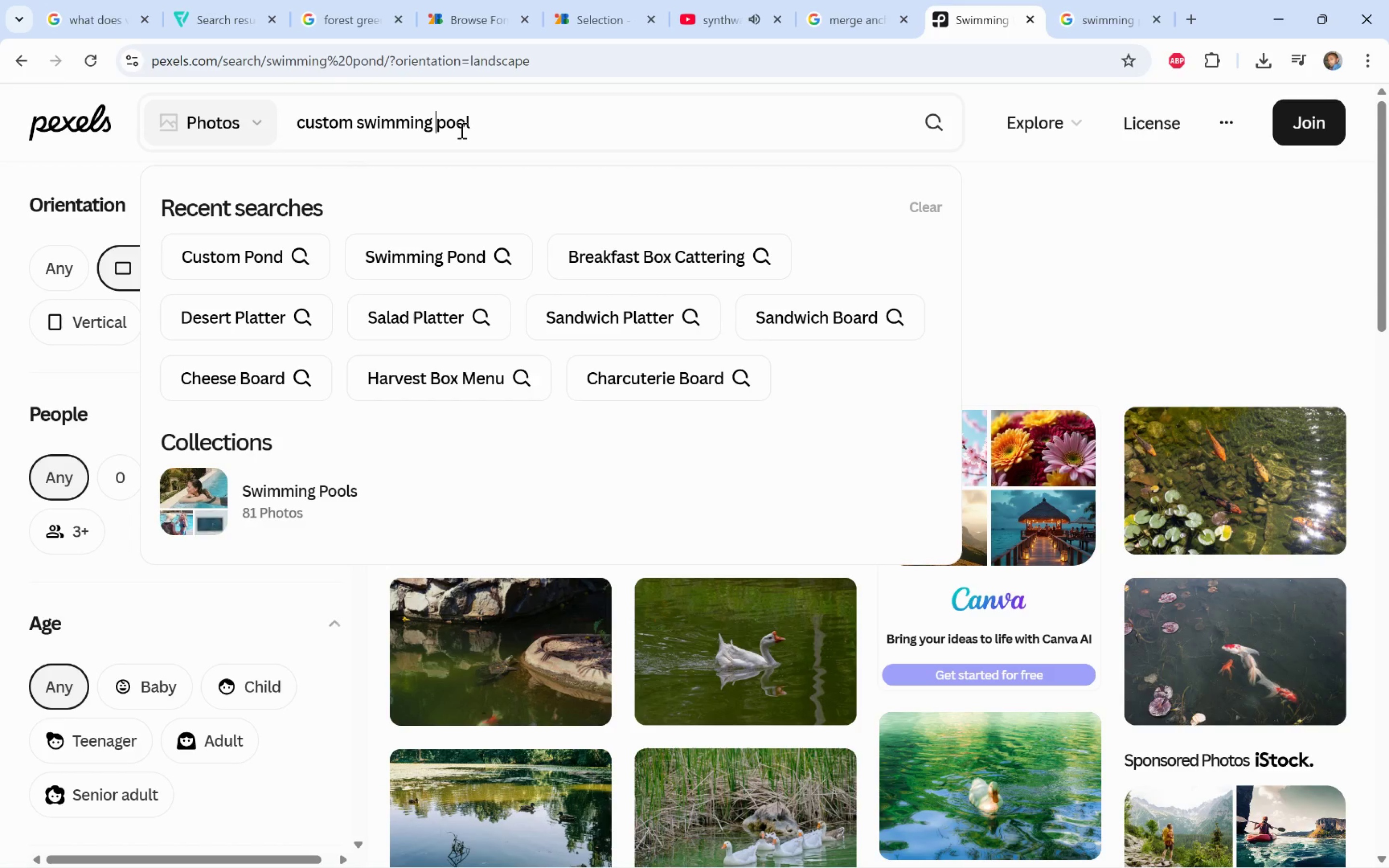 
key(Enter)
 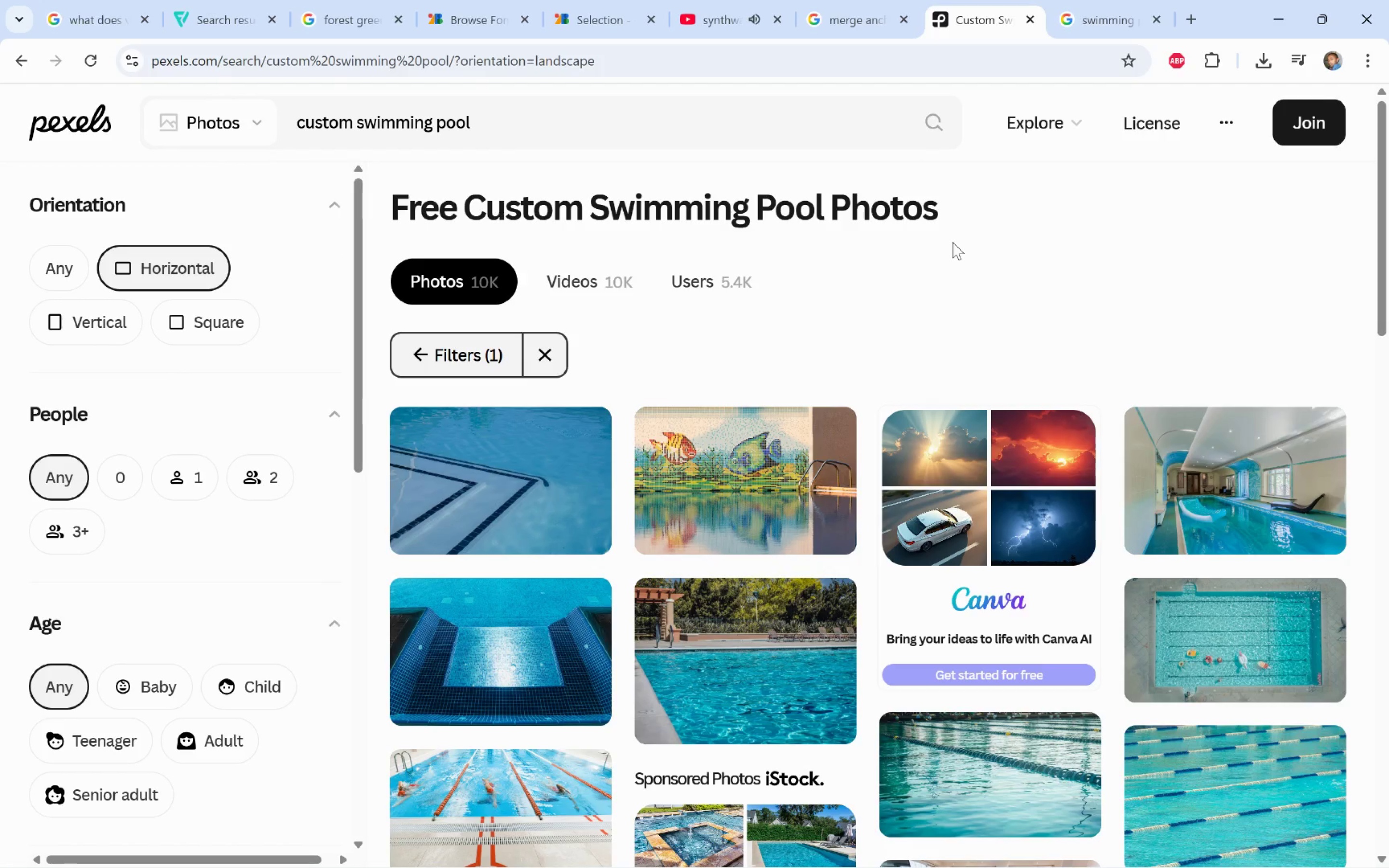 
wait(5.67)
 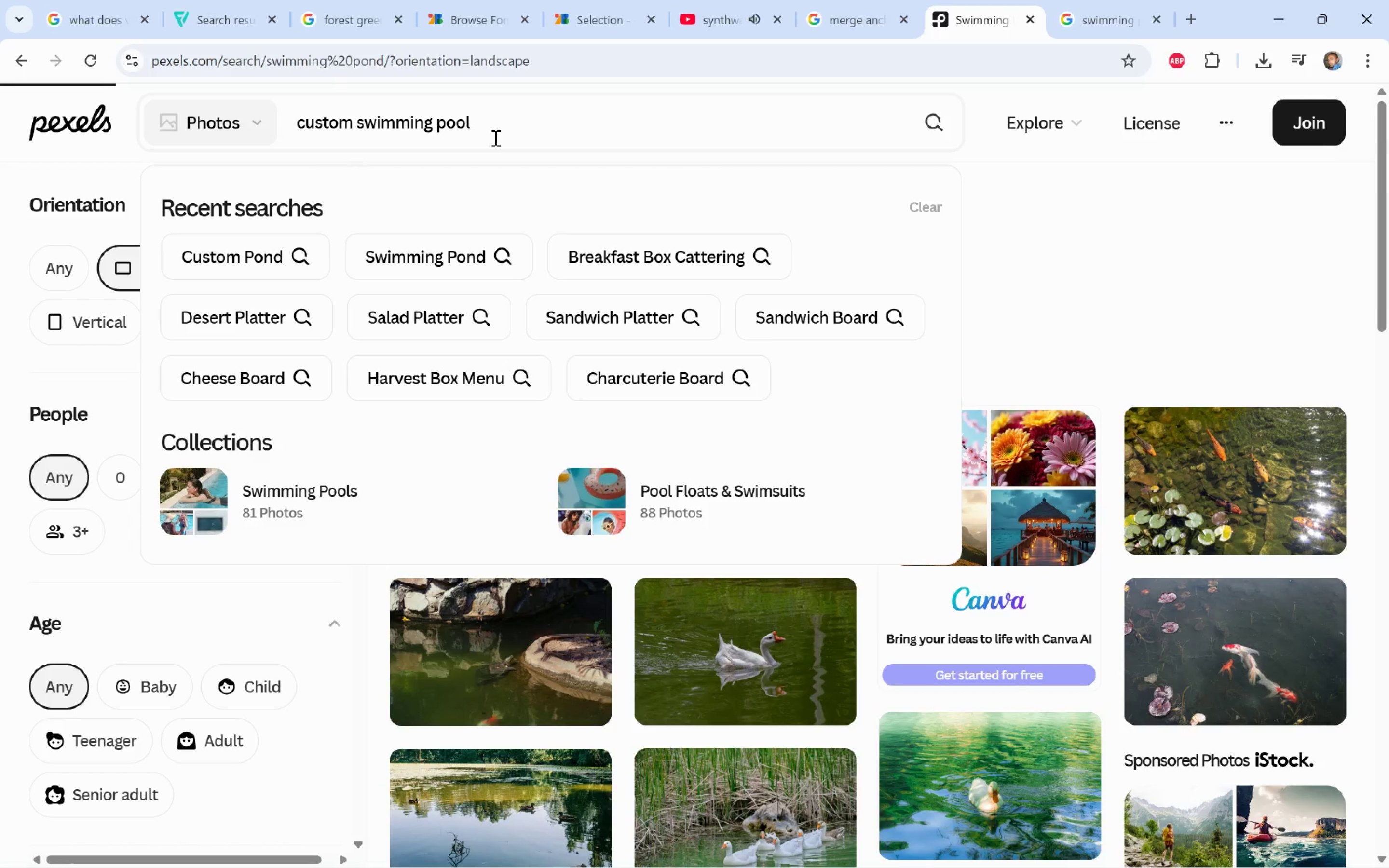 
scroll: coordinate [1300, 335], scroll_direction: down, amount: 14.0
 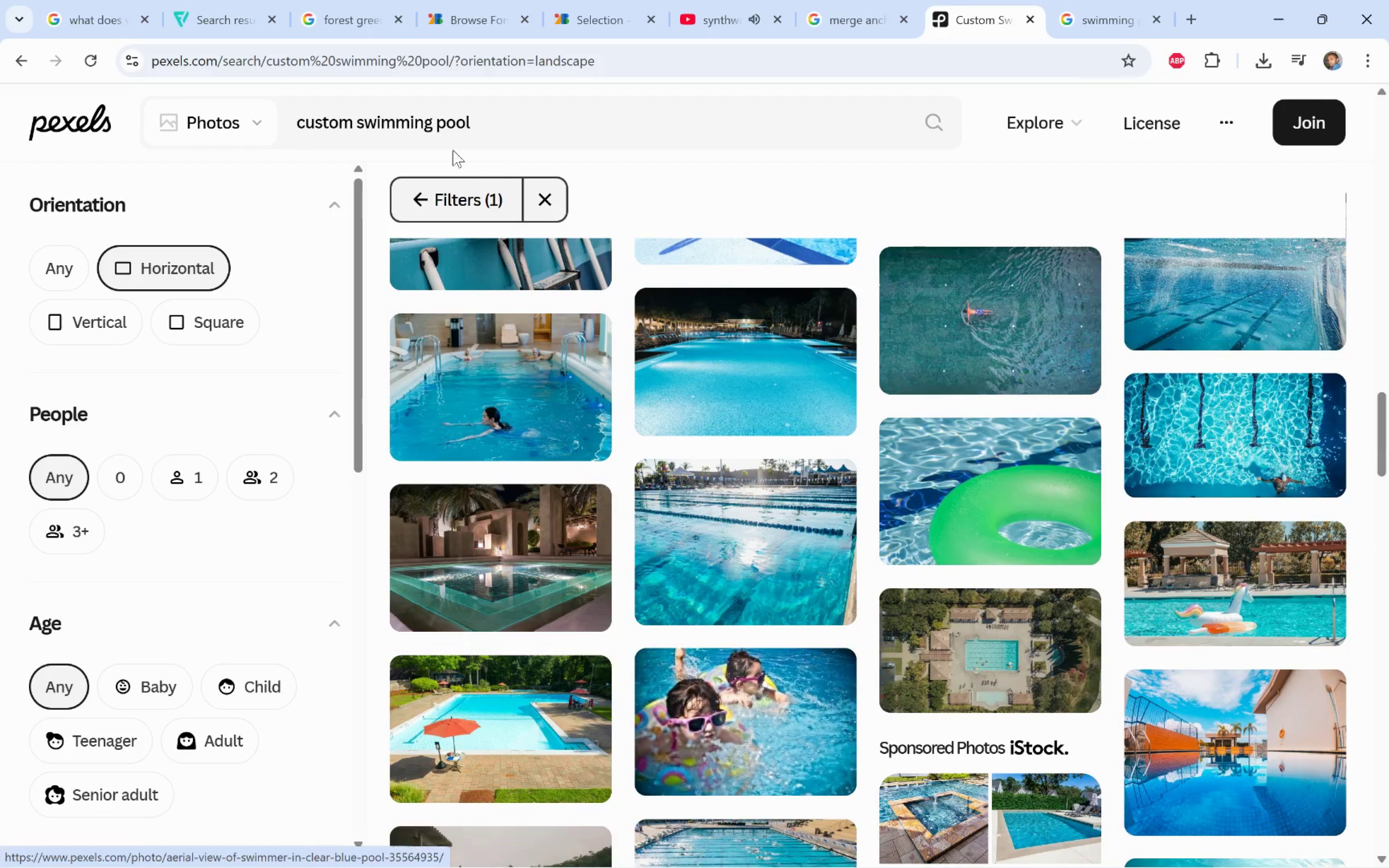 
left_click_drag(start_coordinate=[349, 122], to_coordinate=[271, 120])
 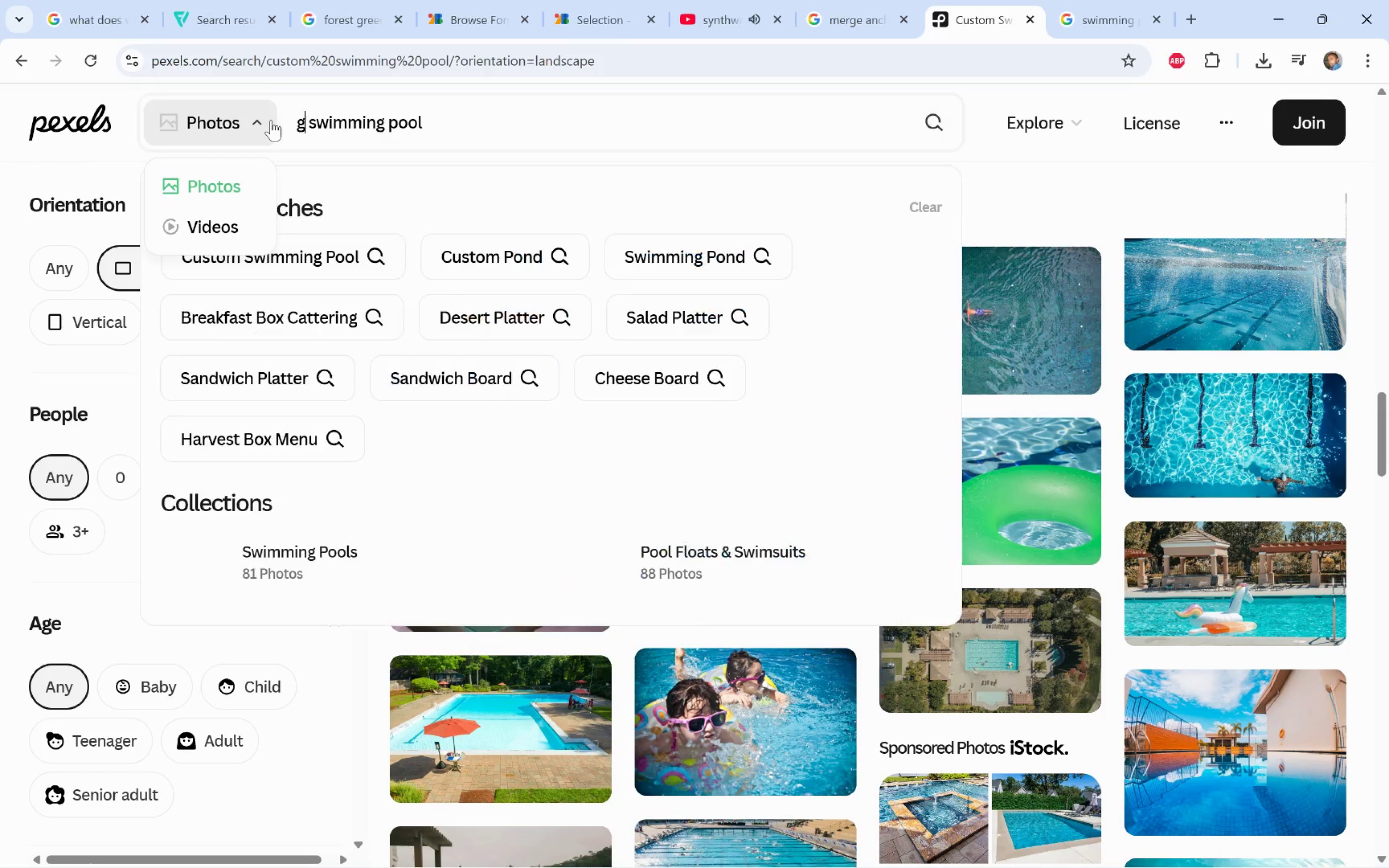 
type(green)
 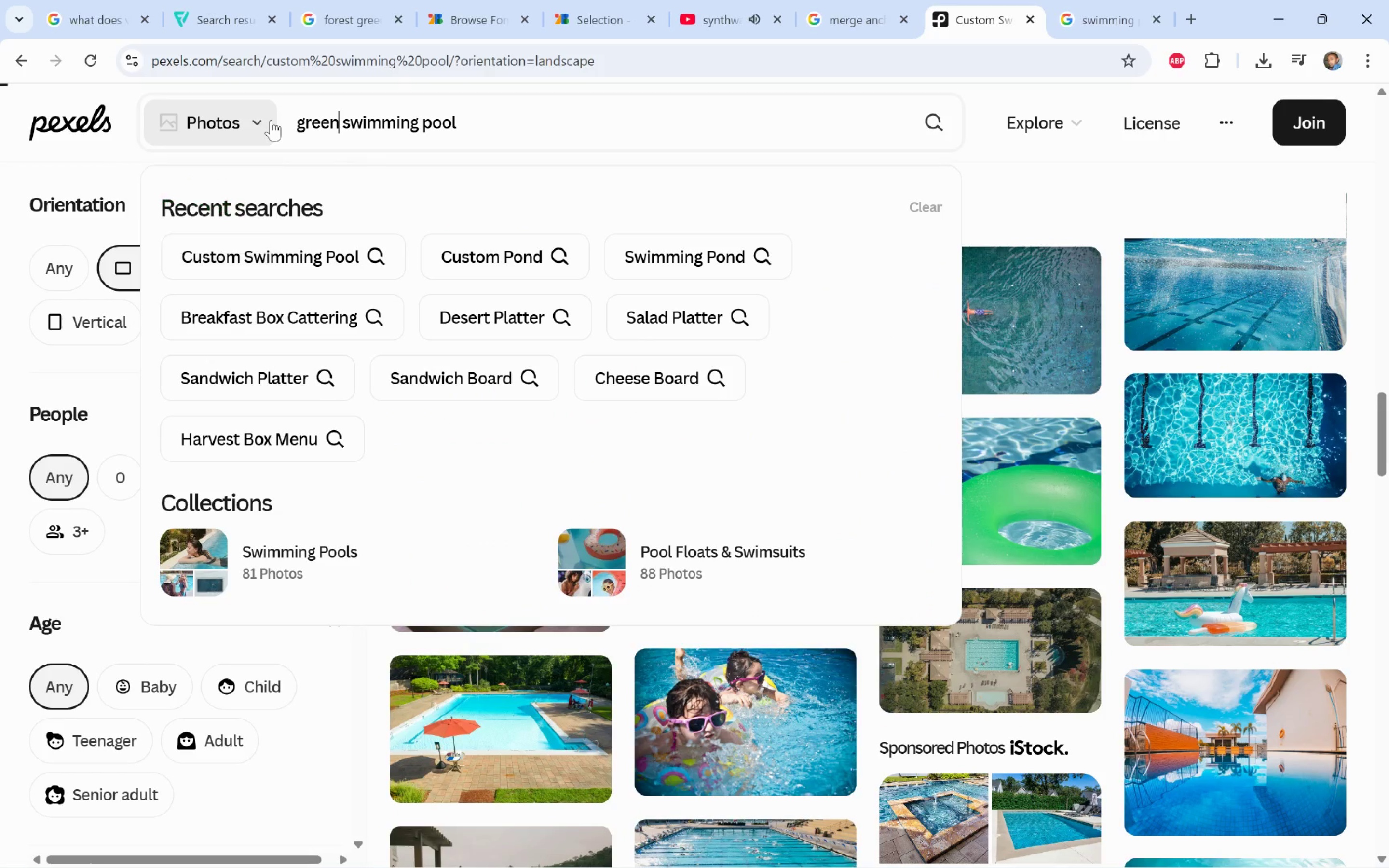 
key(Enter)
 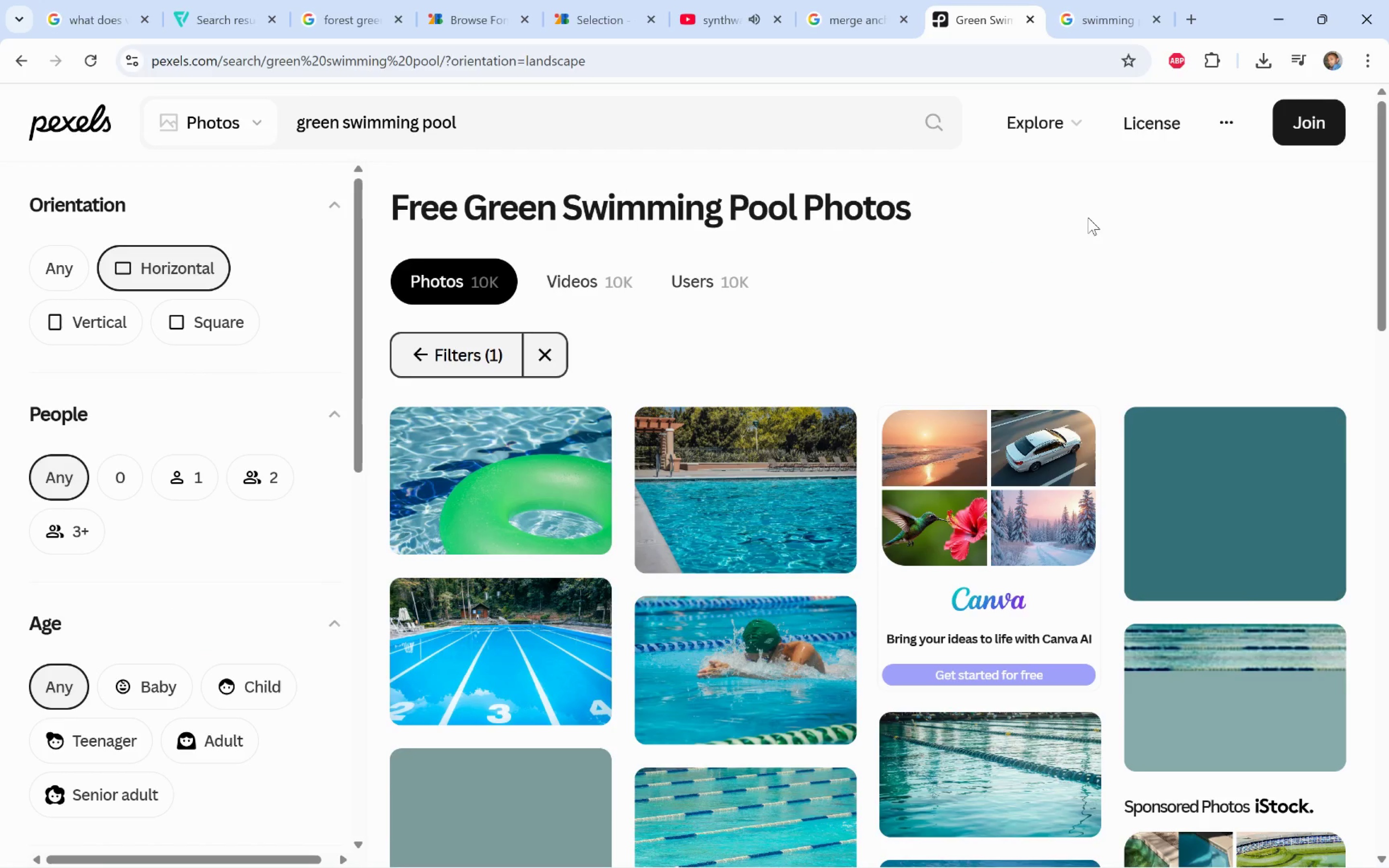 
scroll: coordinate [1389, 349], scroll_direction: down, amount: 4.0
 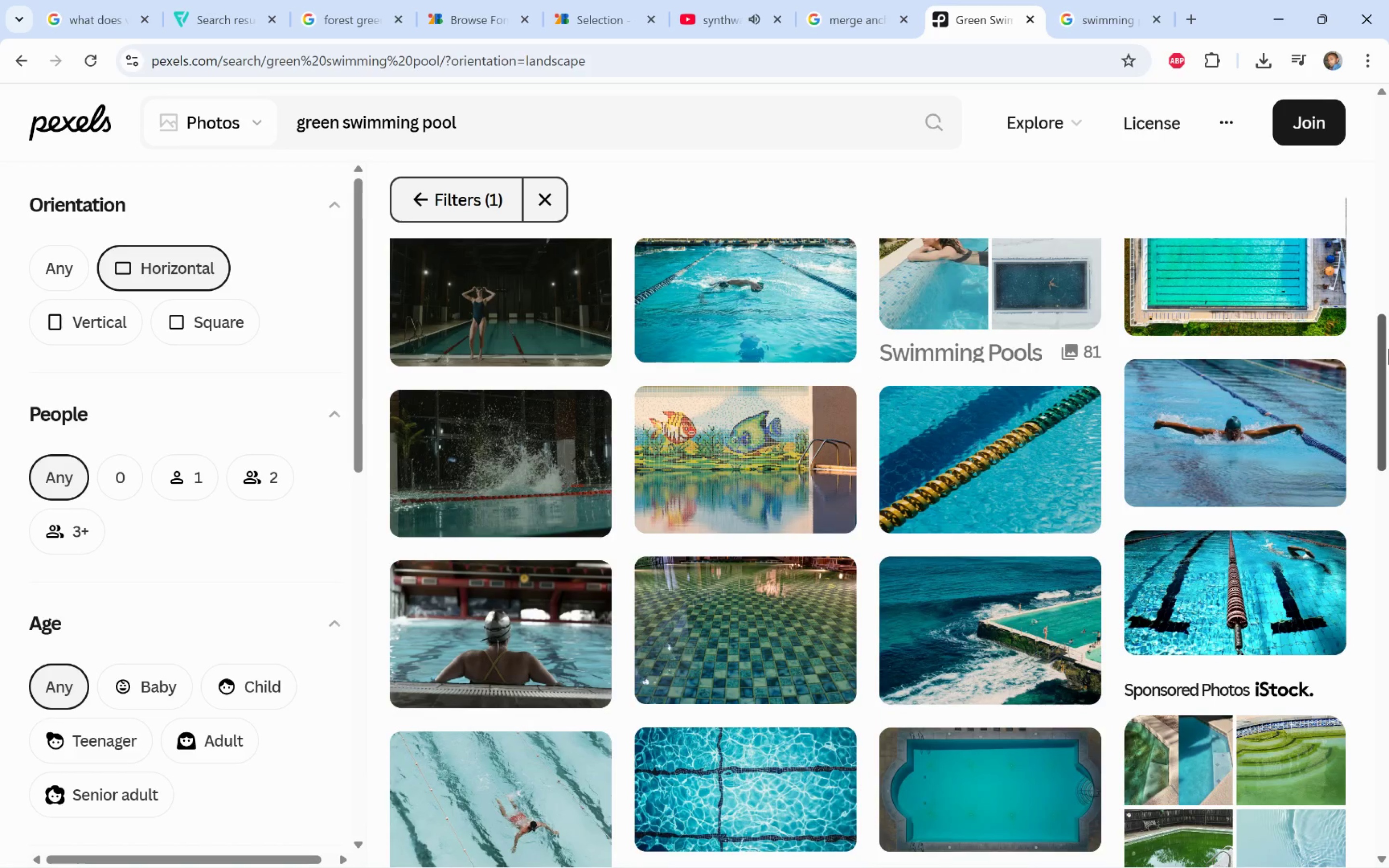 
left_click_drag(start_coordinate=[30, 65], to_coordinate=[307, 137])
 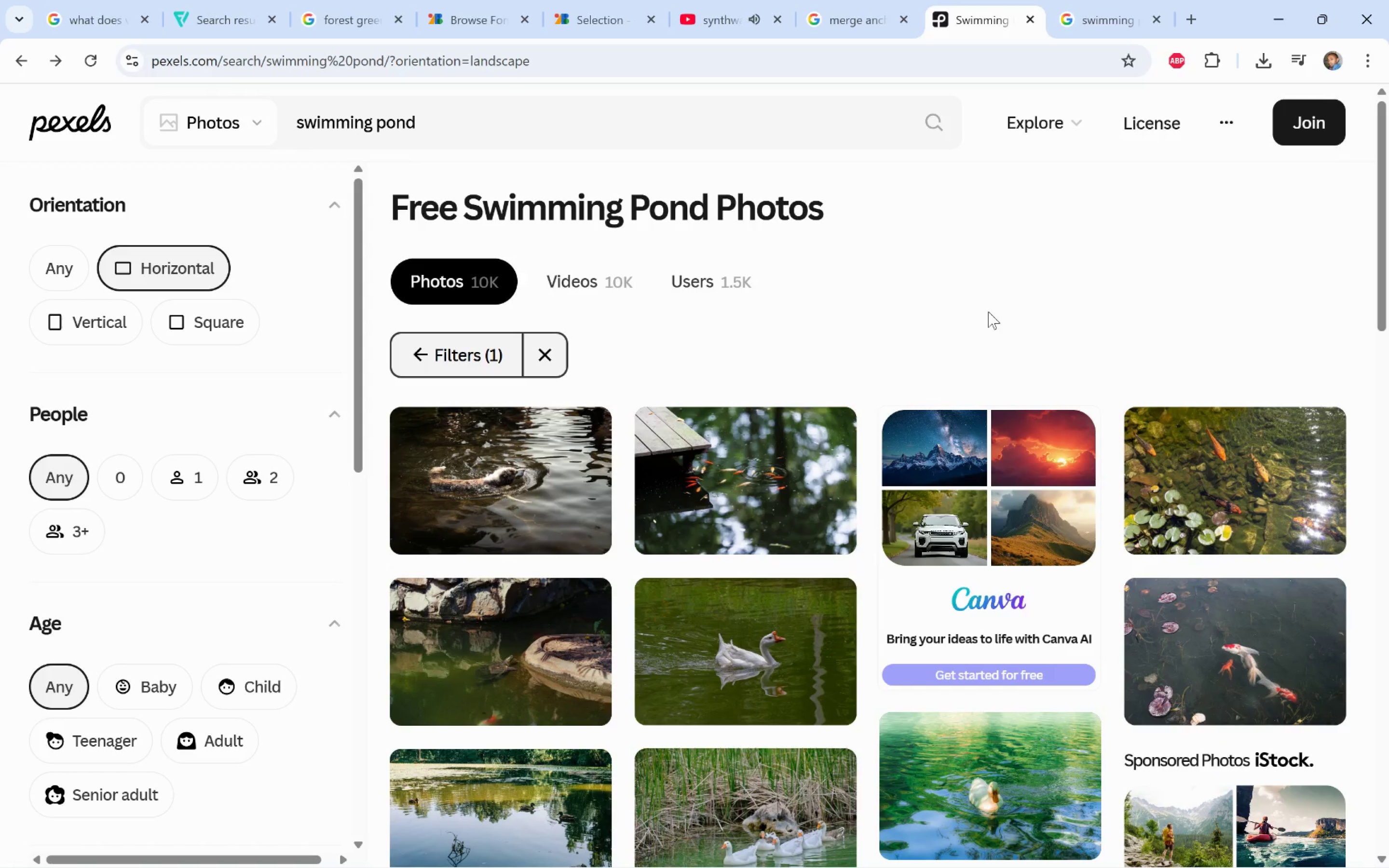 
key(Alt+Tab)
 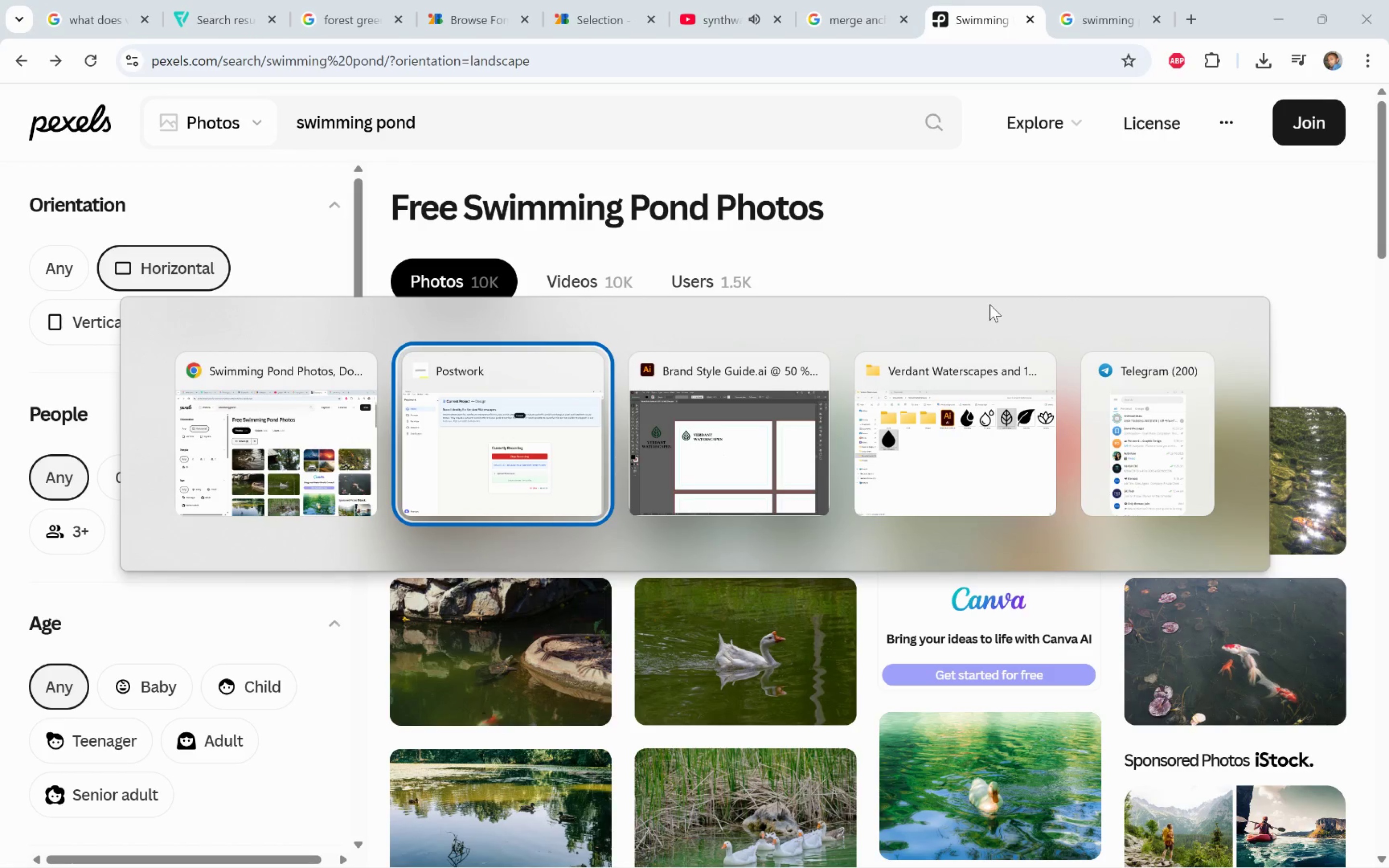 
key(Alt+Tab)
 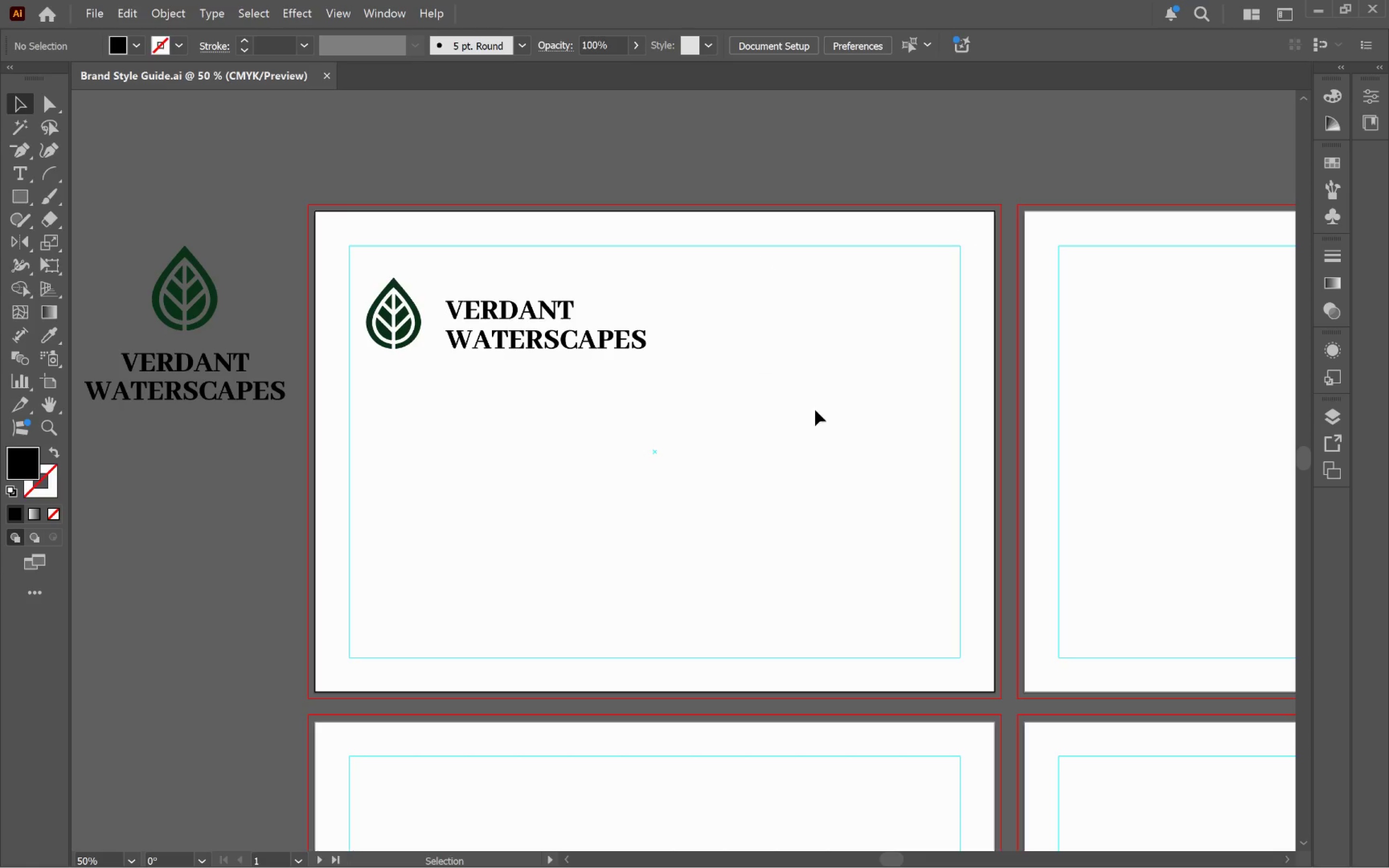 
left_click([847, 429])
 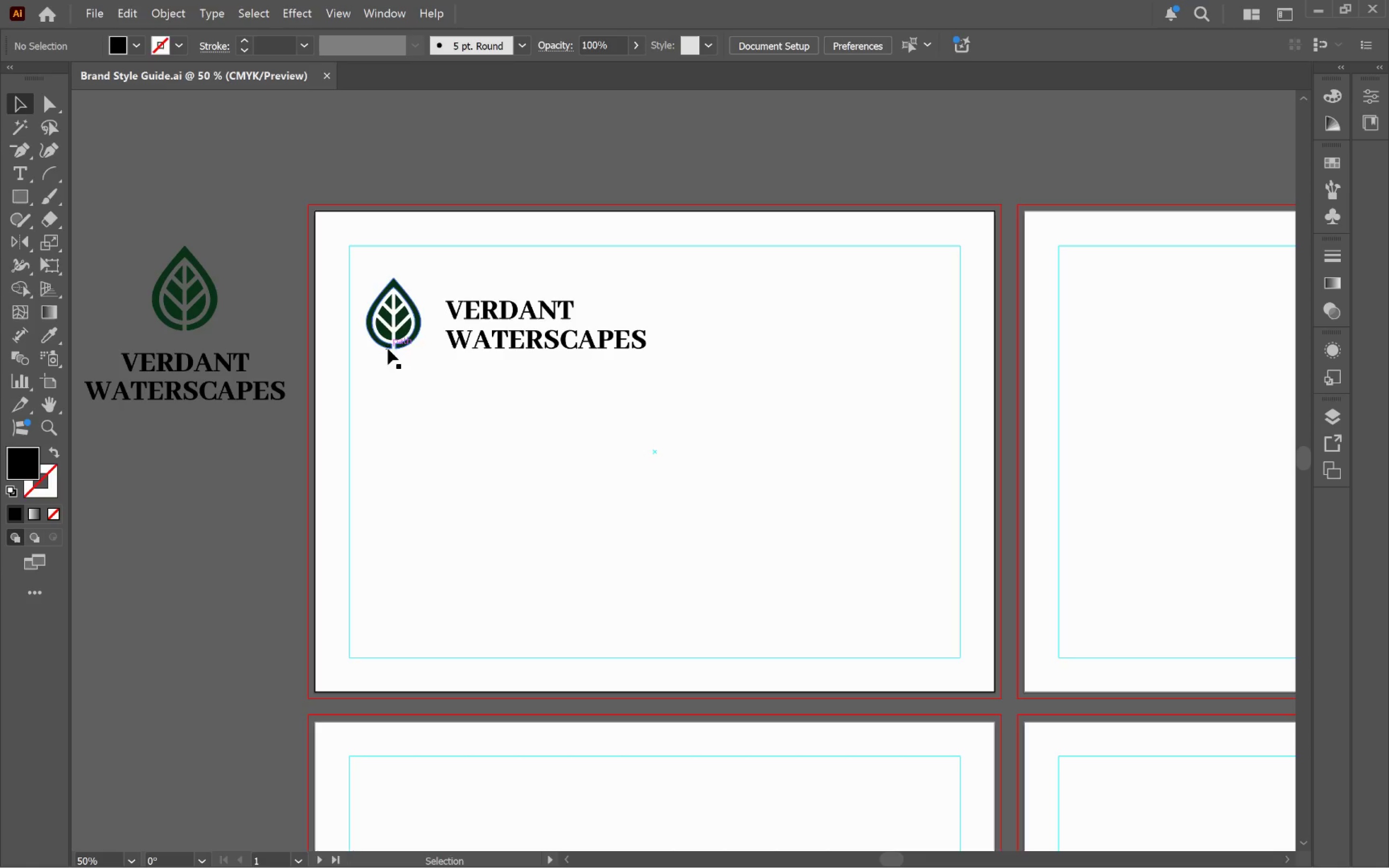 
left_click([406, 342])
 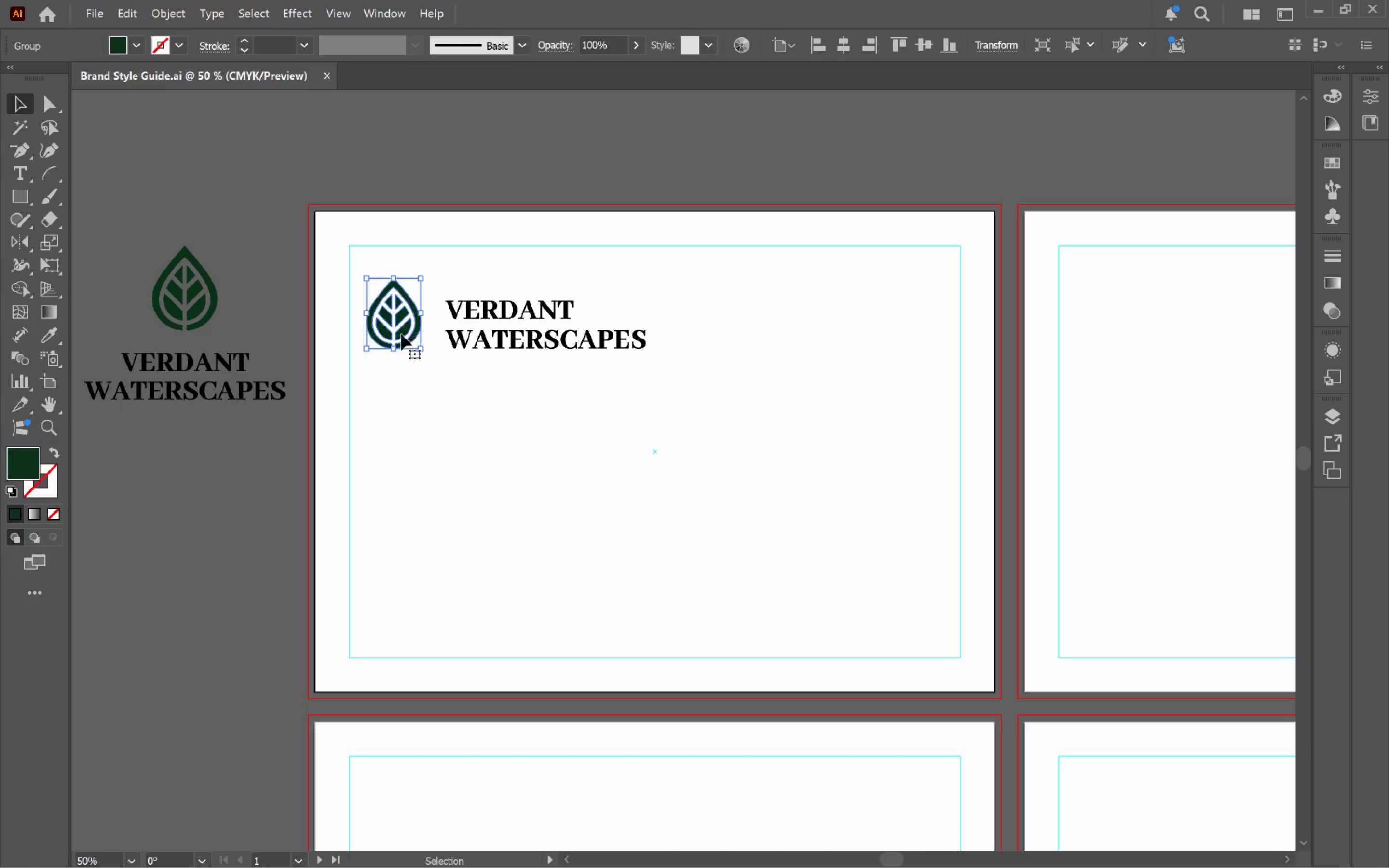 
hold_key(key=AltLeft, duration=0.5)
 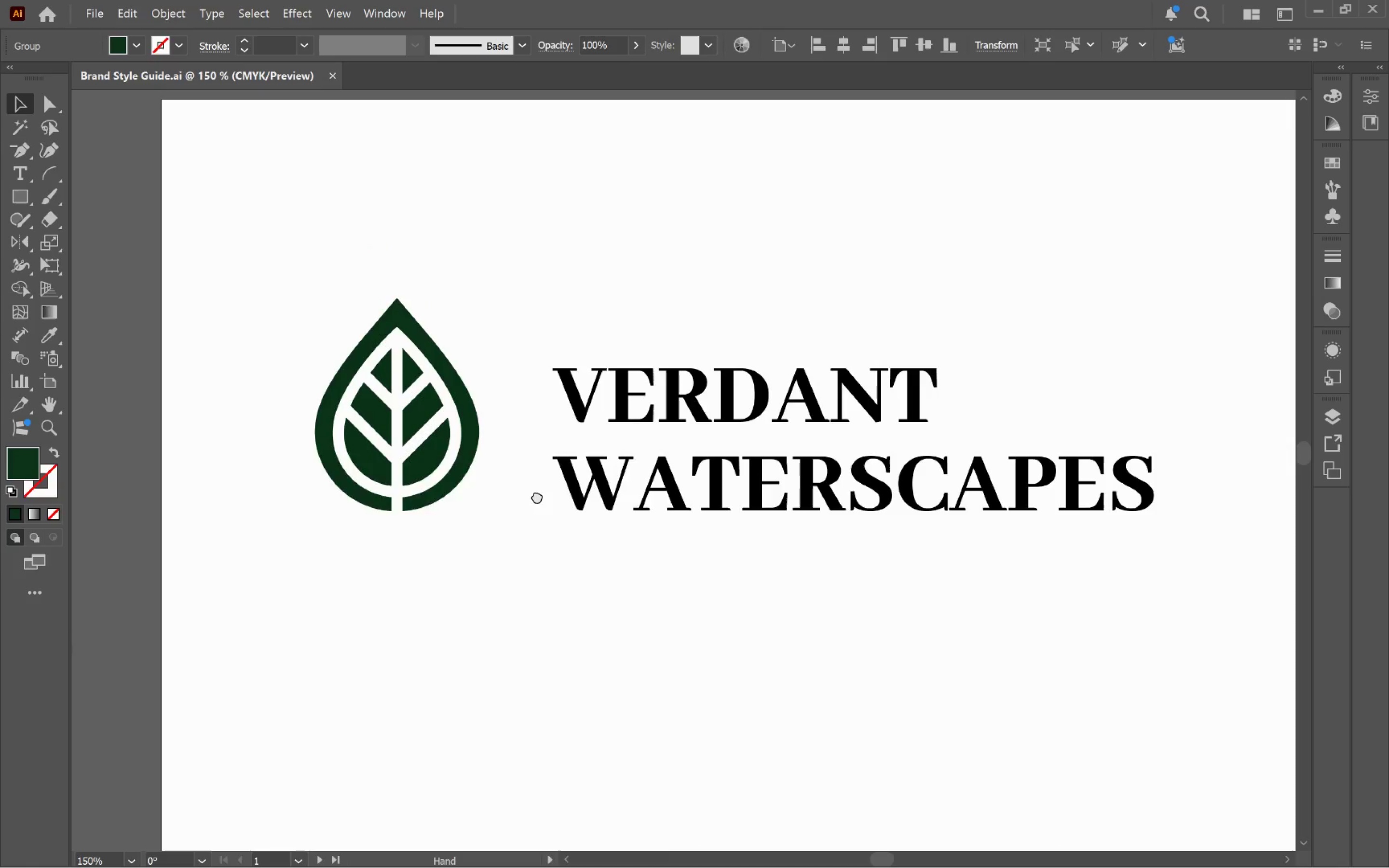 
hold_key(key=Space, duration=0.61)
 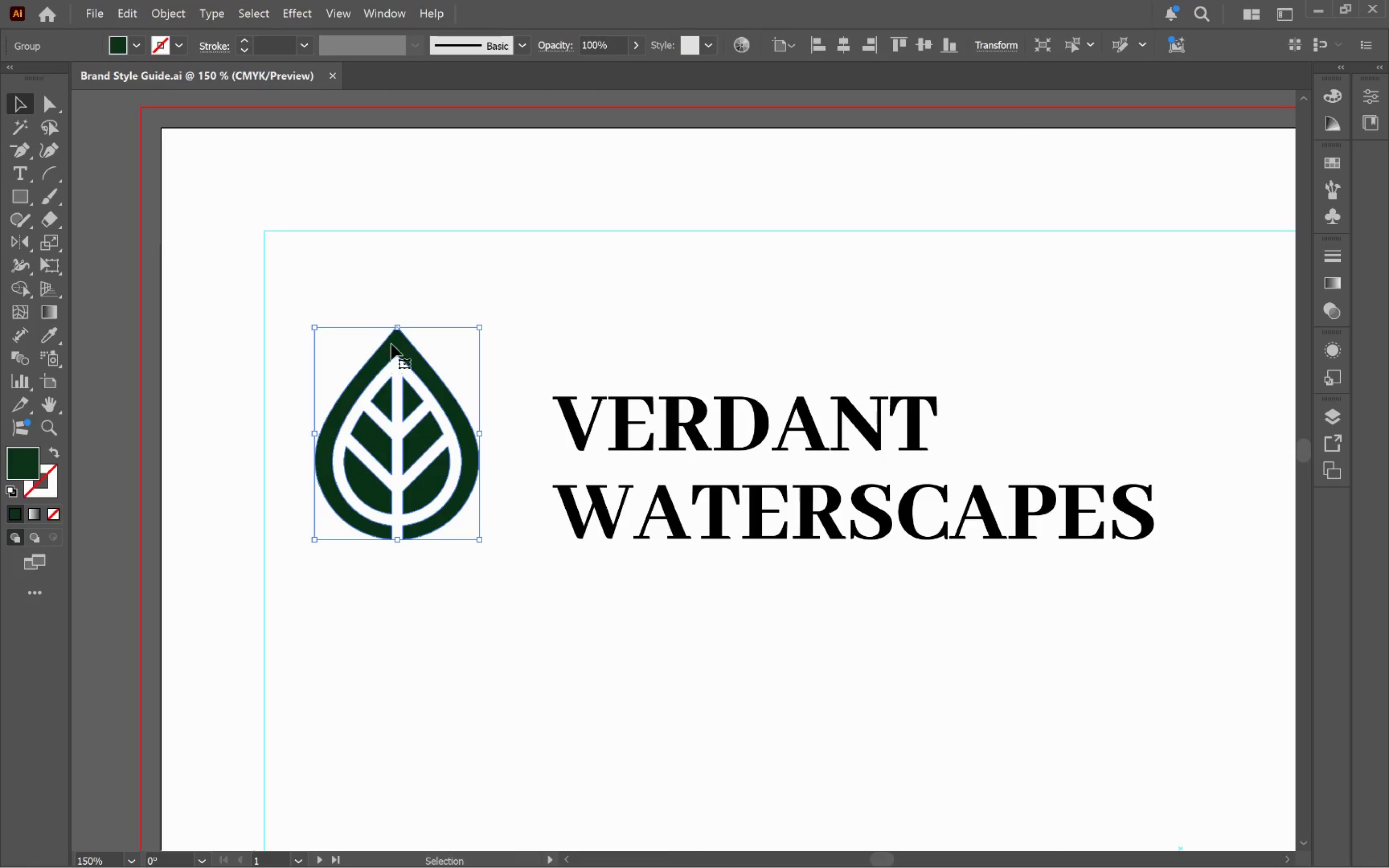 
scroll: coordinate [399, 331], scroll_direction: up, amount: 2.0
 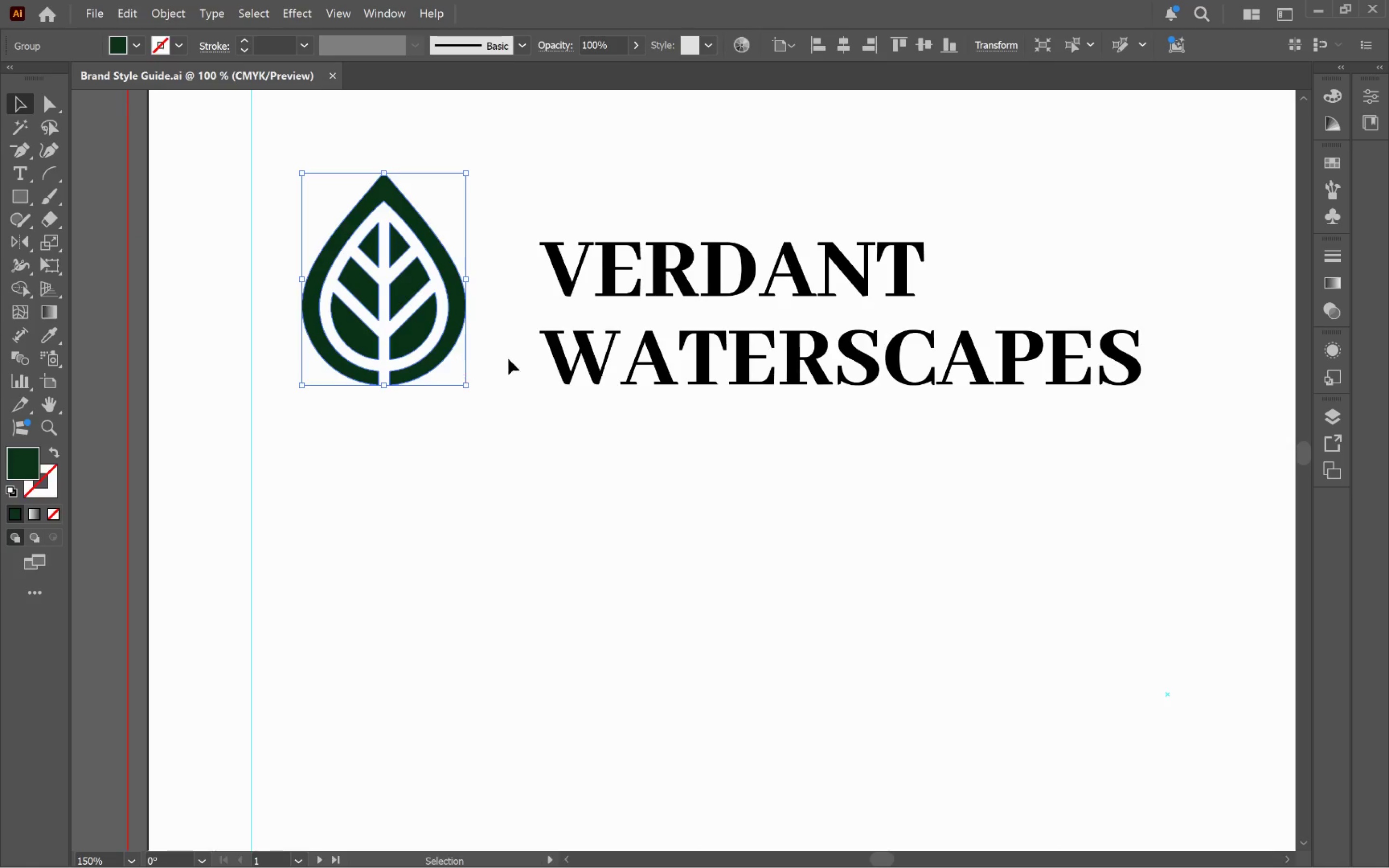 
left_click_drag(start_coordinate=[523, 358], to_coordinate=[534, 514])
 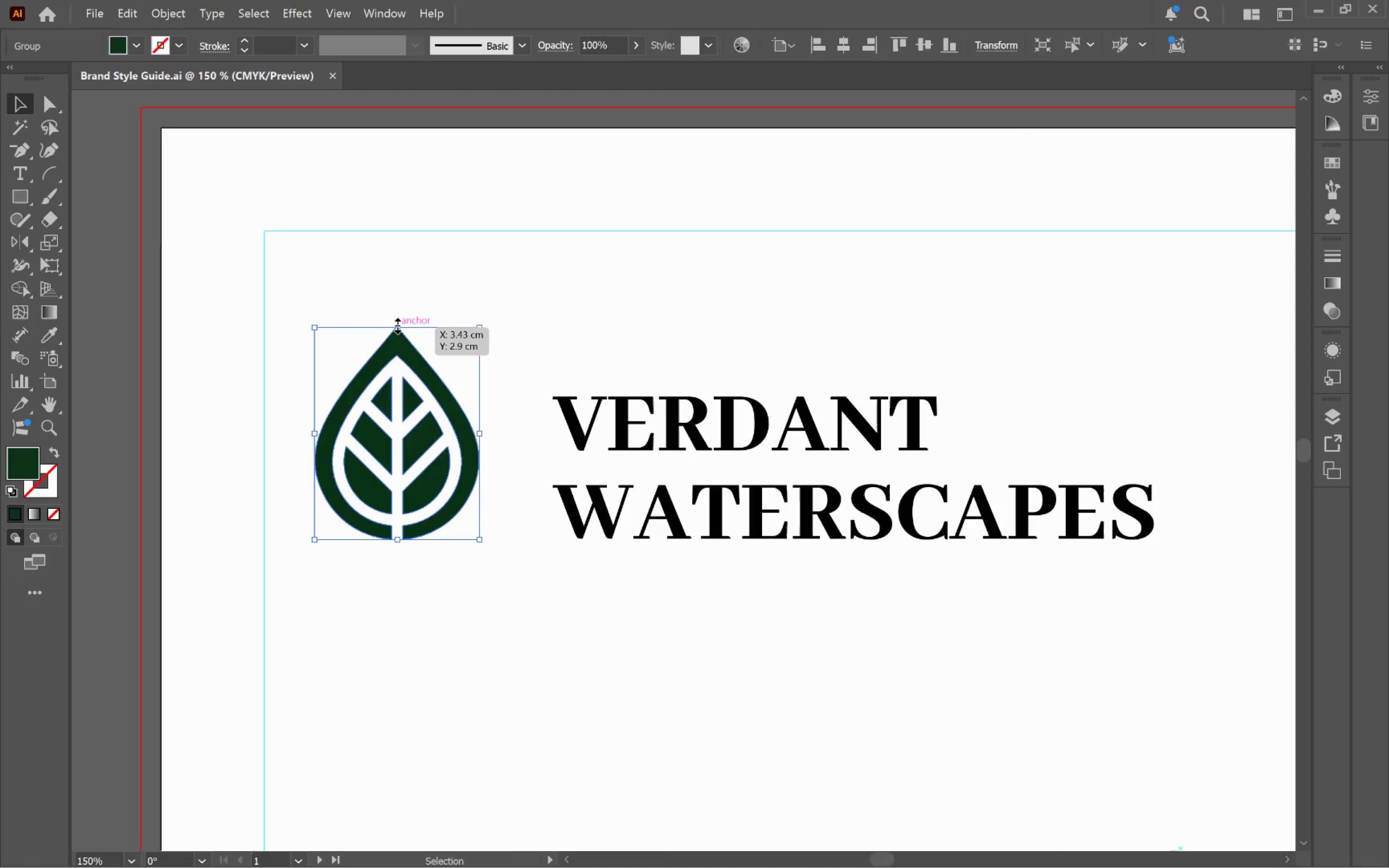 
left_click_drag(start_coordinate=[395, 324], to_coordinate=[395, 341])
 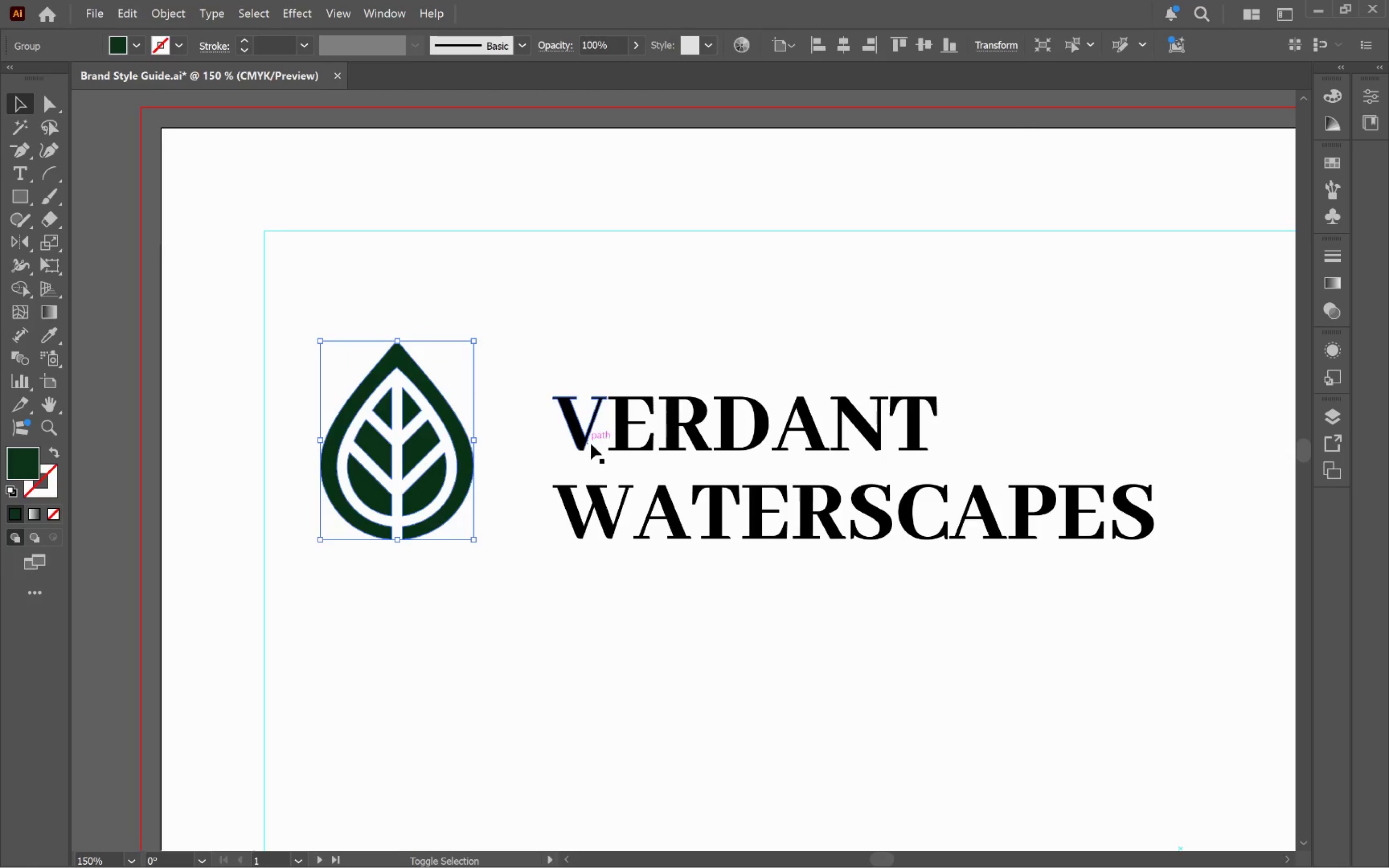 
hold_key(key=ShiftLeft, duration=2.16)
left_click([585, 445])
 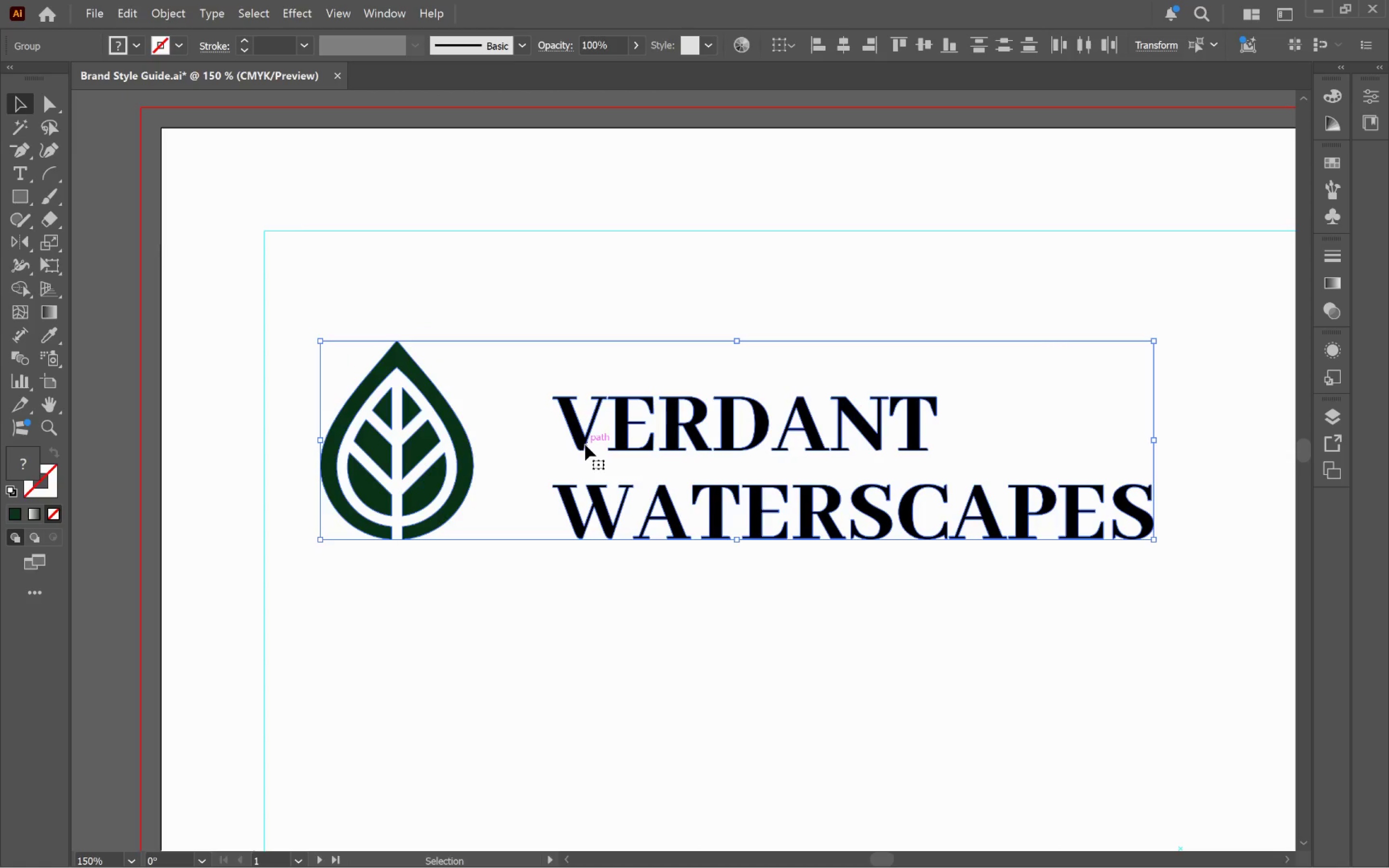 
left_click([585, 445])
 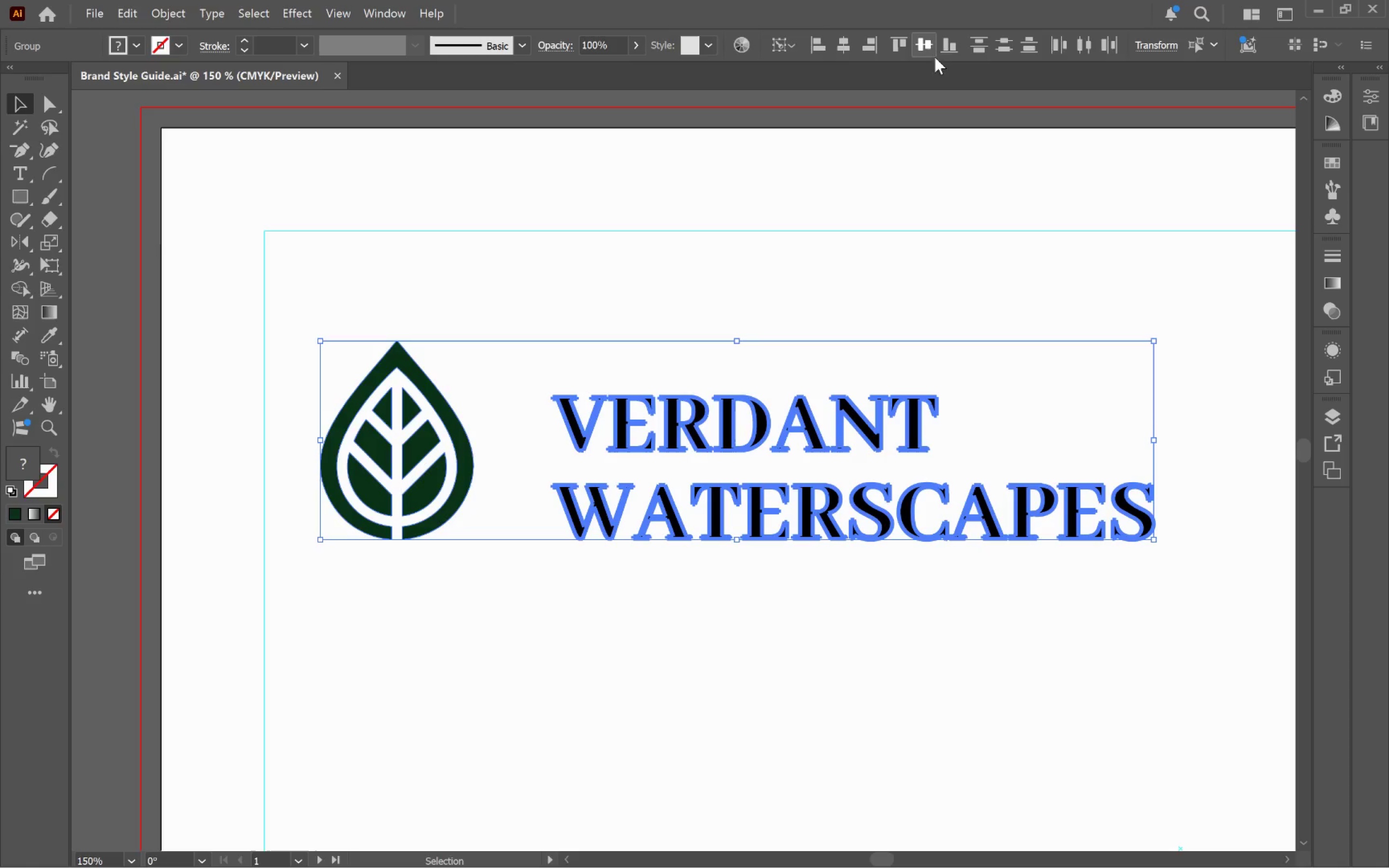 
left_click([931, 43])
 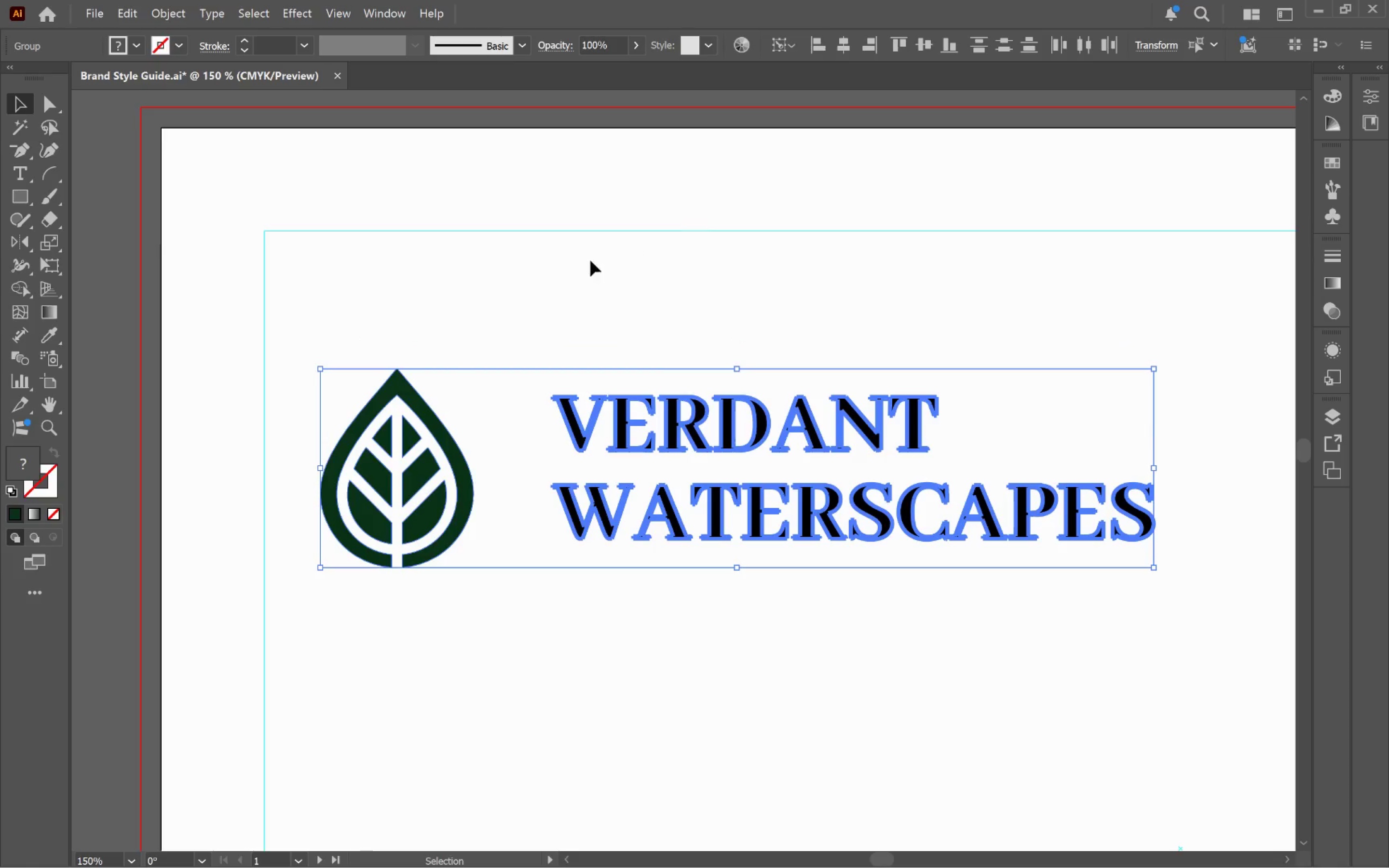 
left_click([546, 278])
 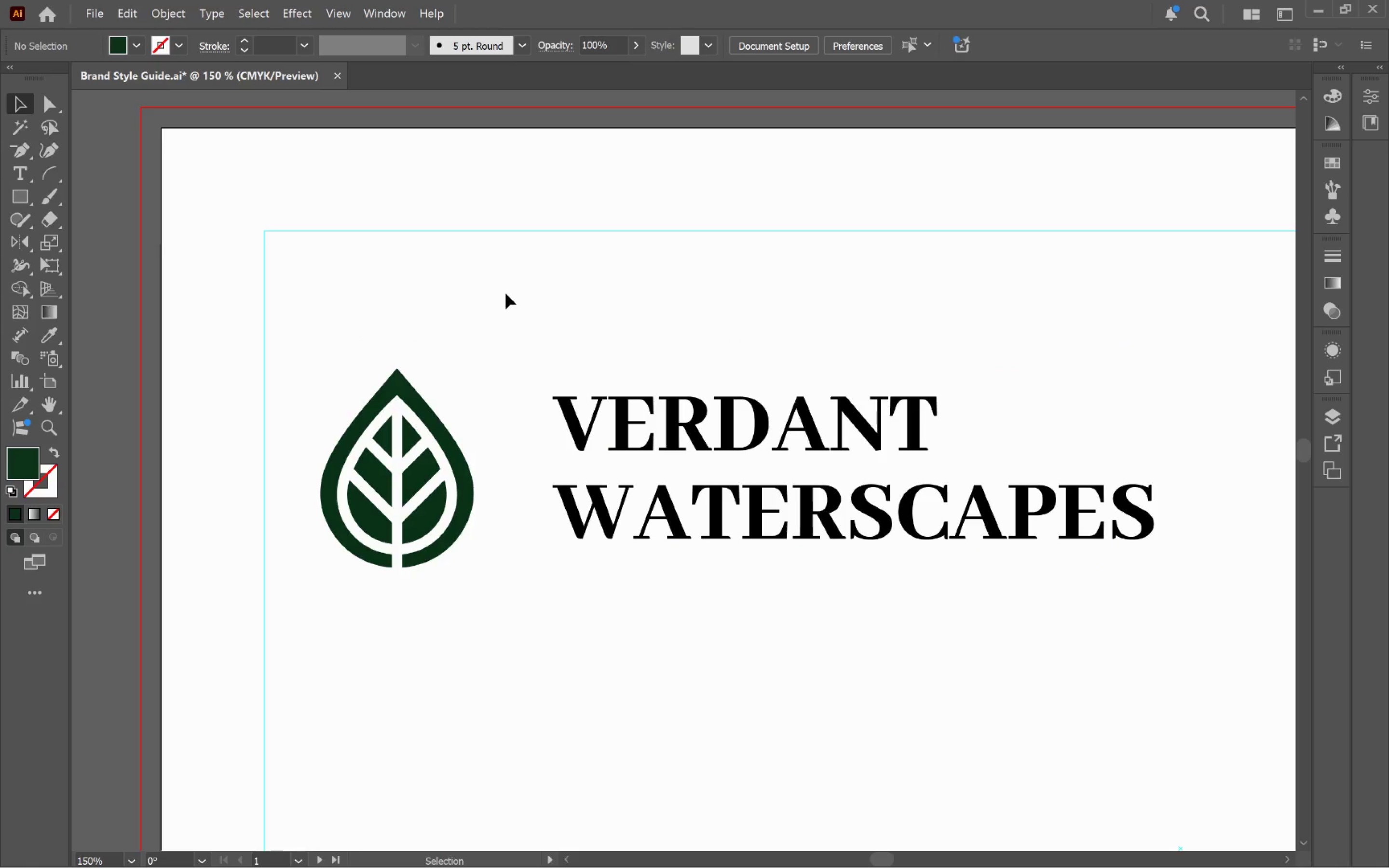 
hold_key(key=AltLeft, duration=0.5)
 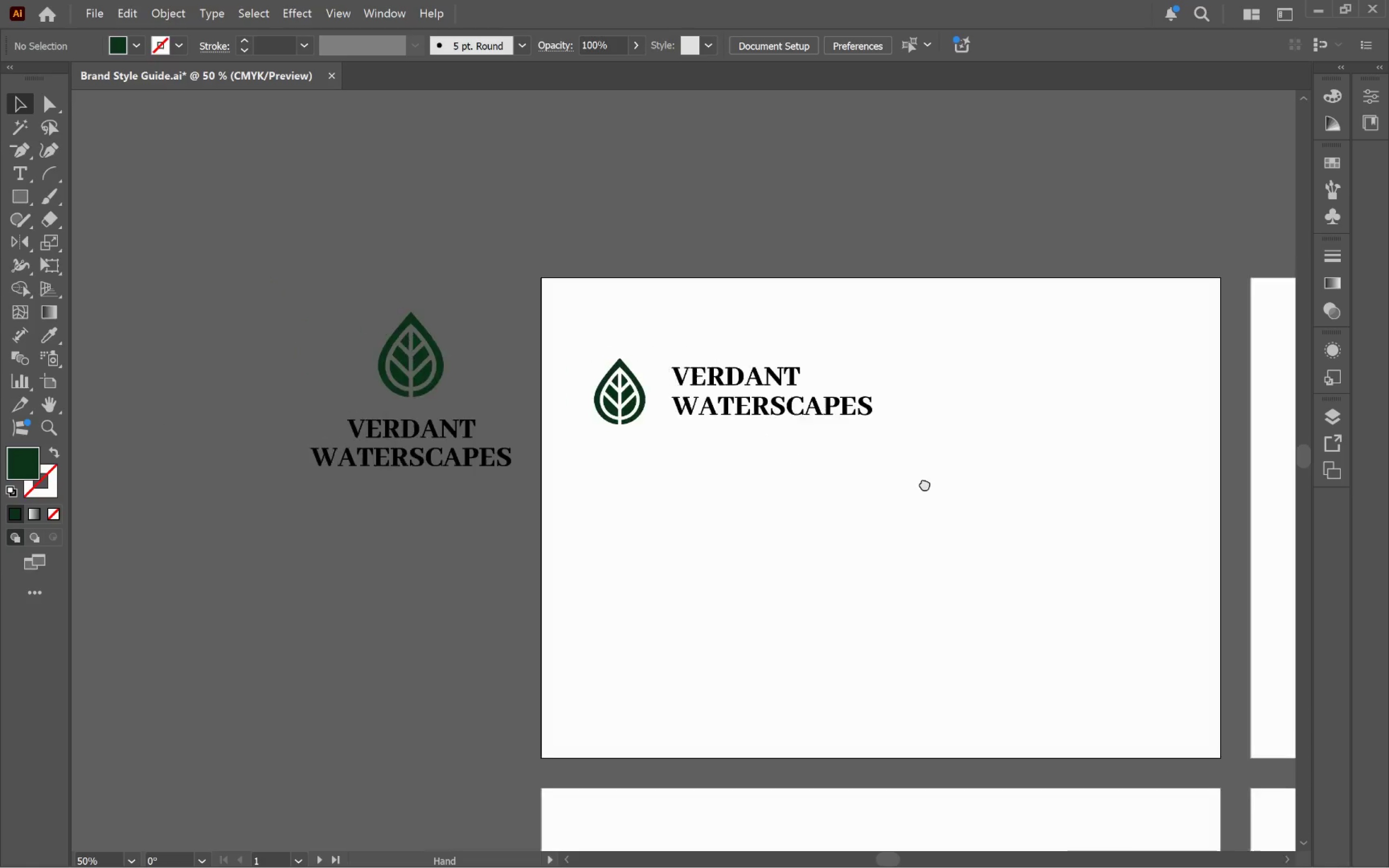 
hold_key(key=Space, duration=0.5)
 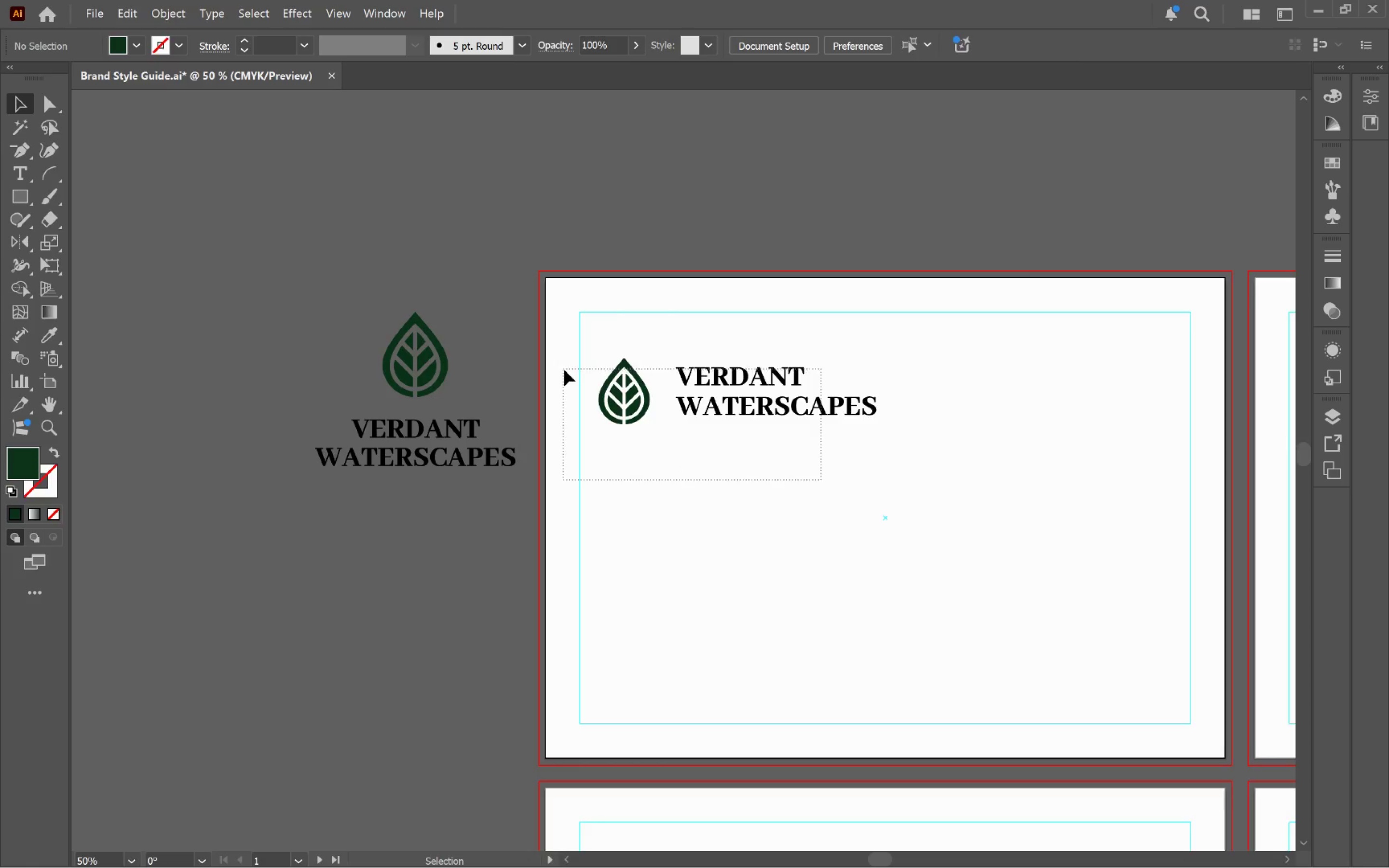 
scroll: coordinate [505, 293], scroll_direction: down, amount: 2.0
 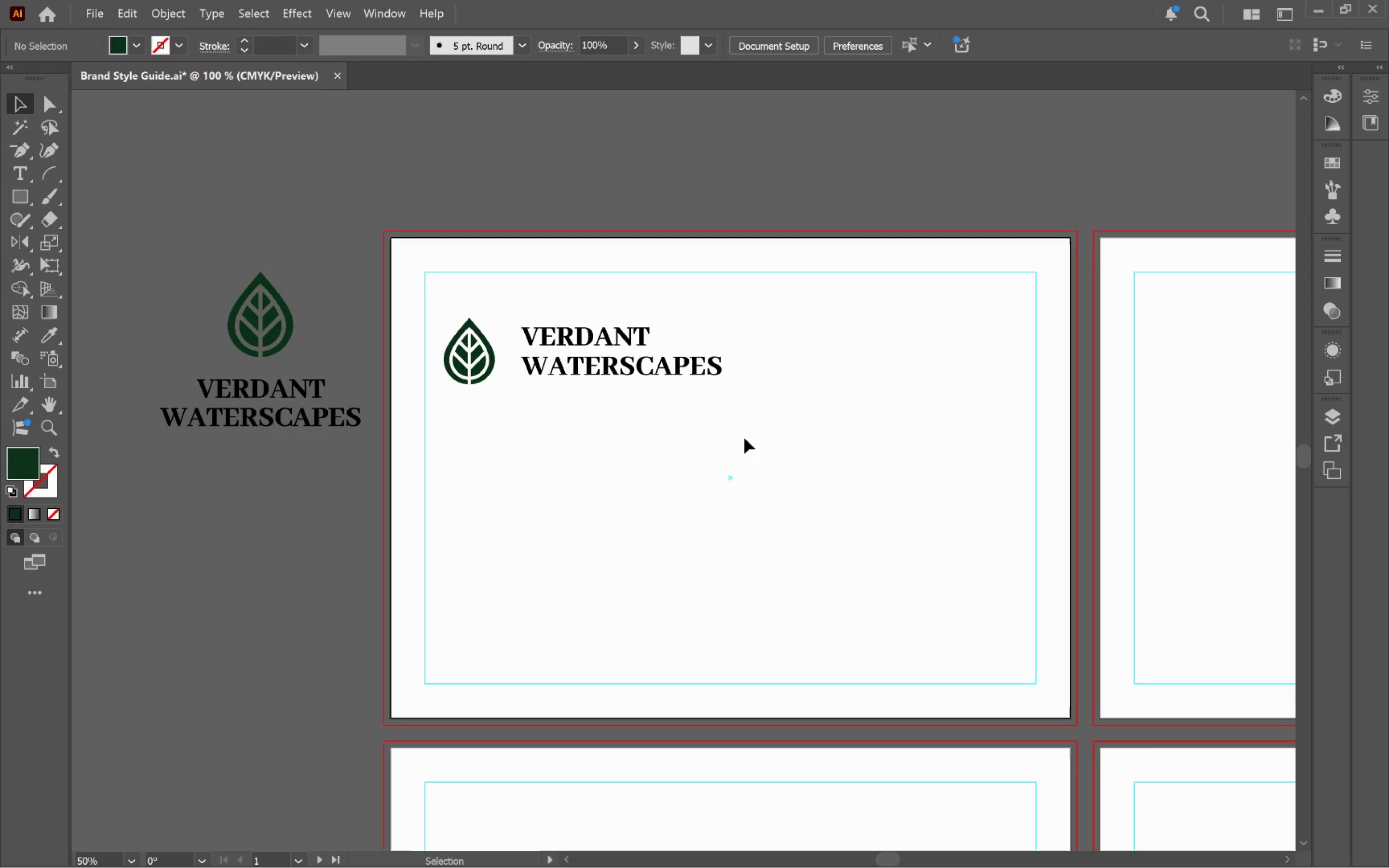 
left_click_drag(start_coordinate=[771, 443], to_coordinate=[926, 484])
 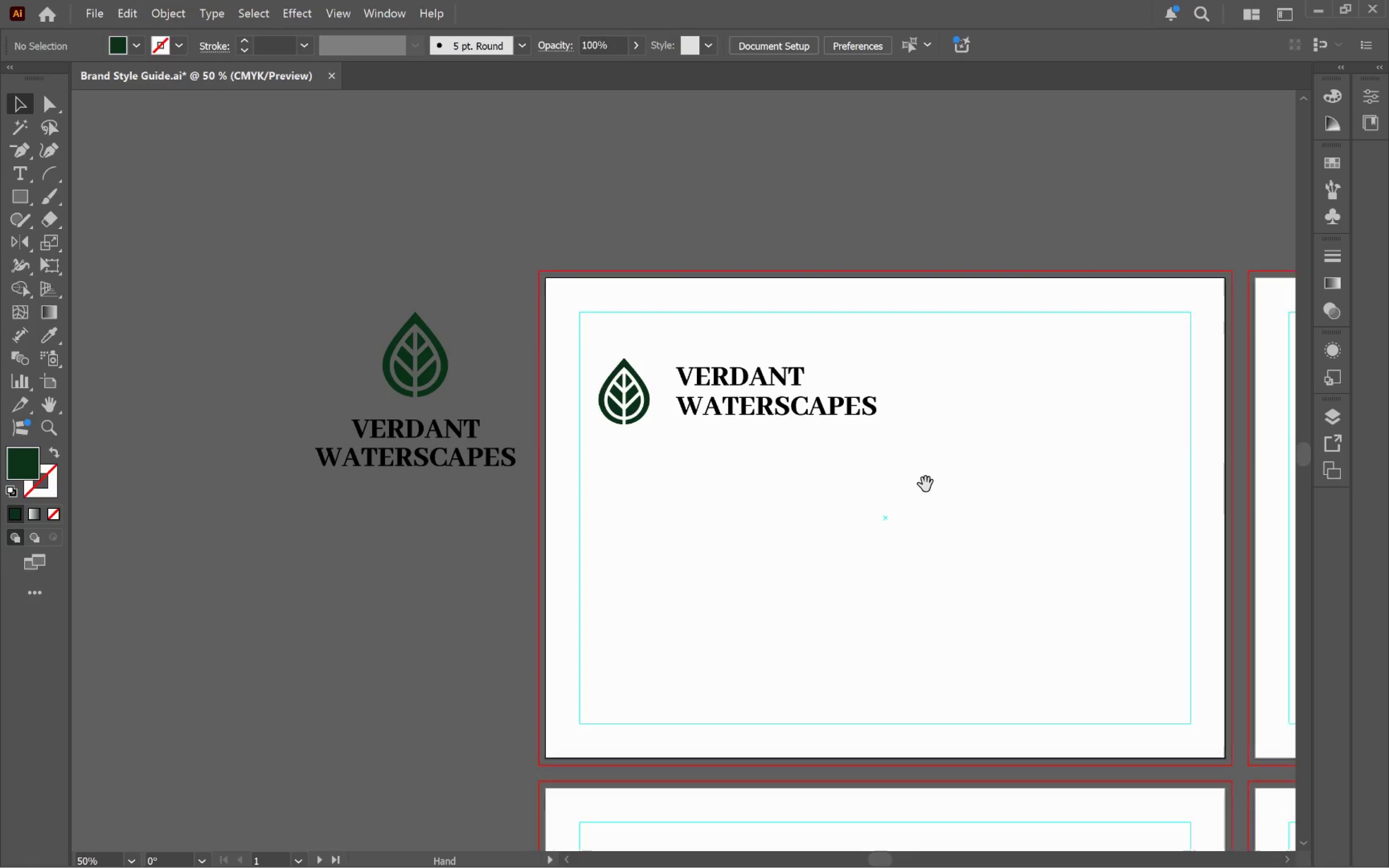 
hold_key(key=Space, duration=6.92)
 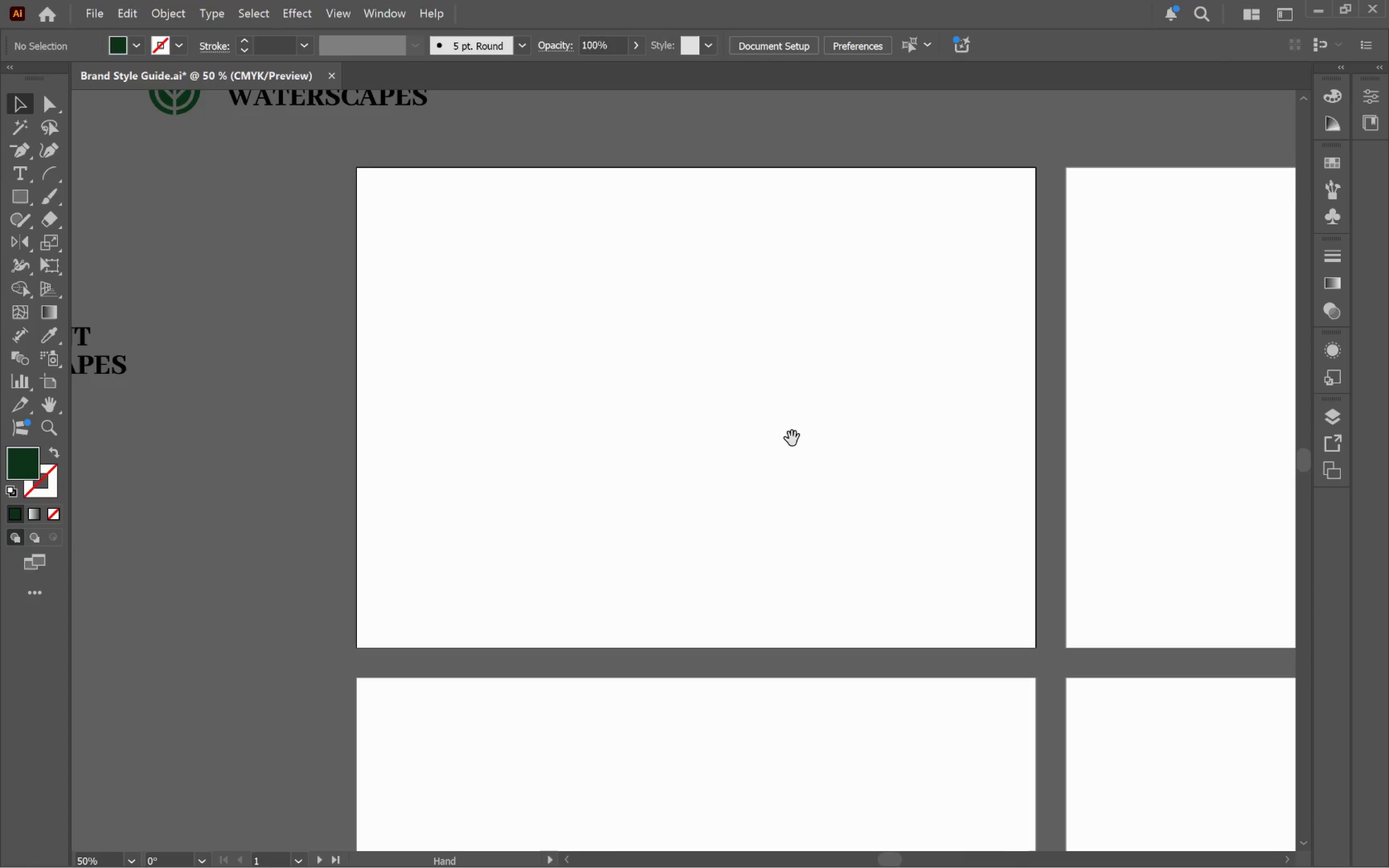 
left_click_drag(start_coordinate=[822, 481], to_coordinate=[564, 370])
 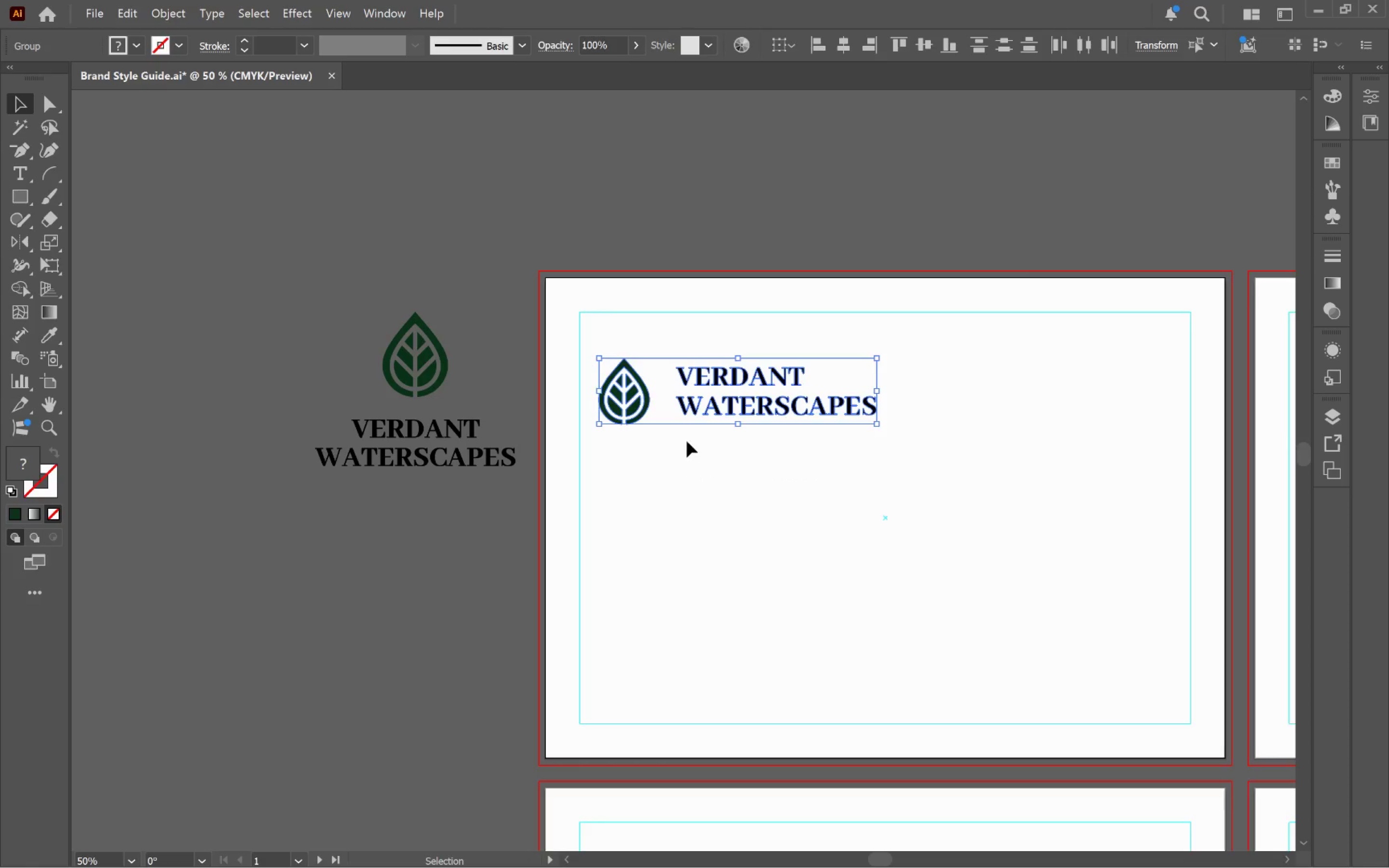 
key(Control+G)
 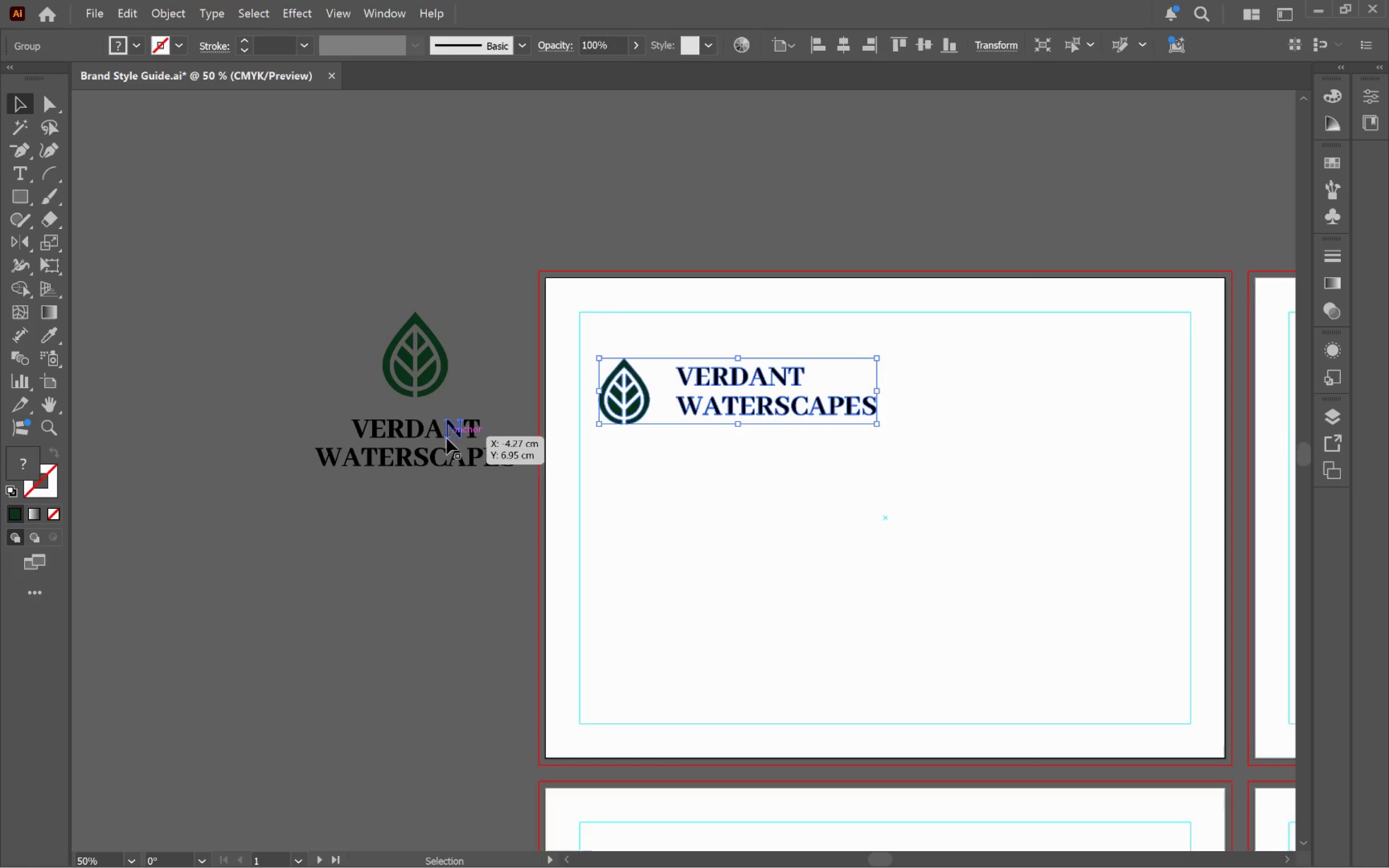 
left_click_drag(start_coordinate=[445, 514], to_coordinate=[280, 347])
 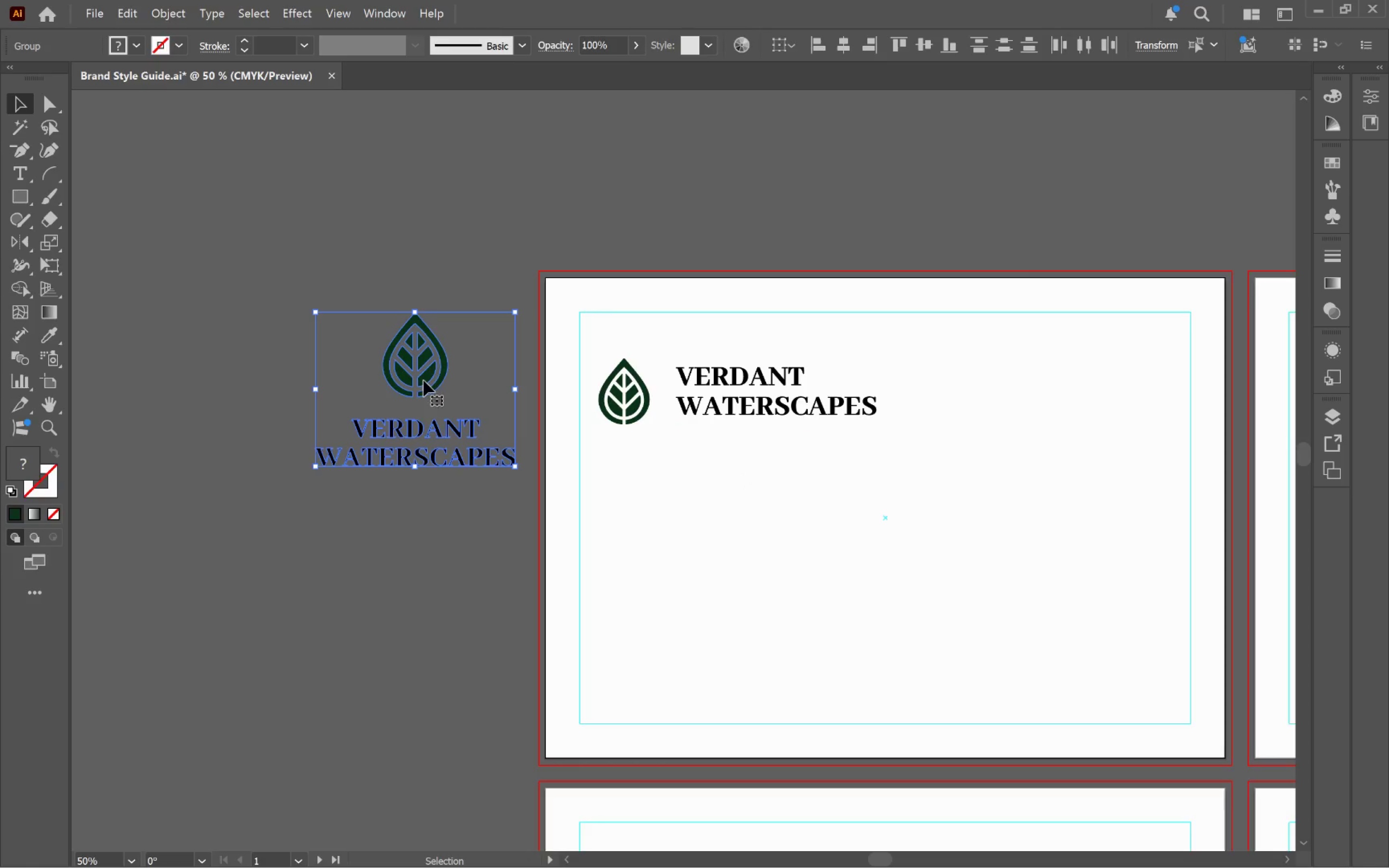 
left_click_drag(start_coordinate=[424, 380], to_coordinate=[216, 397])
 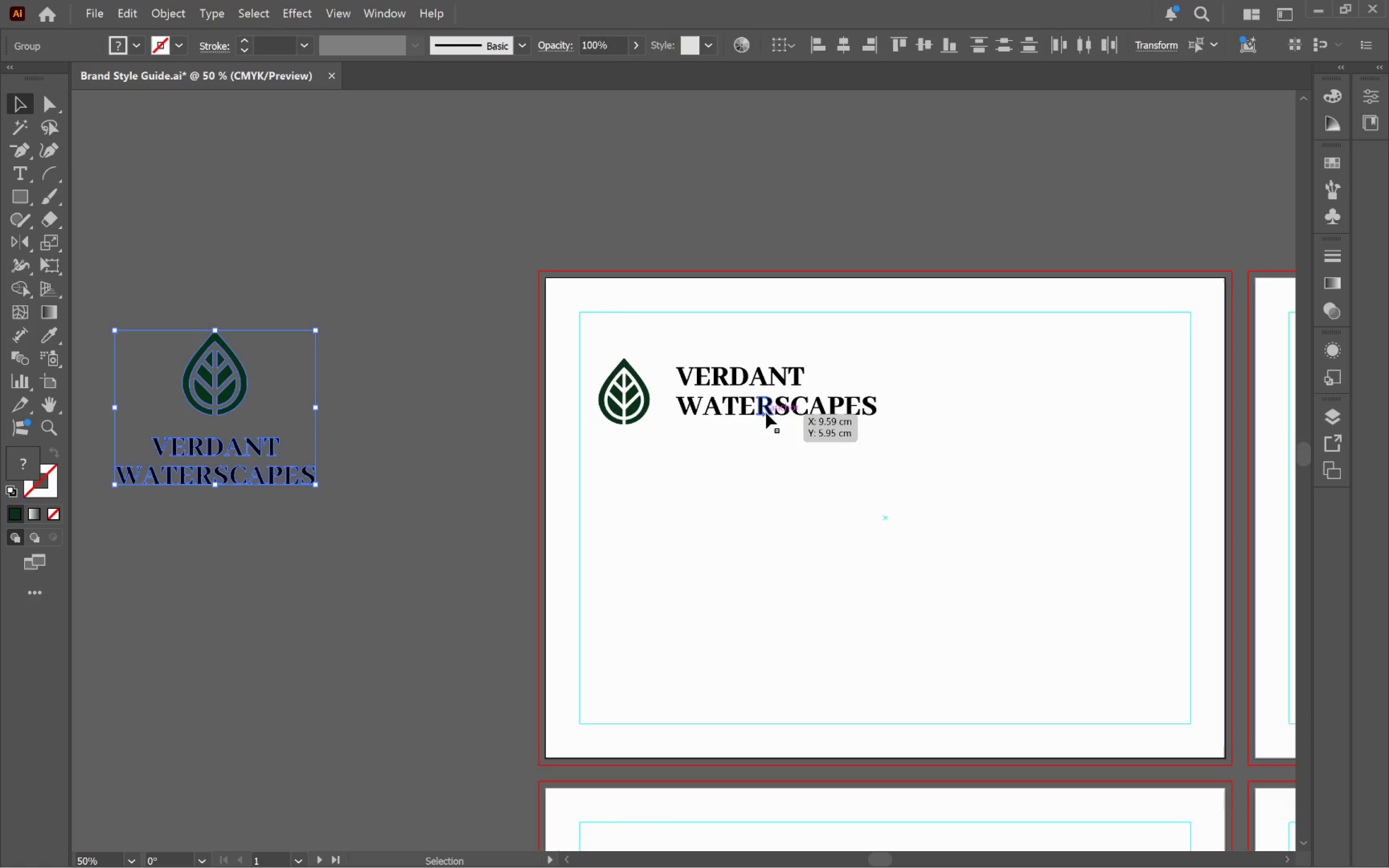 
left_click_drag(start_coordinate=[765, 413], to_coordinate=[505, 215])
 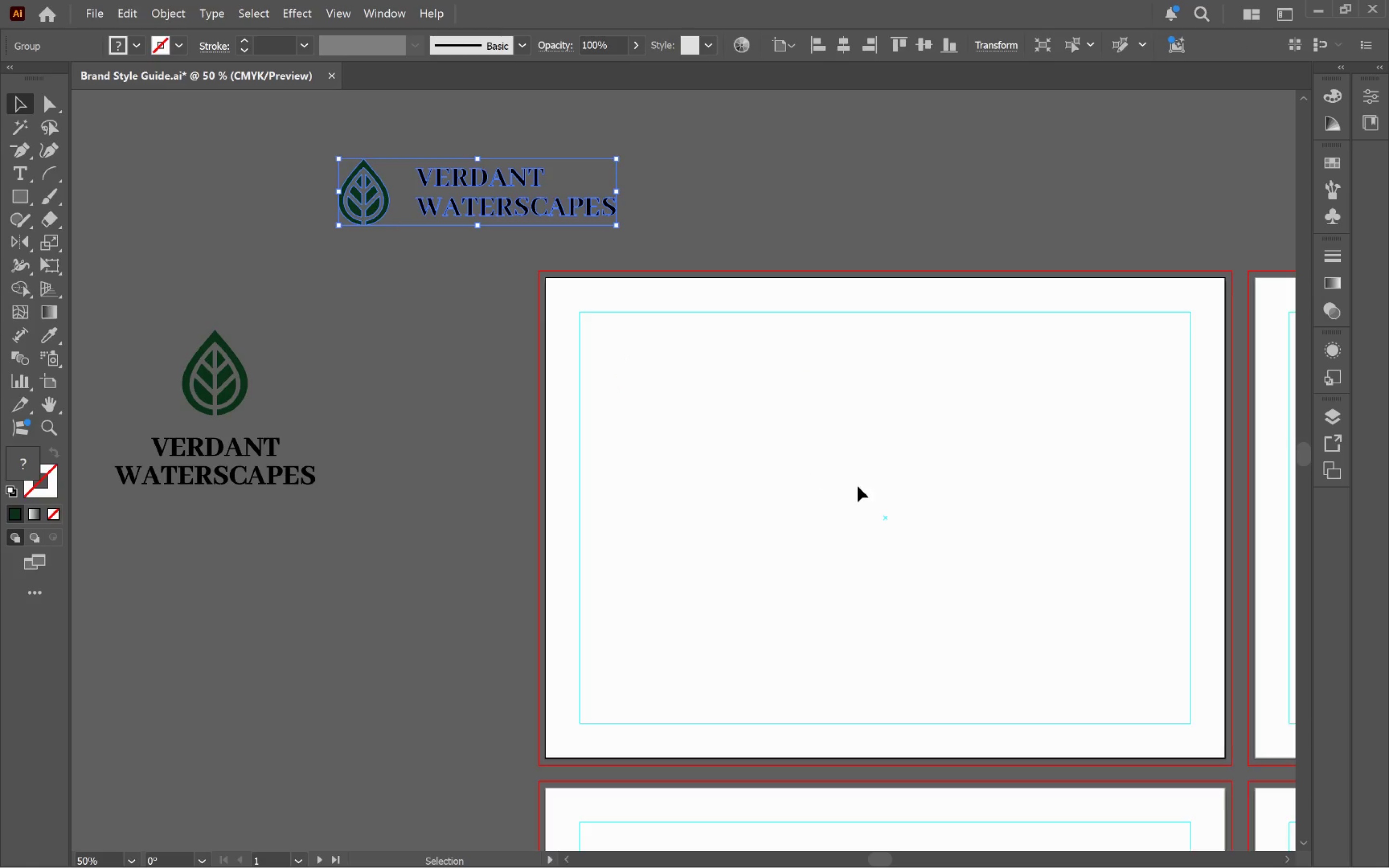 
left_click([864, 486])
 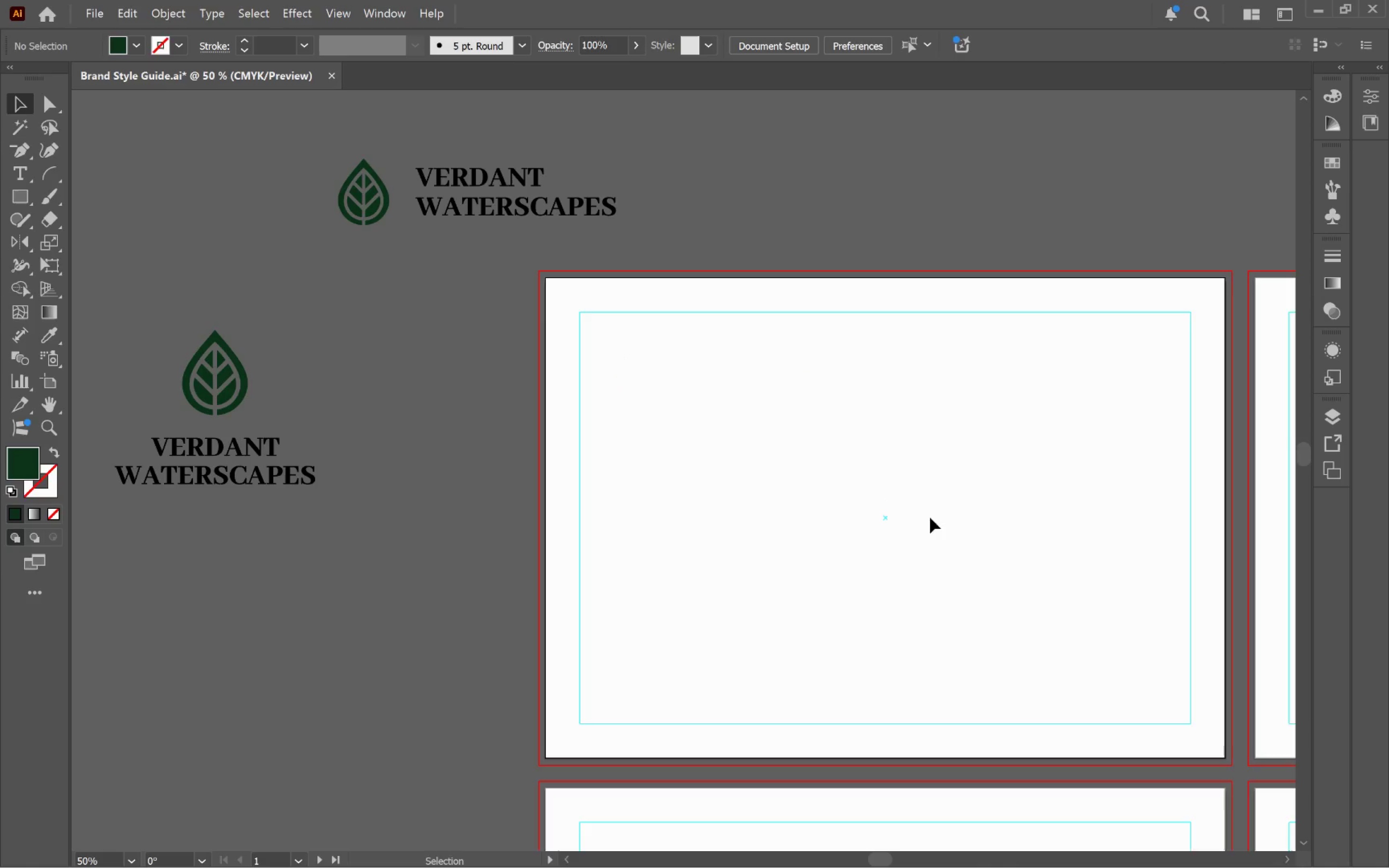 
hold_key(key=Space, duration=0.53)
 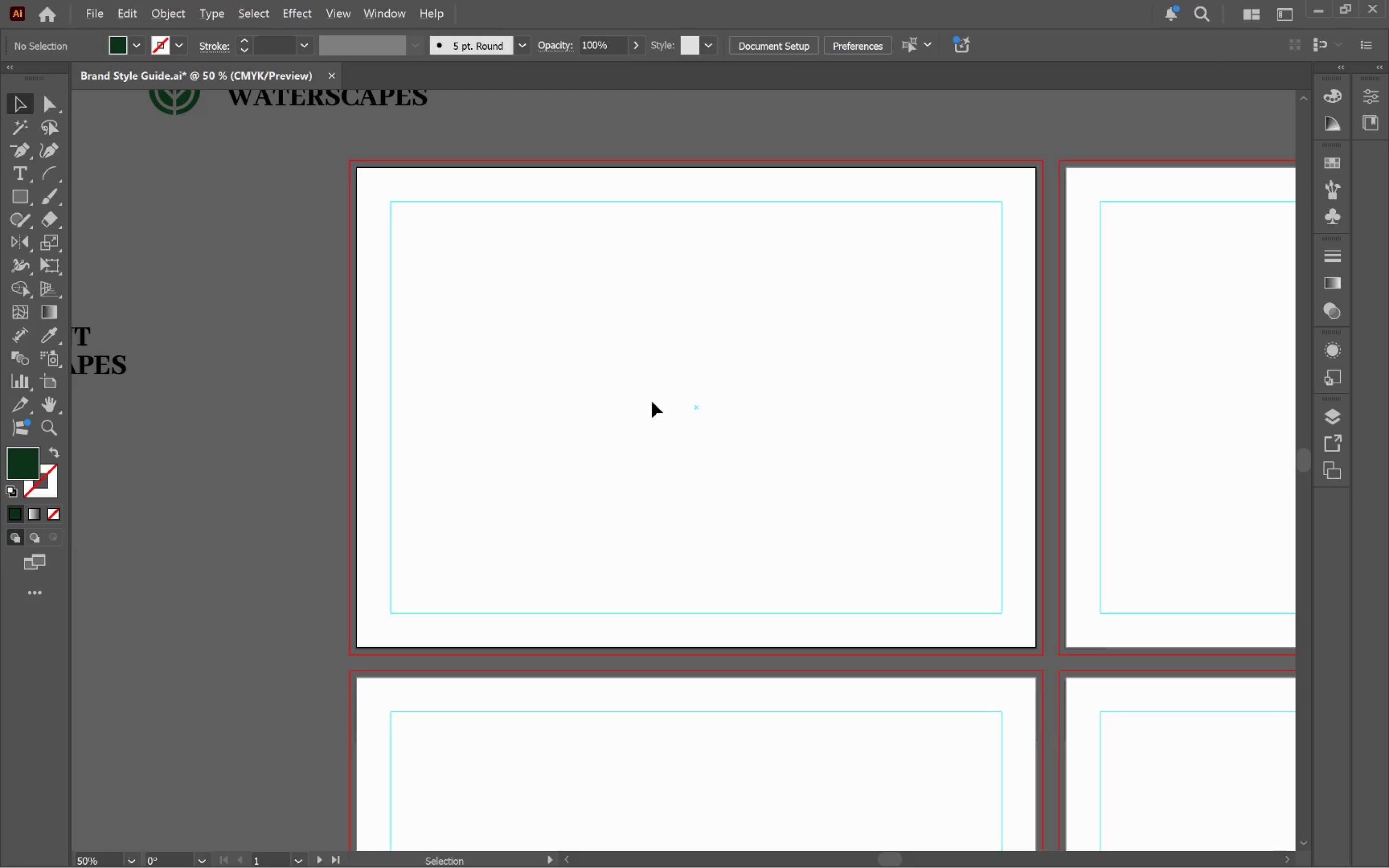 
left_click_drag(start_coordinate=[981, 549], to_coordinate=[792, 438])
 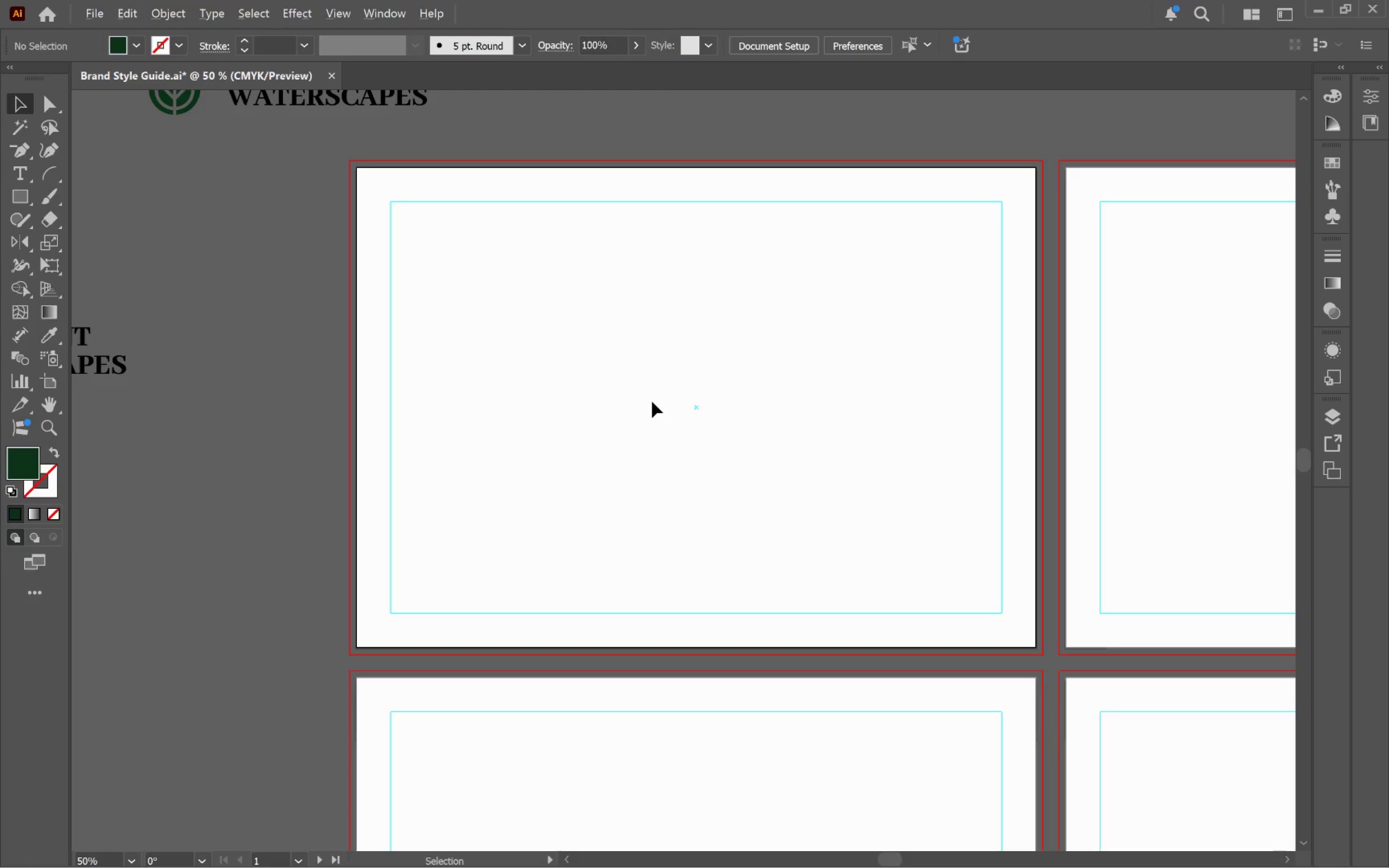 
key(Alt+Tab)
 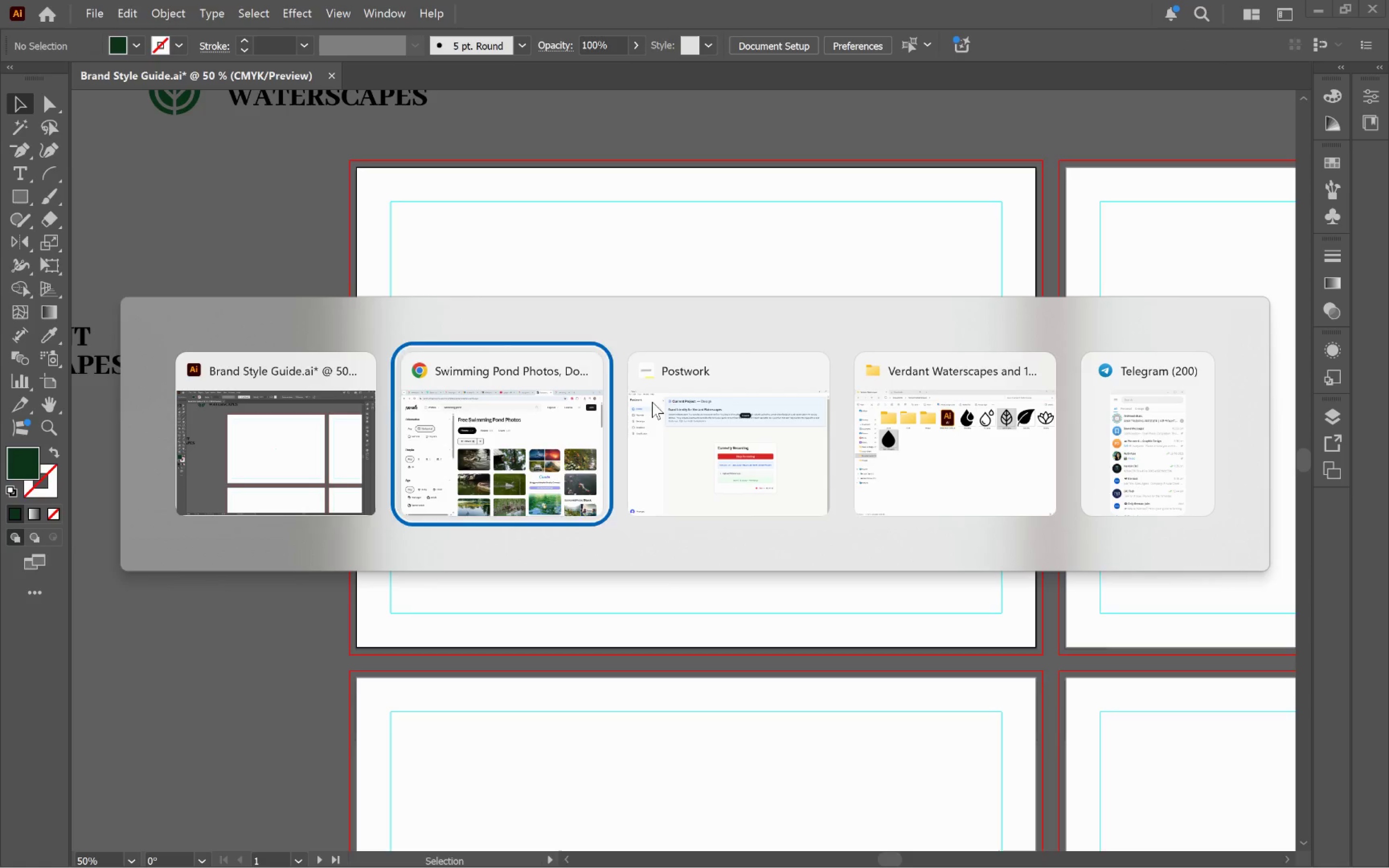 
key(Alt+Tab)
 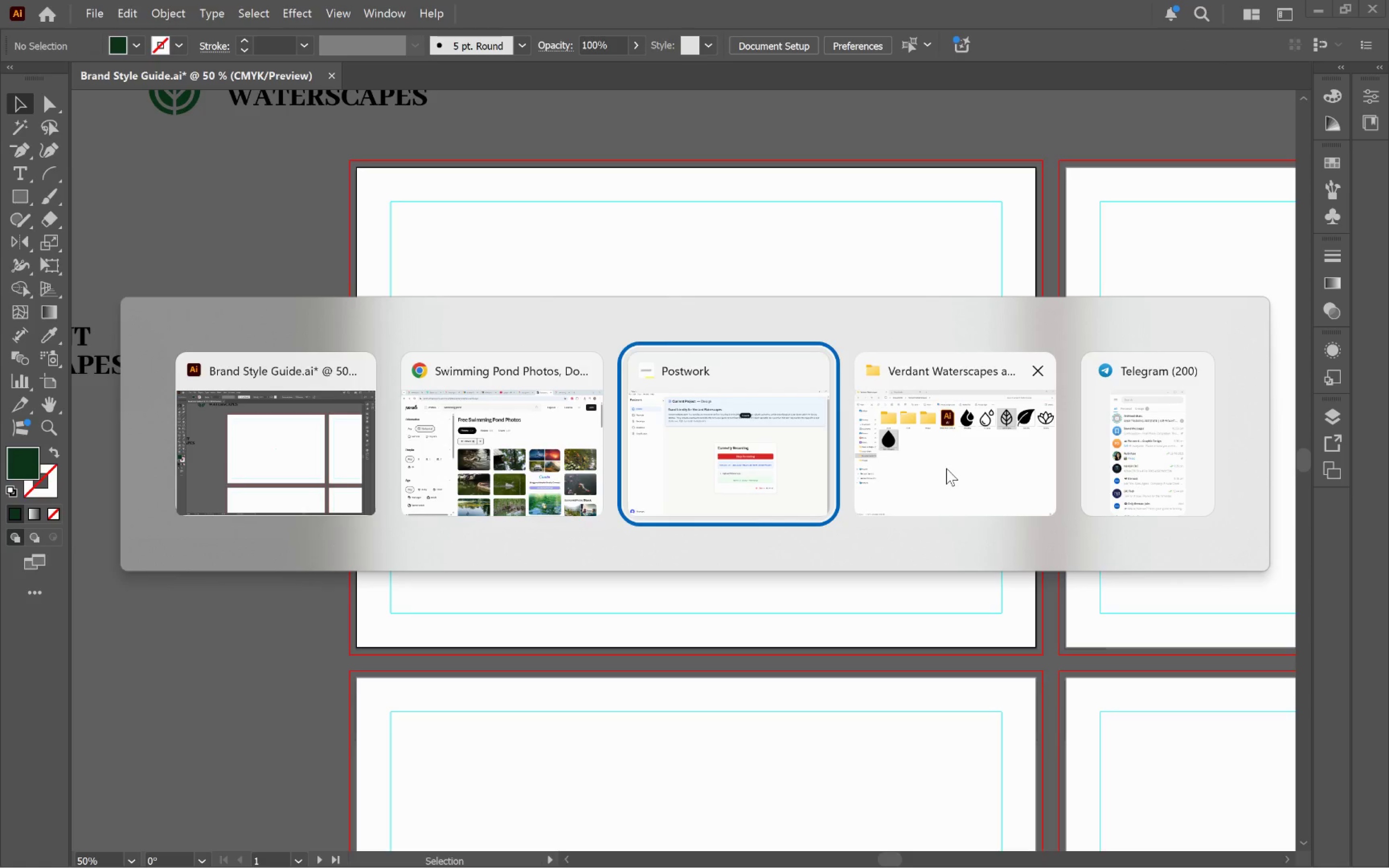 
left_click([946, 469])
 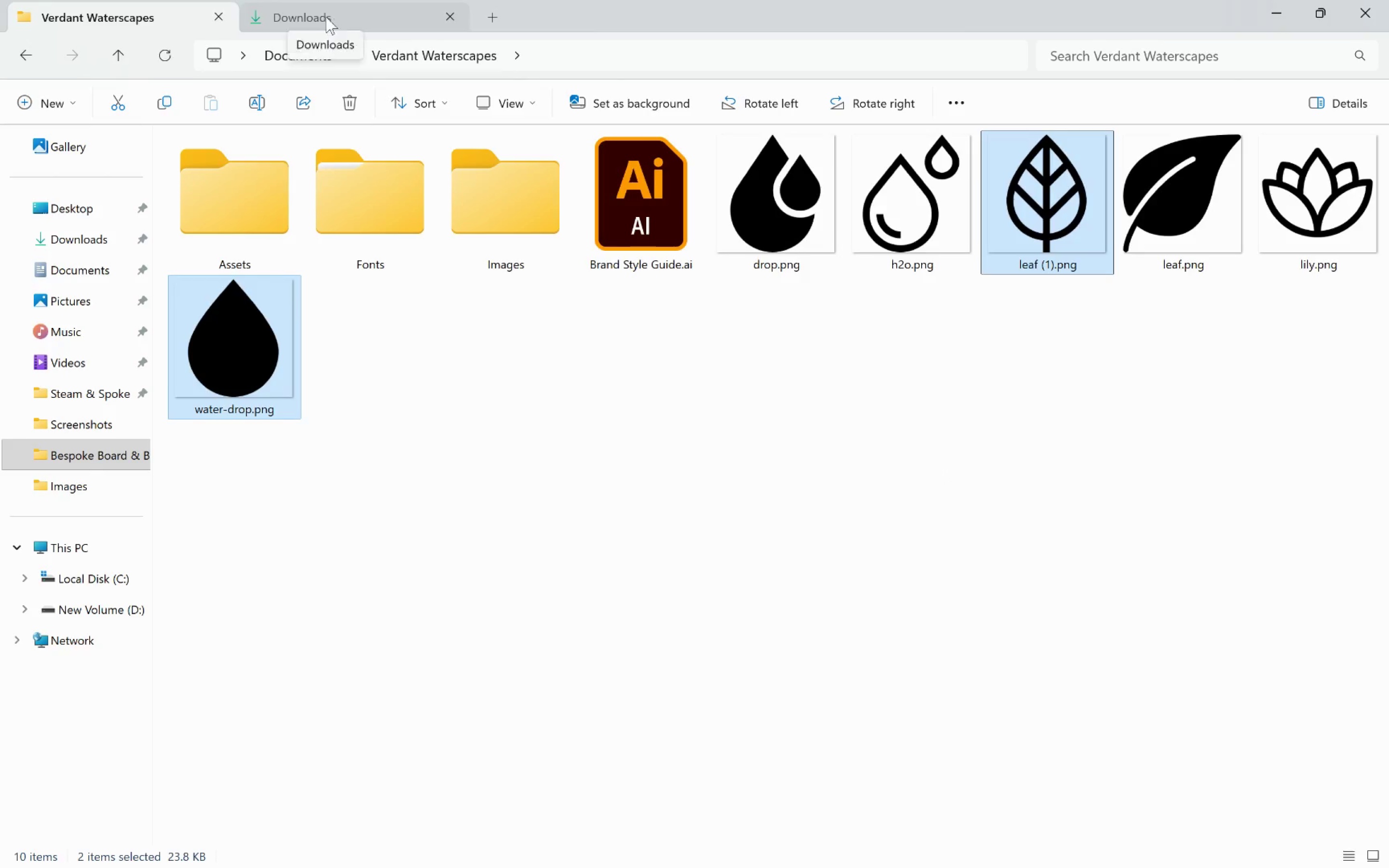 
left_click([768, 213])
 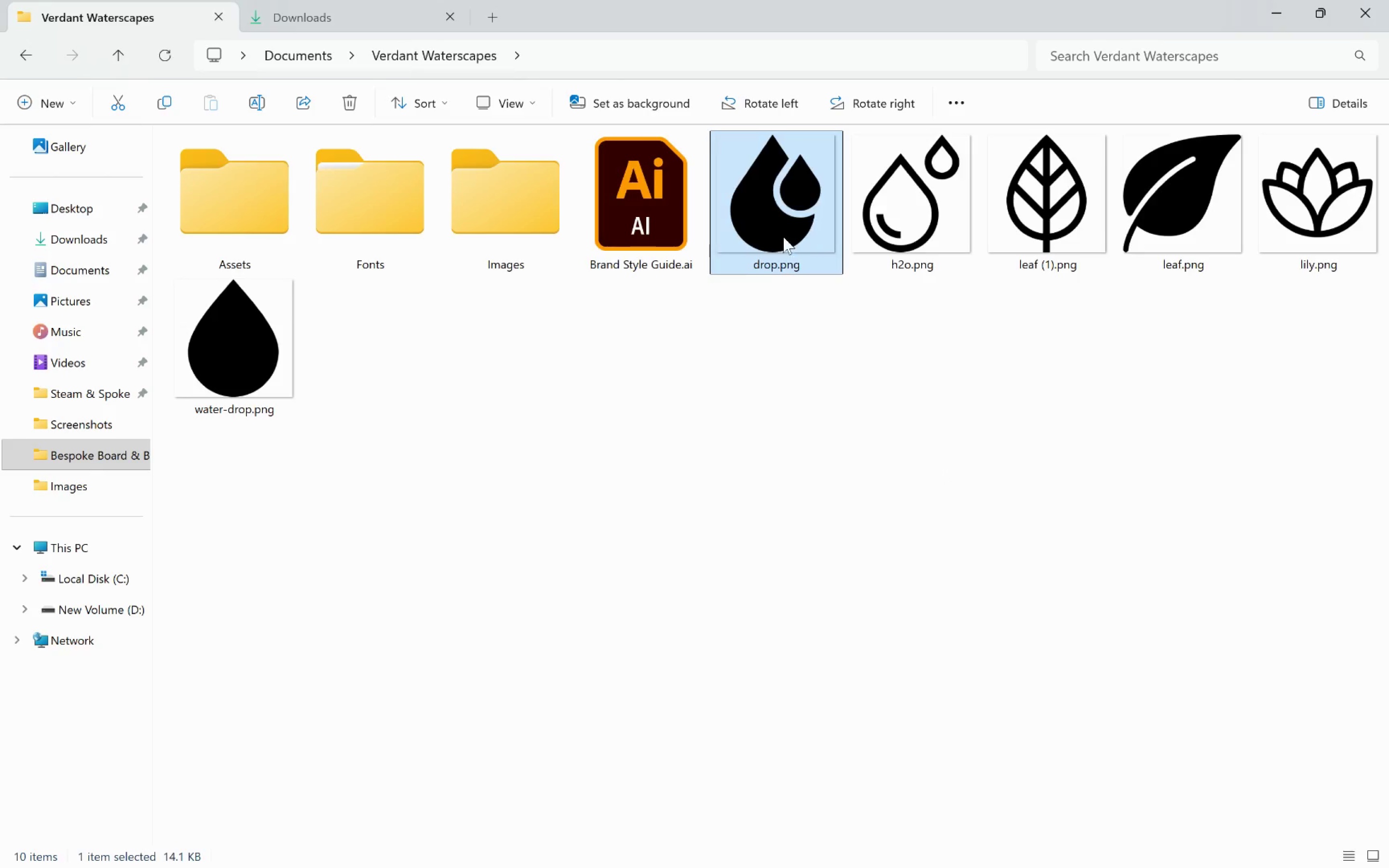 
hold_key(key=ShiftLeft, duration=0.69)
left_click([280, 341])
 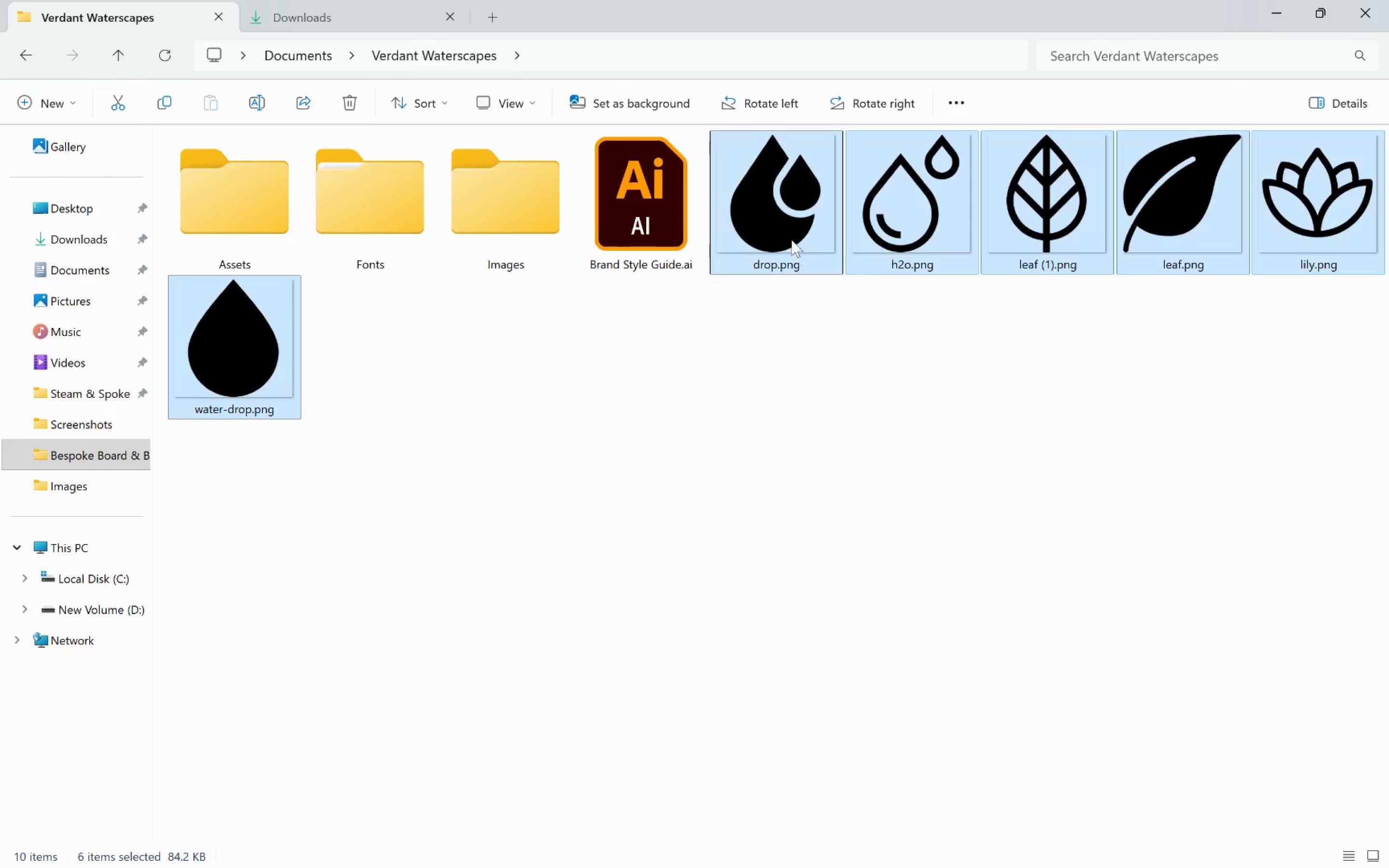 
left_click_drag(start_coordinate=[787, 218], to_coordinate=[471, 205])
 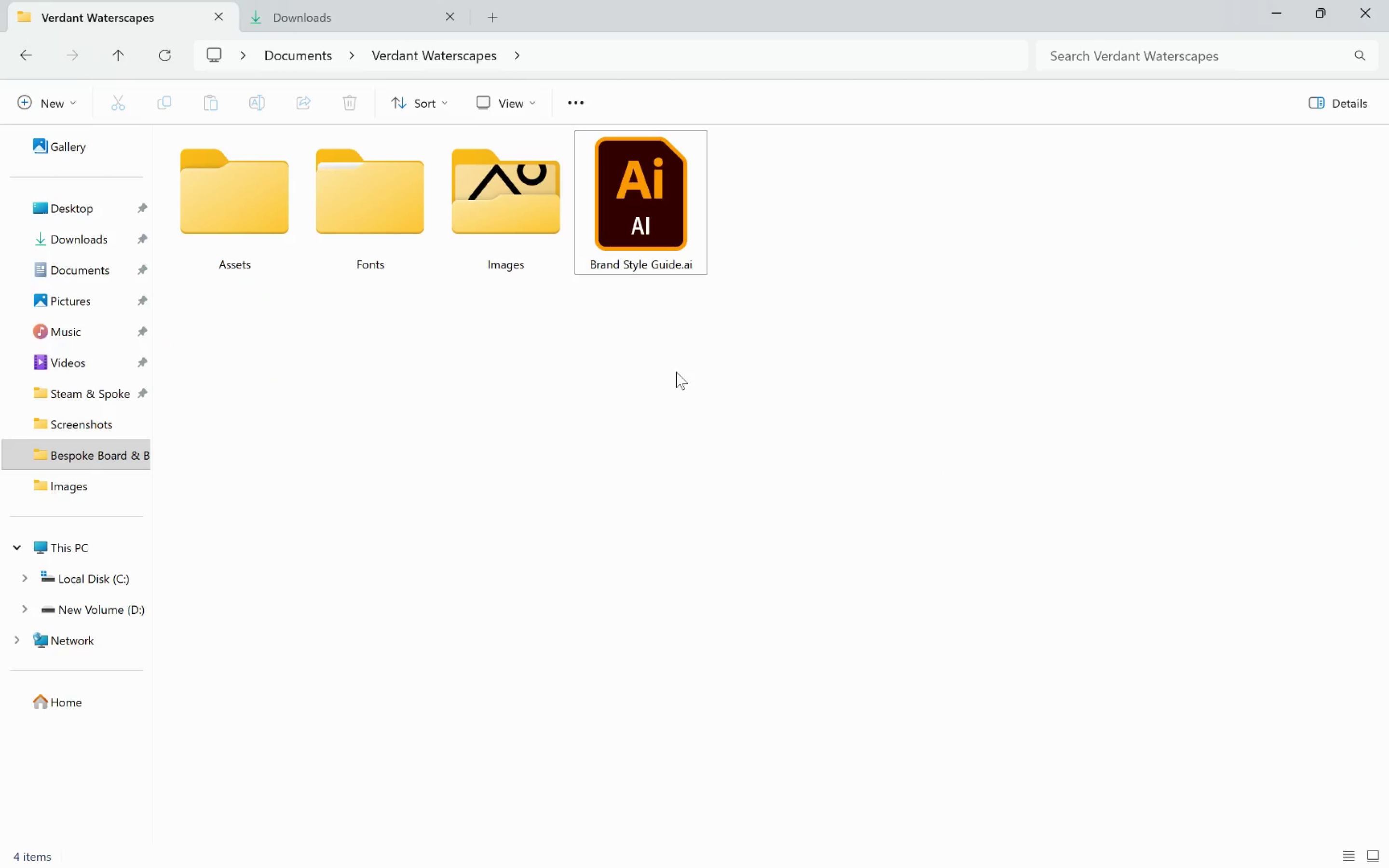 
left_click([684, 413])
 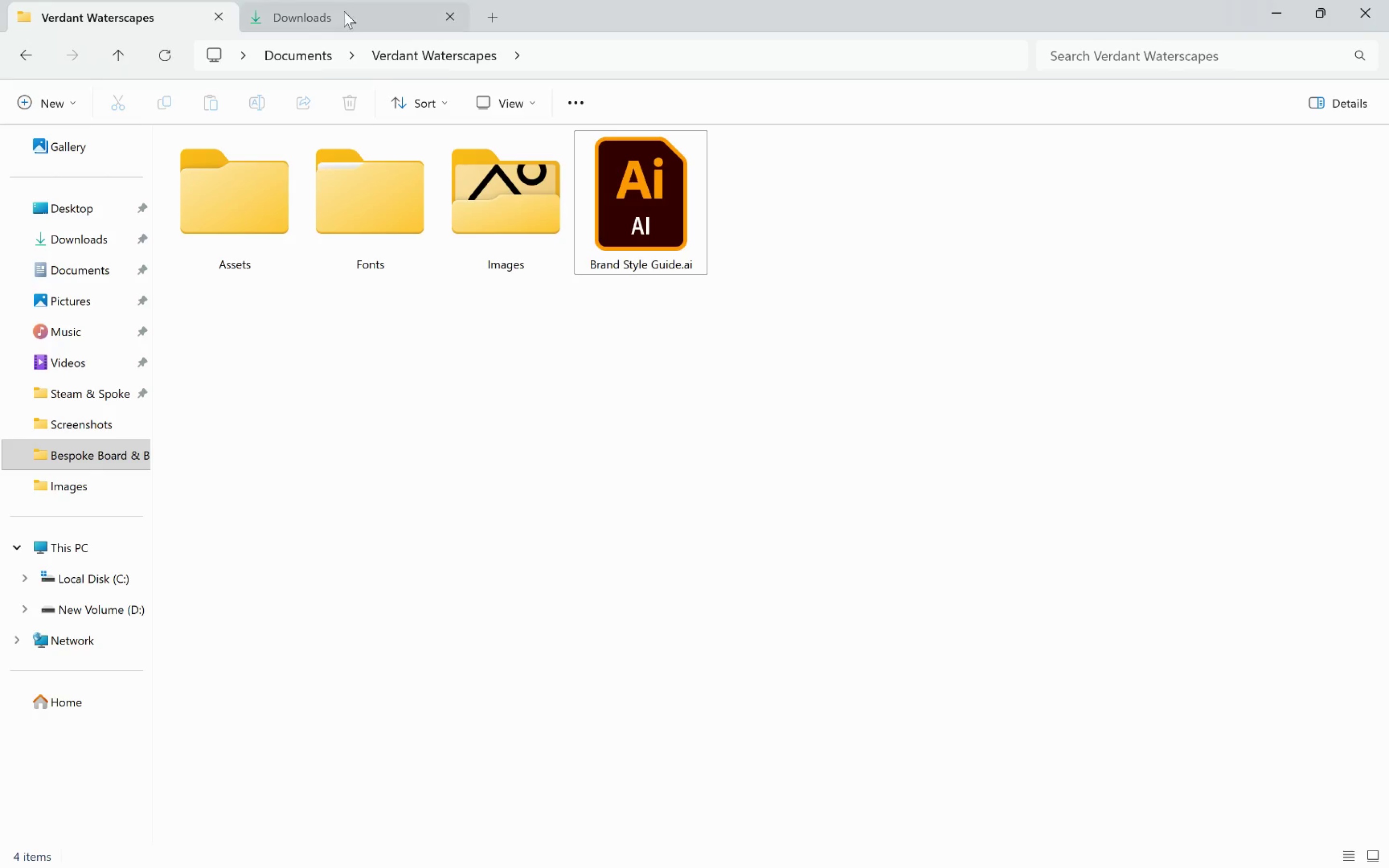 
left_click([343, 12])
 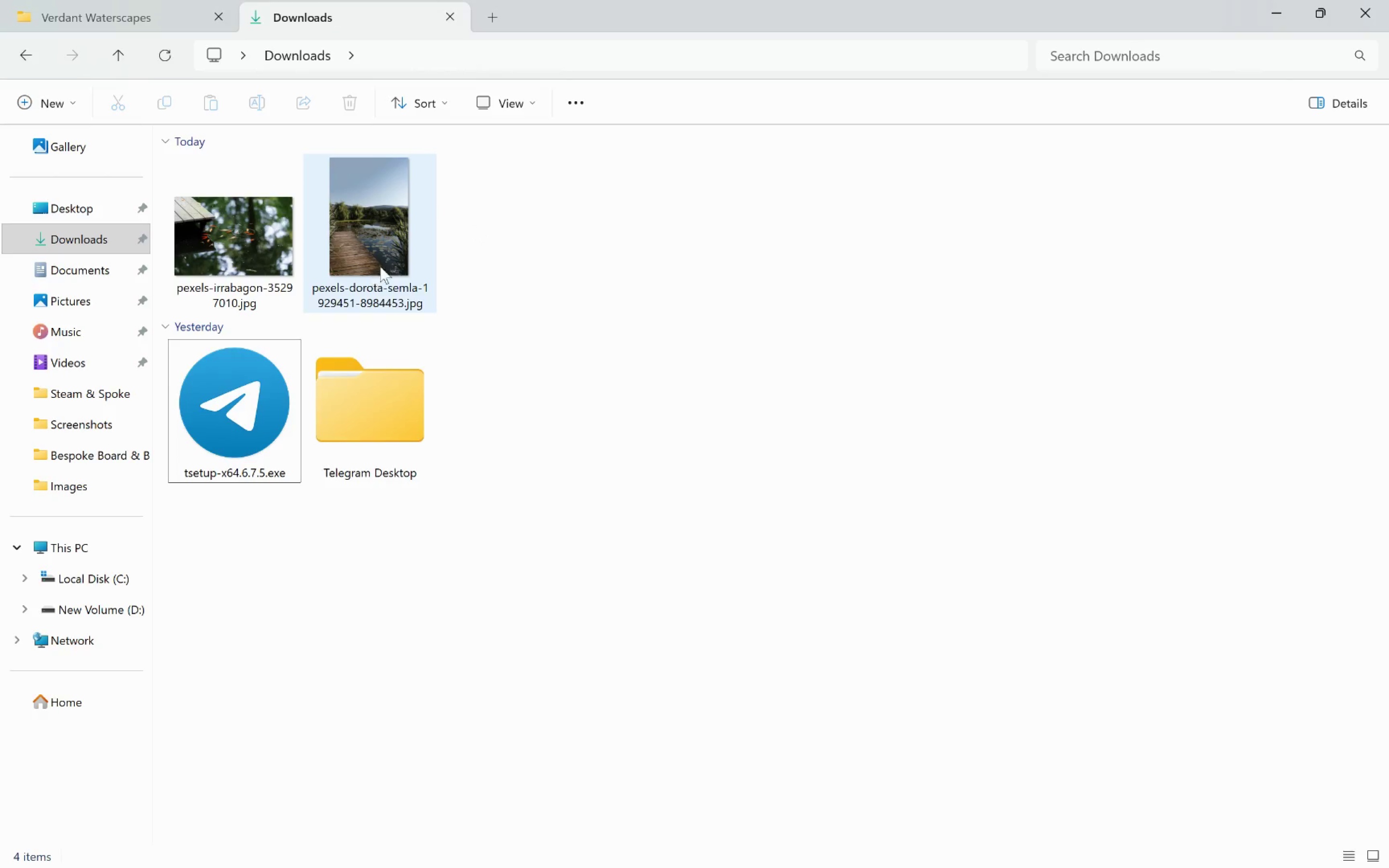 
left_click_drag(start_coordinate=[500, 205], to_coordinate=[207, 241])
 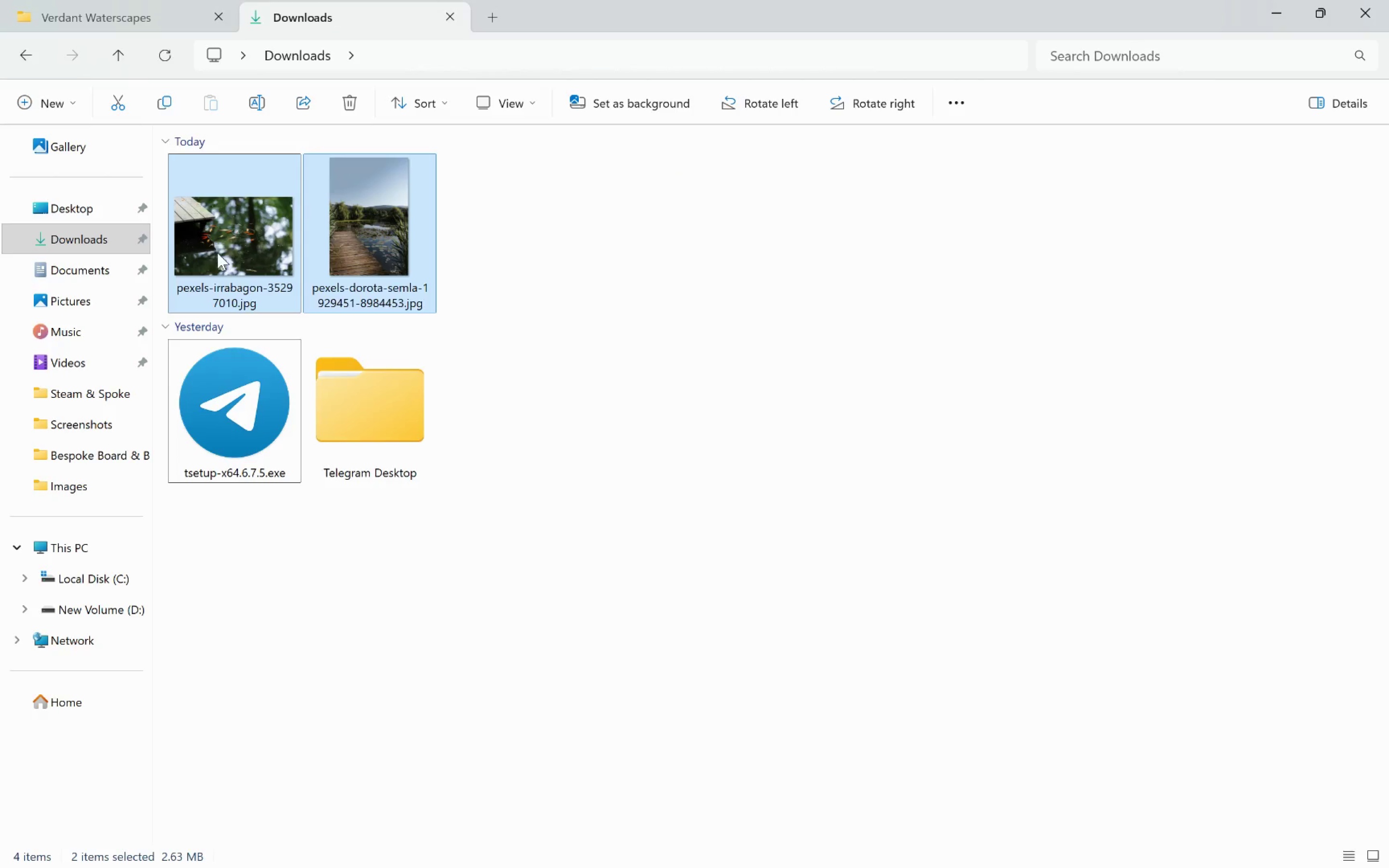 
left_click_drag(start_coordinate=[218, 253], to_coordinate=[525, 235])
 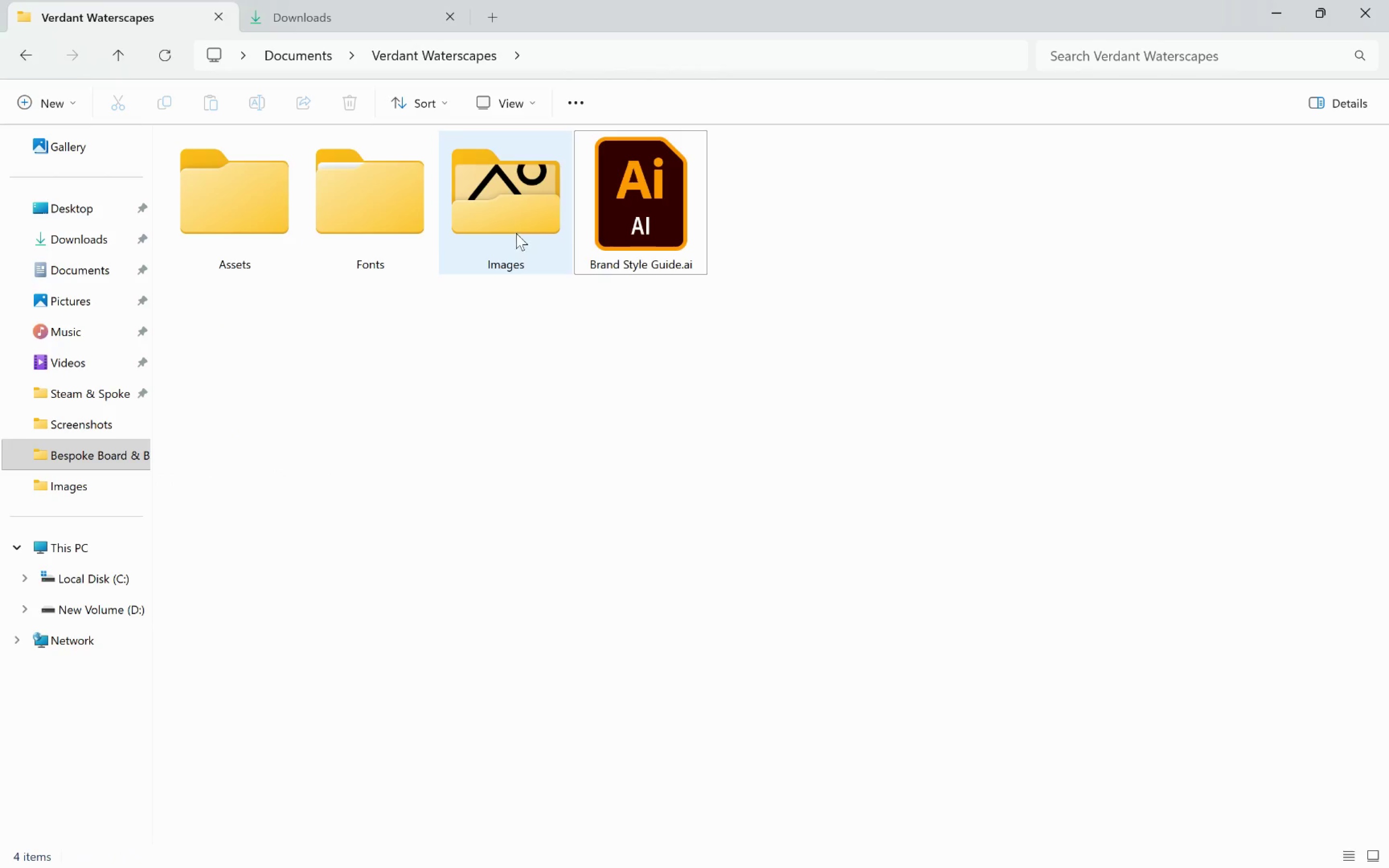 
double_click([516, 232])
 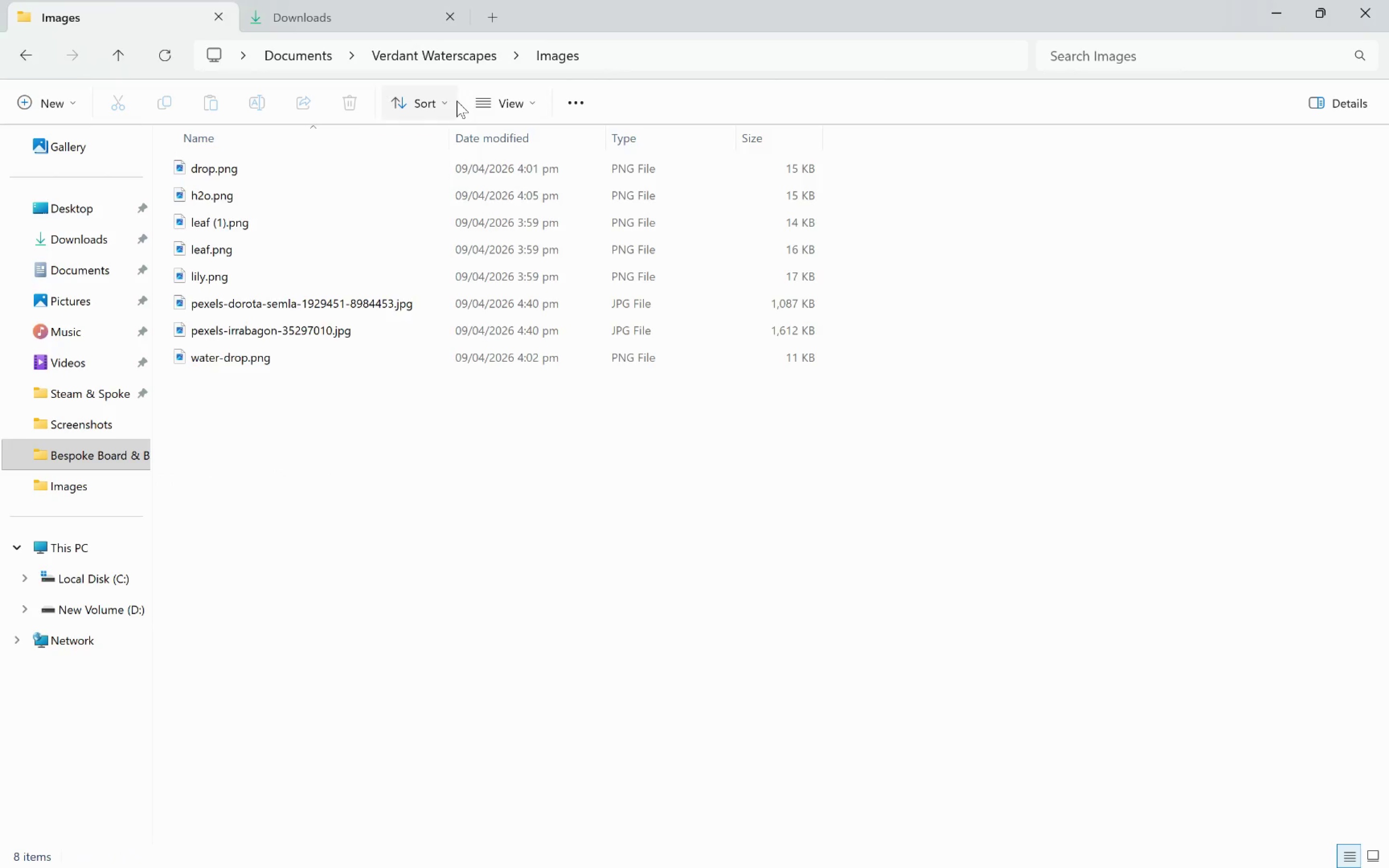 
left_click([527, 103])
 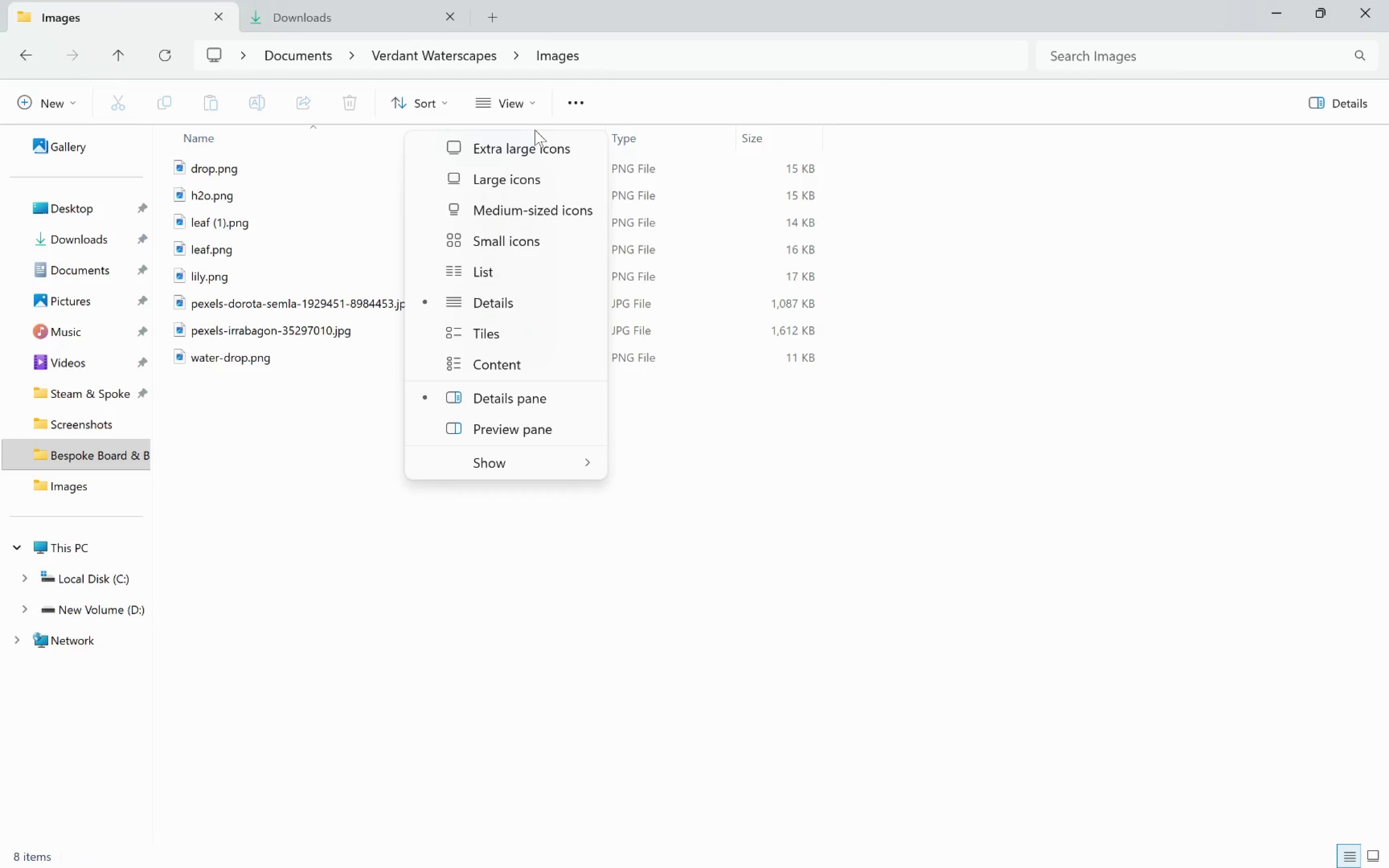 
left_click([539, 146])
 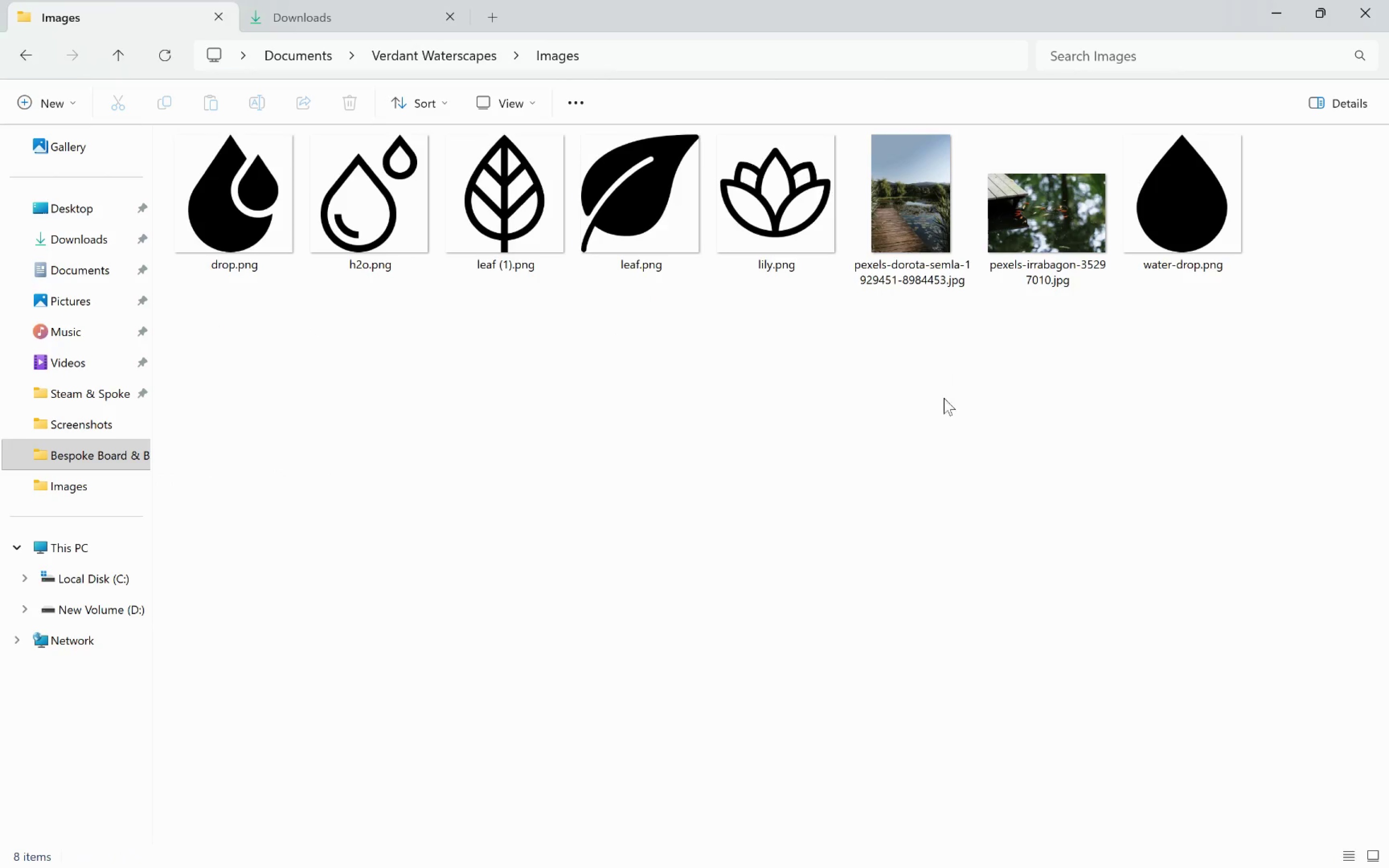 
left_click([937, 452])
 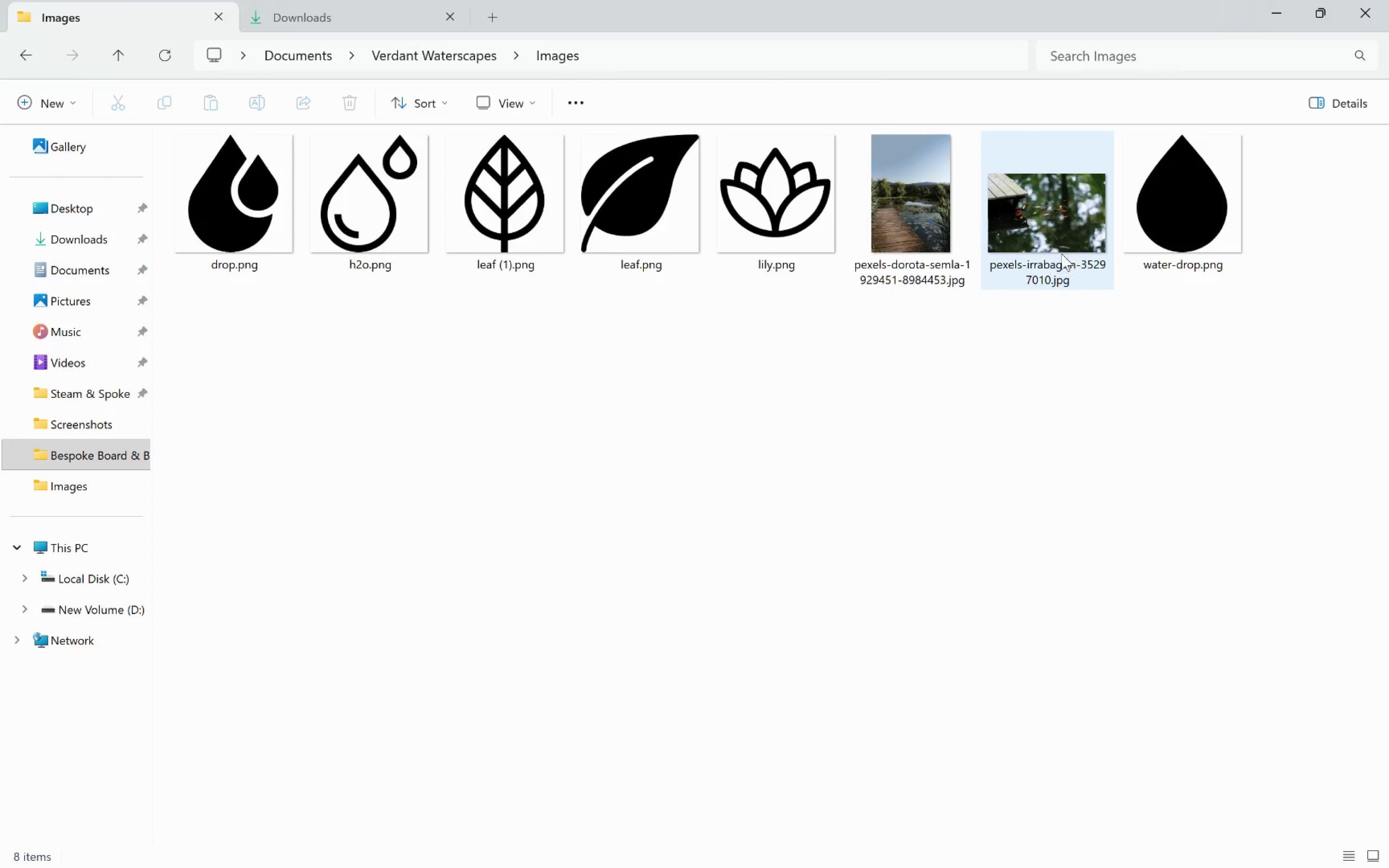 
left_click_drag(start_coordinate=[1059, 246], to_coordinate=[522, 431])
 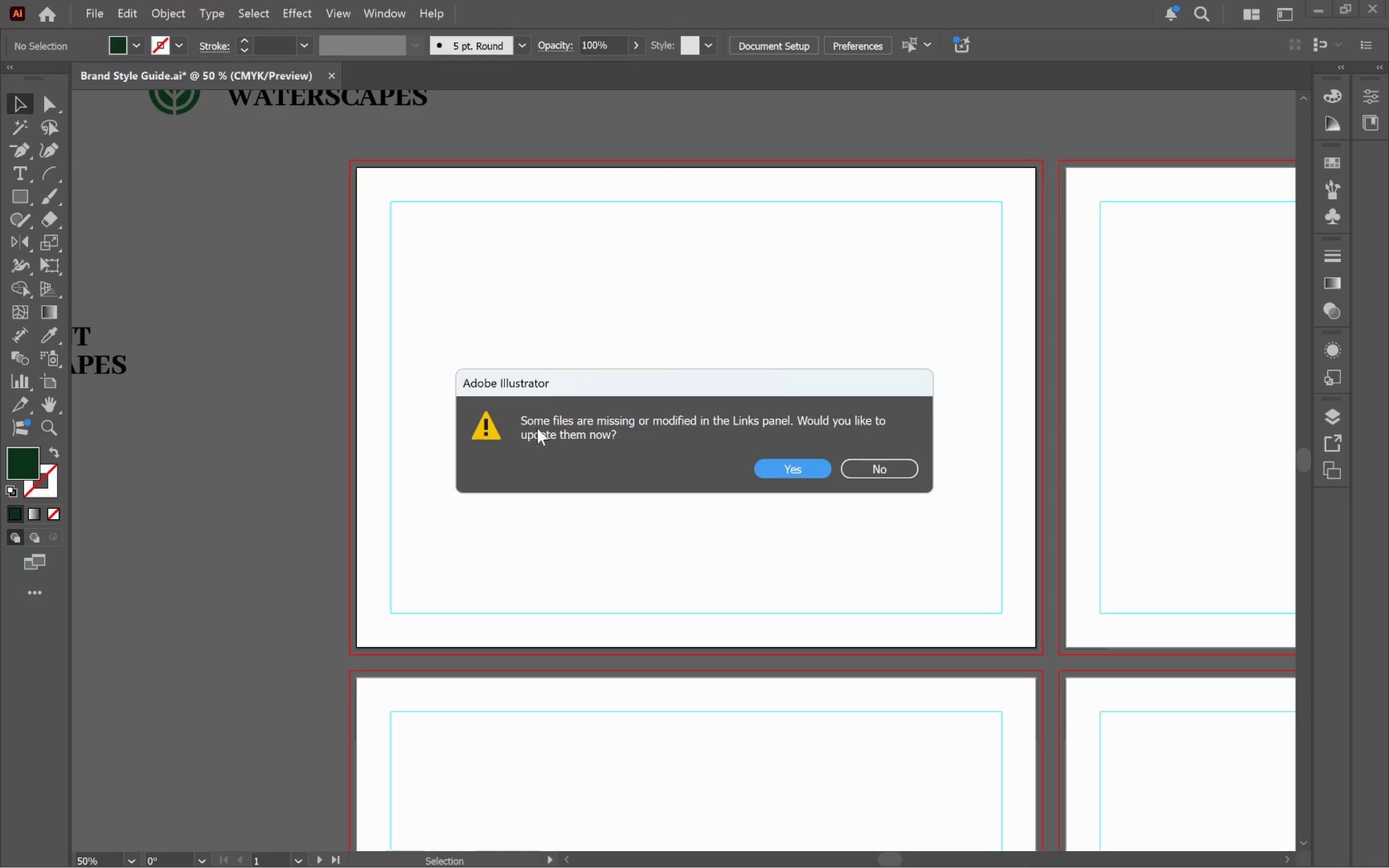 
key(Alt+Tab)
 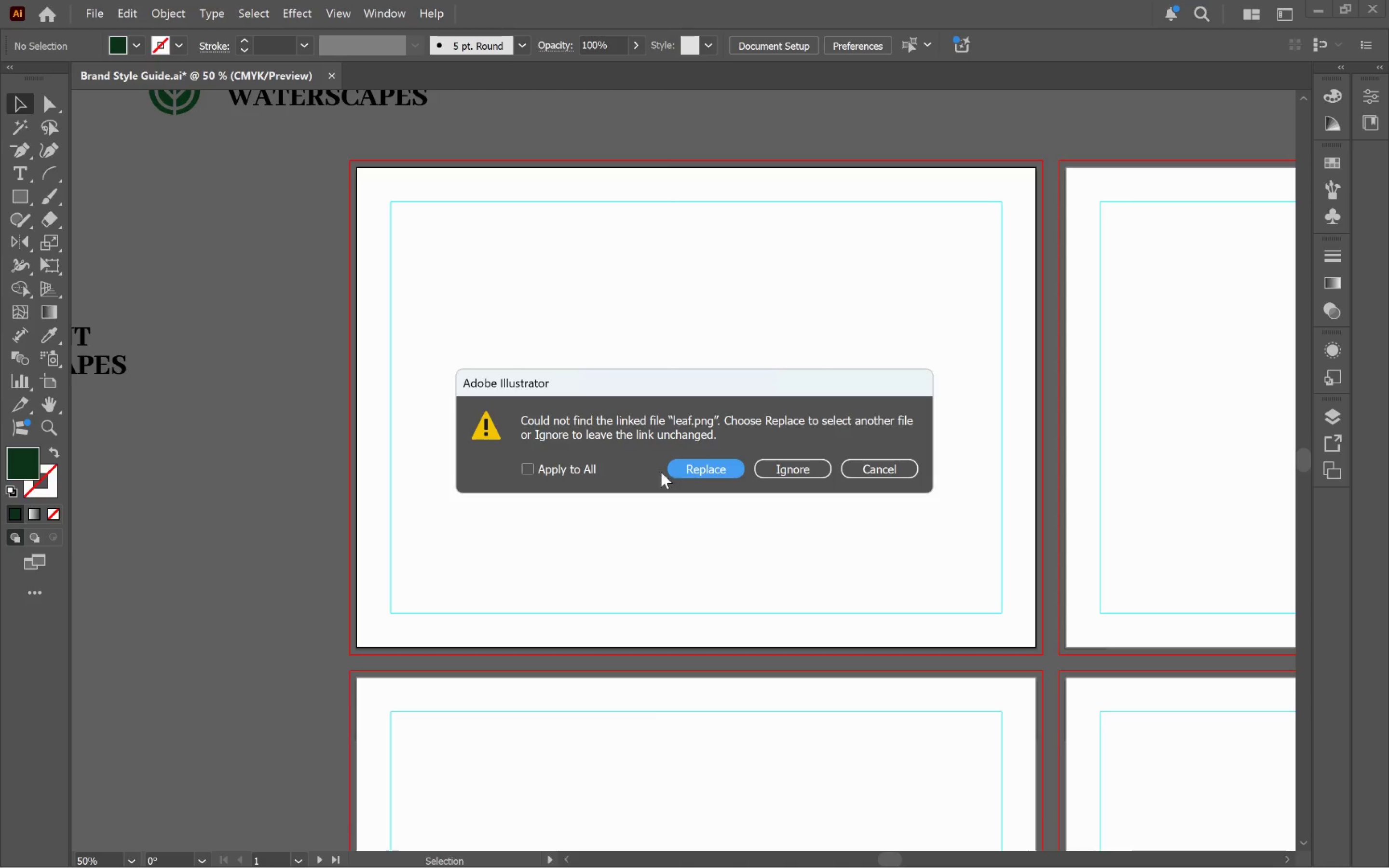 
wait(6.39)
 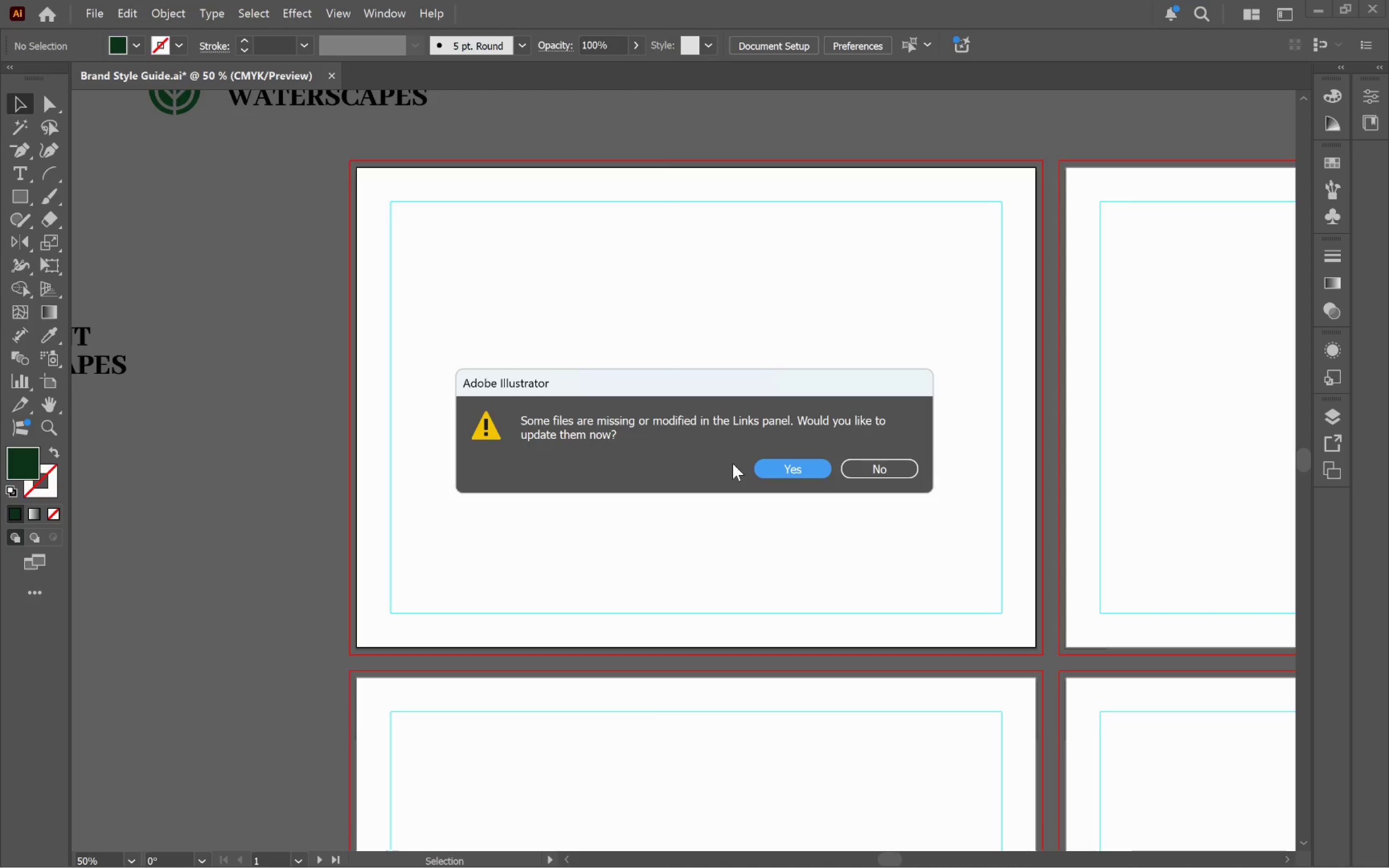 
left_click([714, 473])
 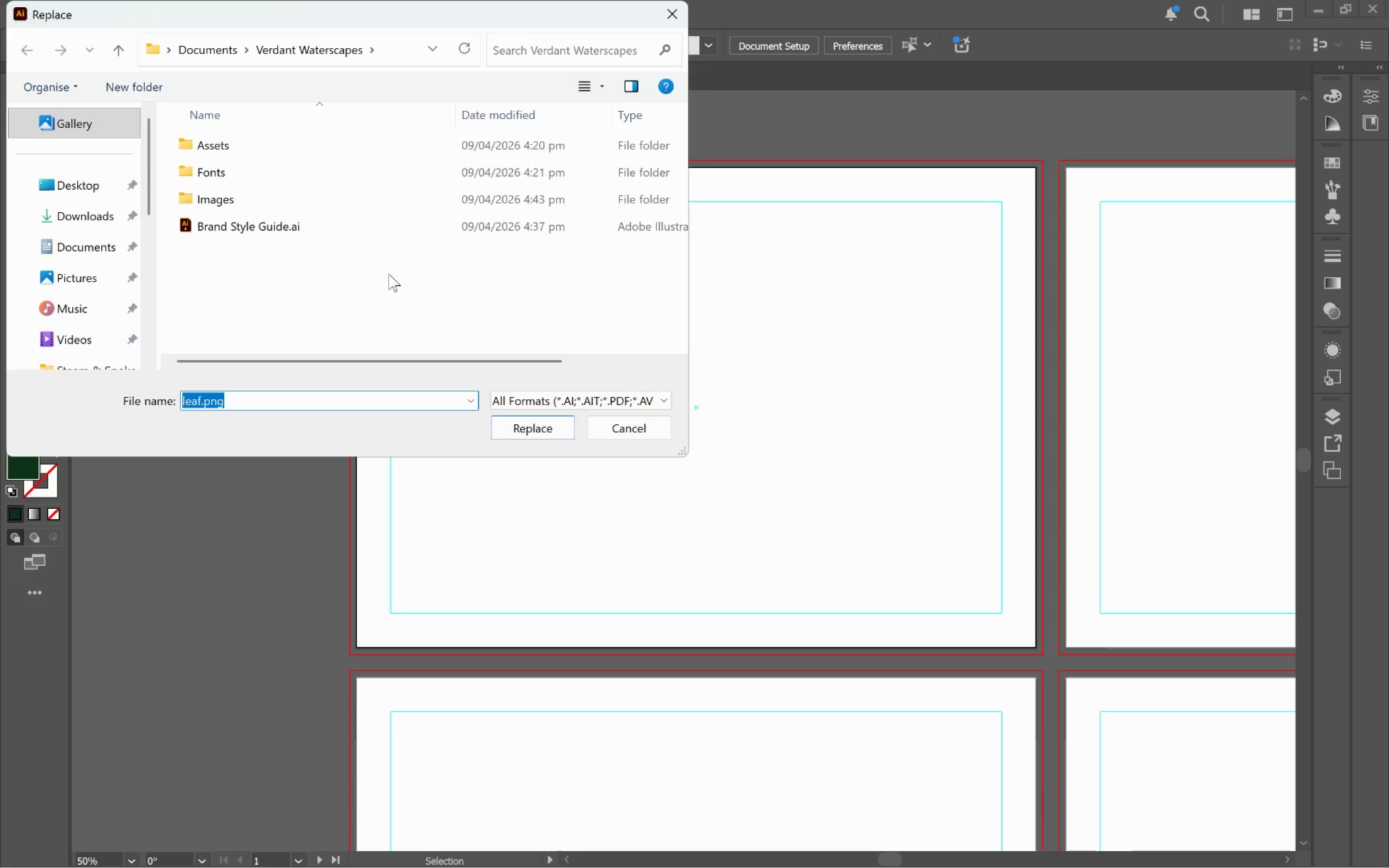 
mouse_move([252, 210])
 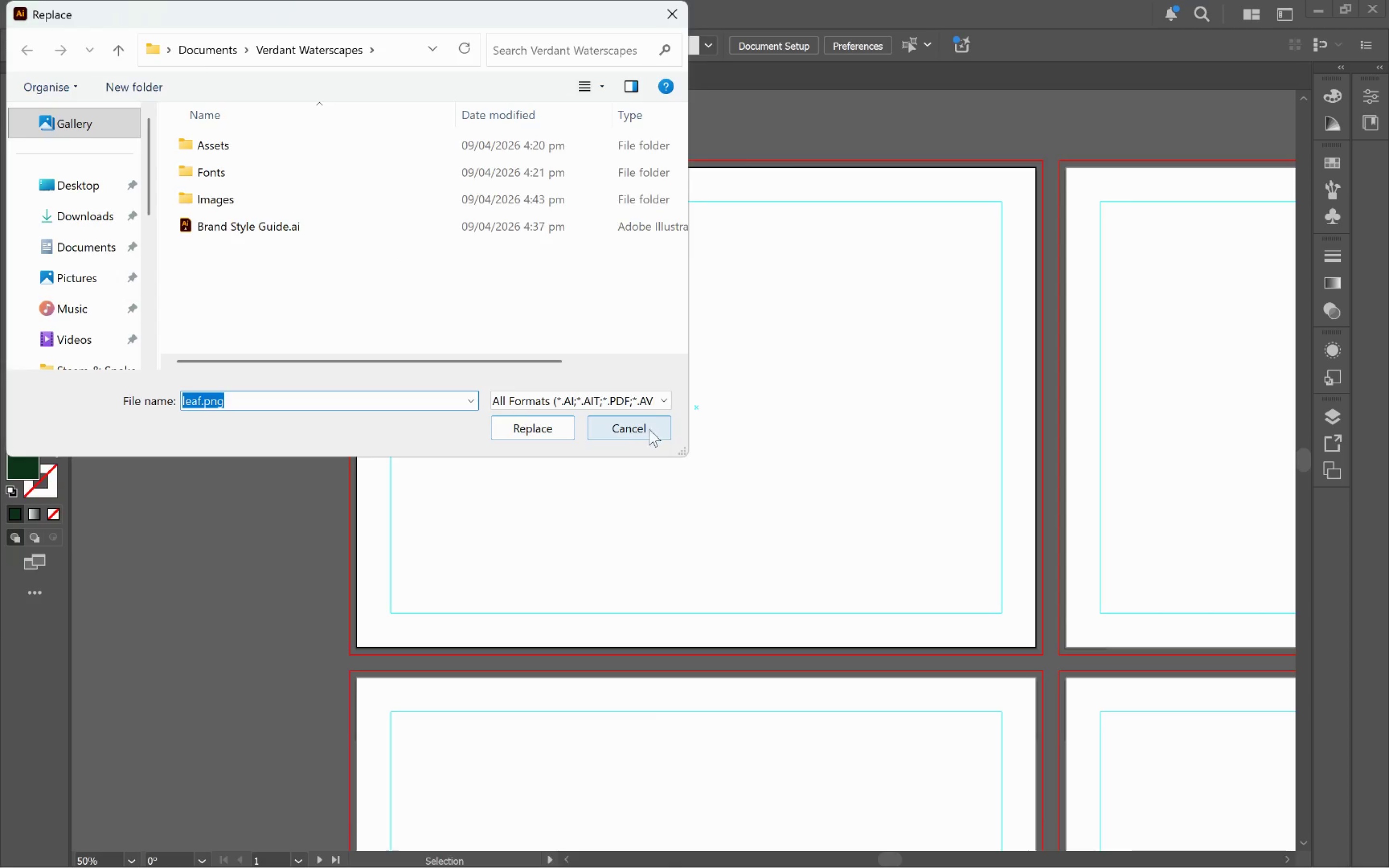 
left_click([649, 430])
 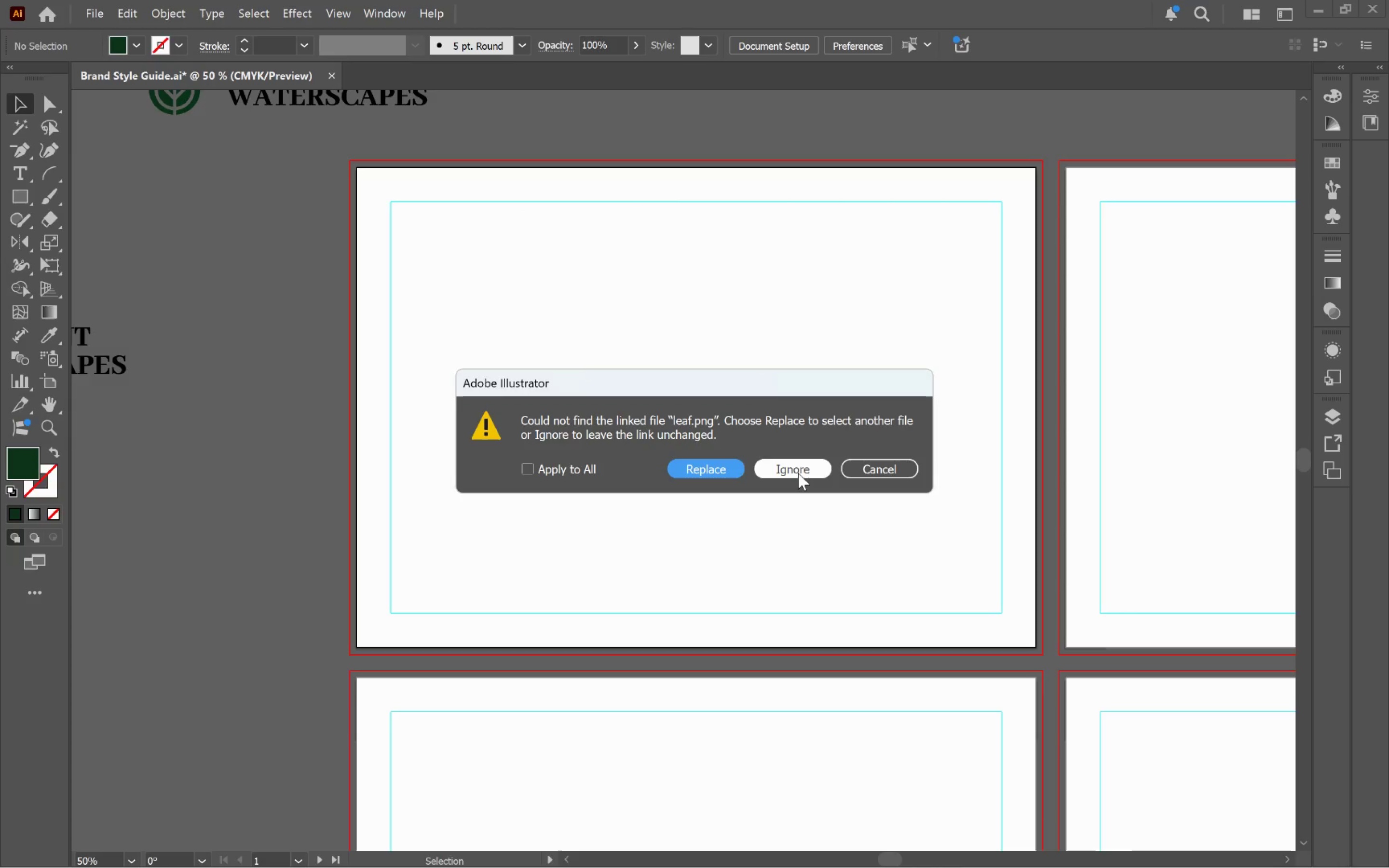 
left_click([798, 473])
 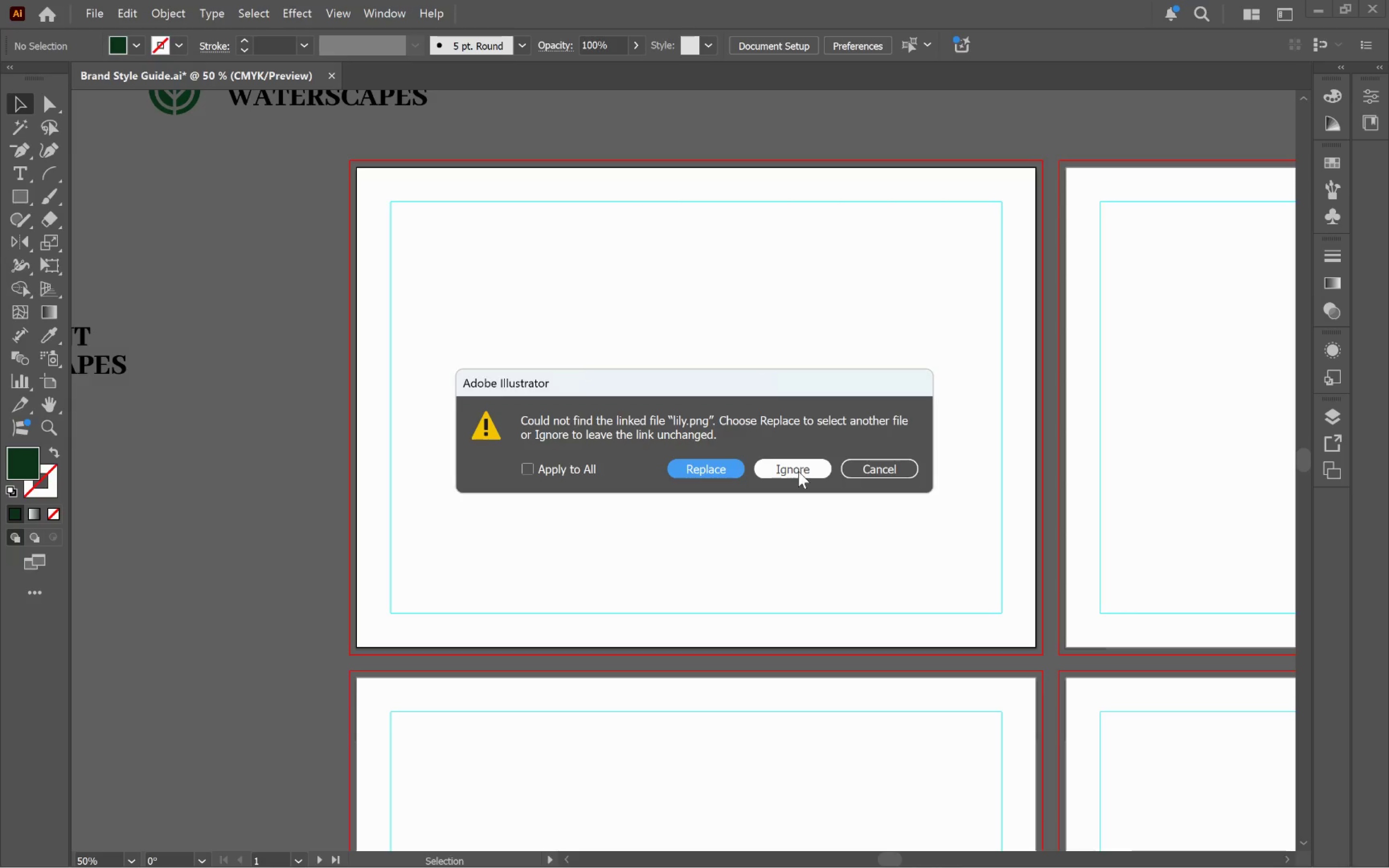 
left_click([798, 471])
 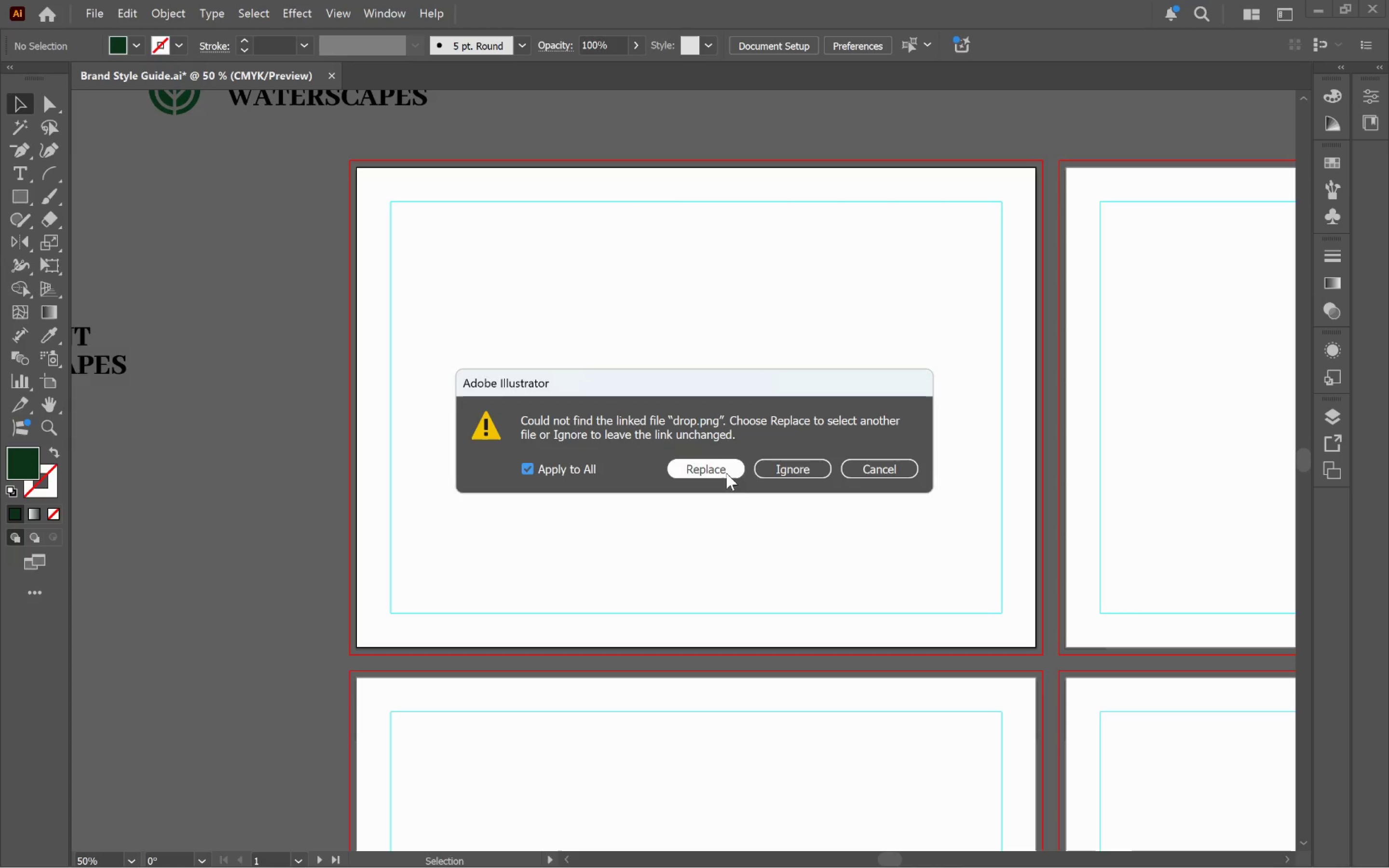 
left_click([778, 474])
 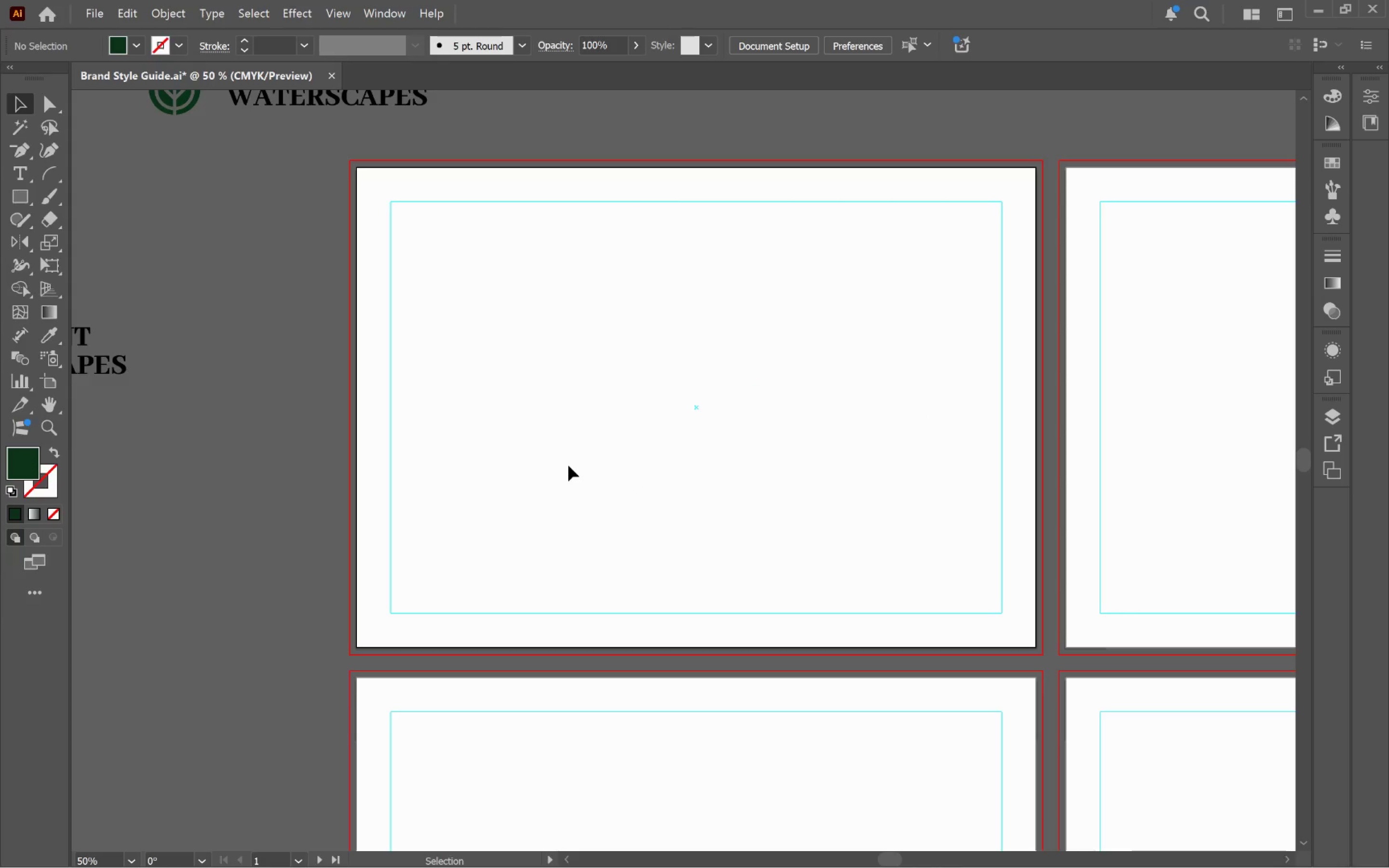 
hold_key(key=AltLeft, duration=0.59)
scroll: coordinate [565, 461], scroll_direction: down, amount: 4.0
 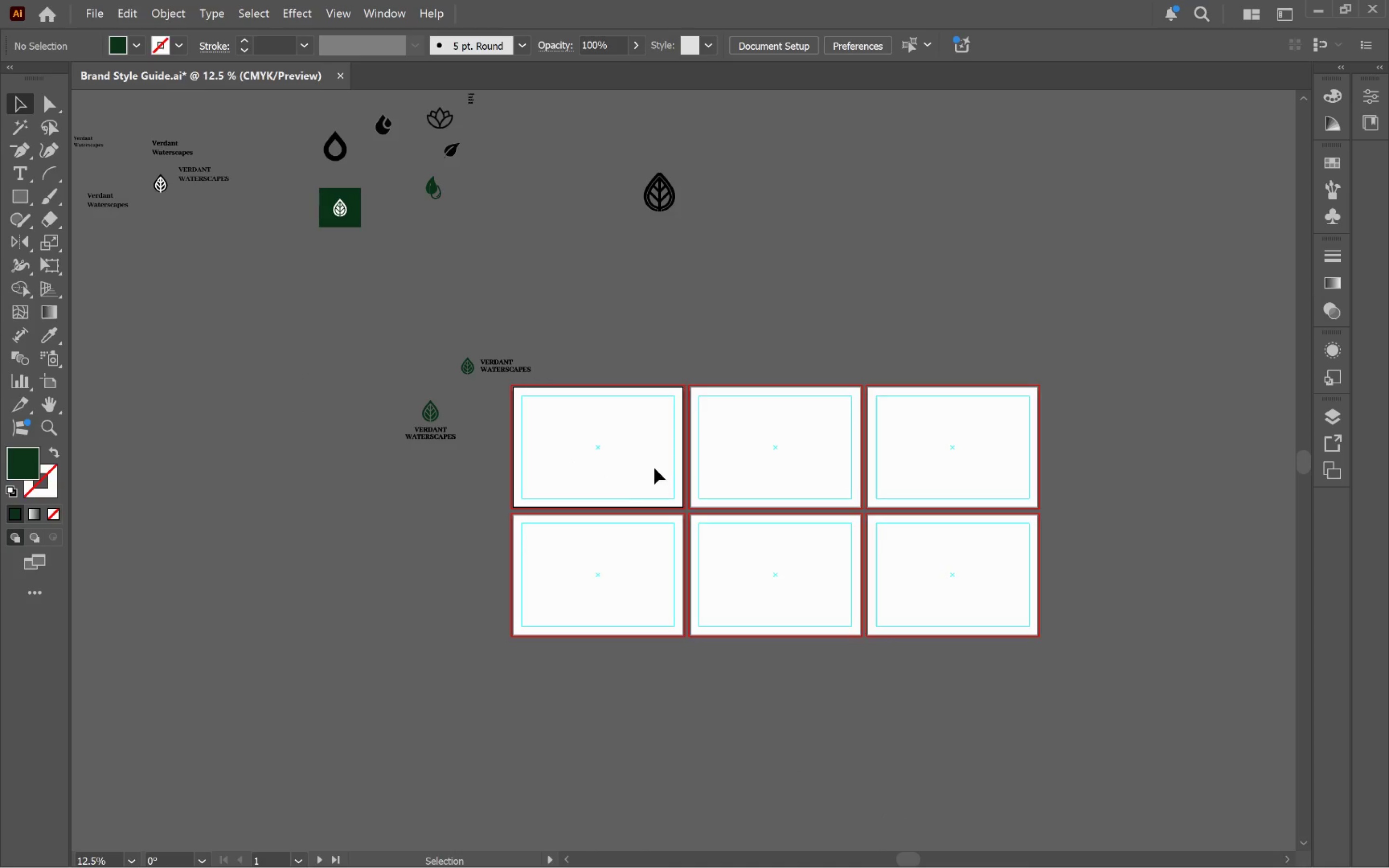 
hold_key(key=Space, duration=1.31)
 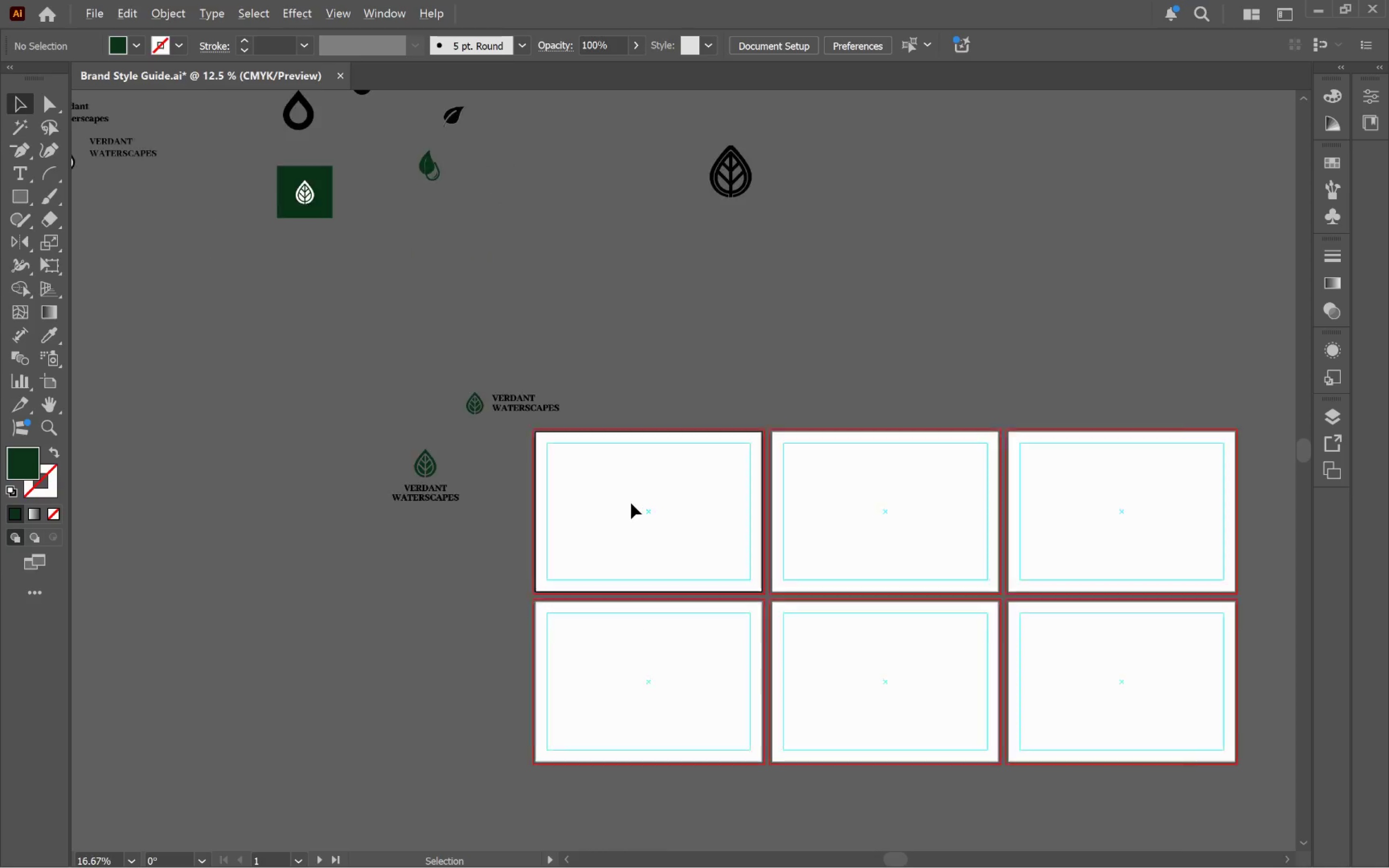 
left_click_drag(start_coordinate=[665, 479], to_coordinate=[711, 541])
 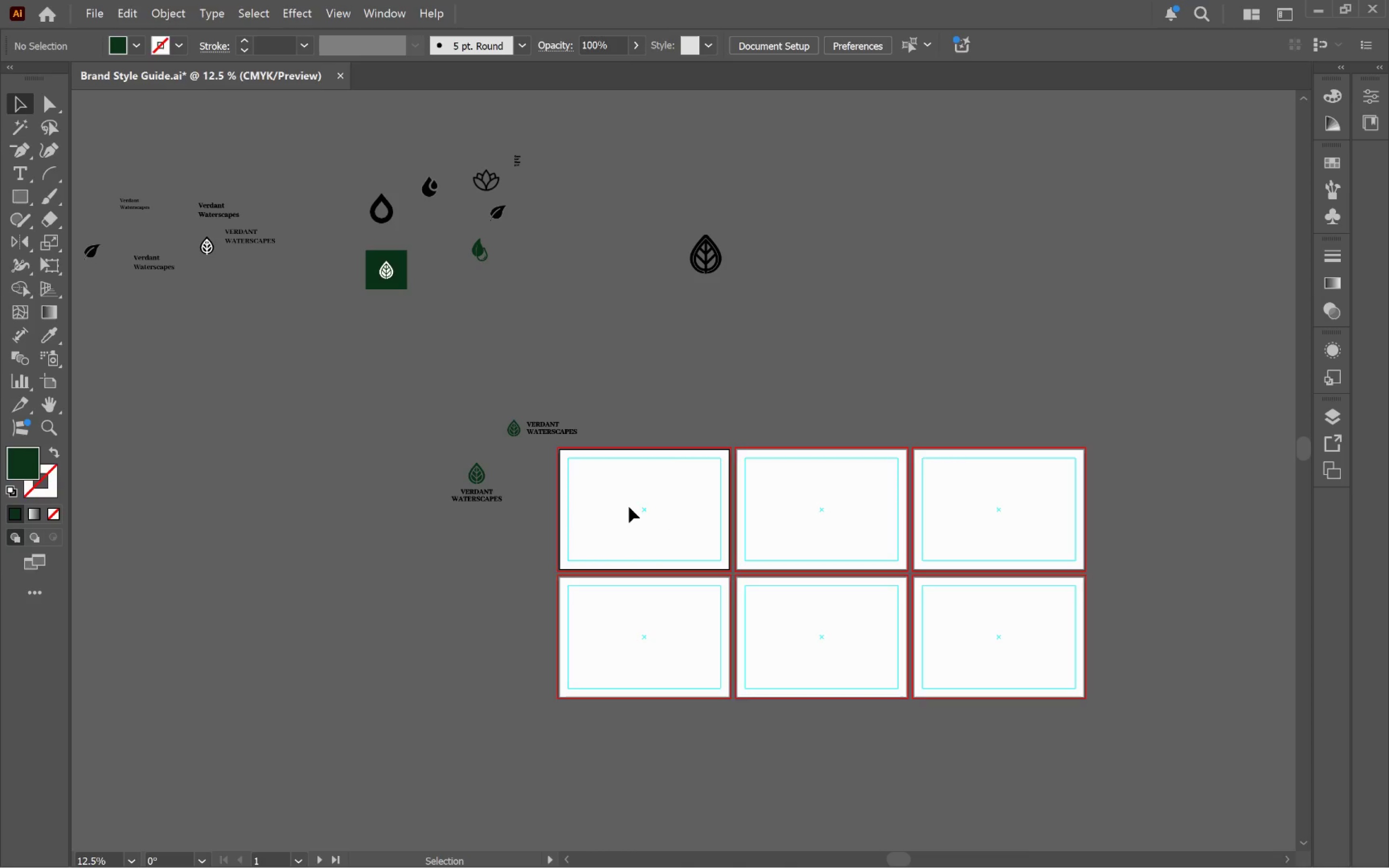 
hold_key(key=AltLeft, duration=0.67)
 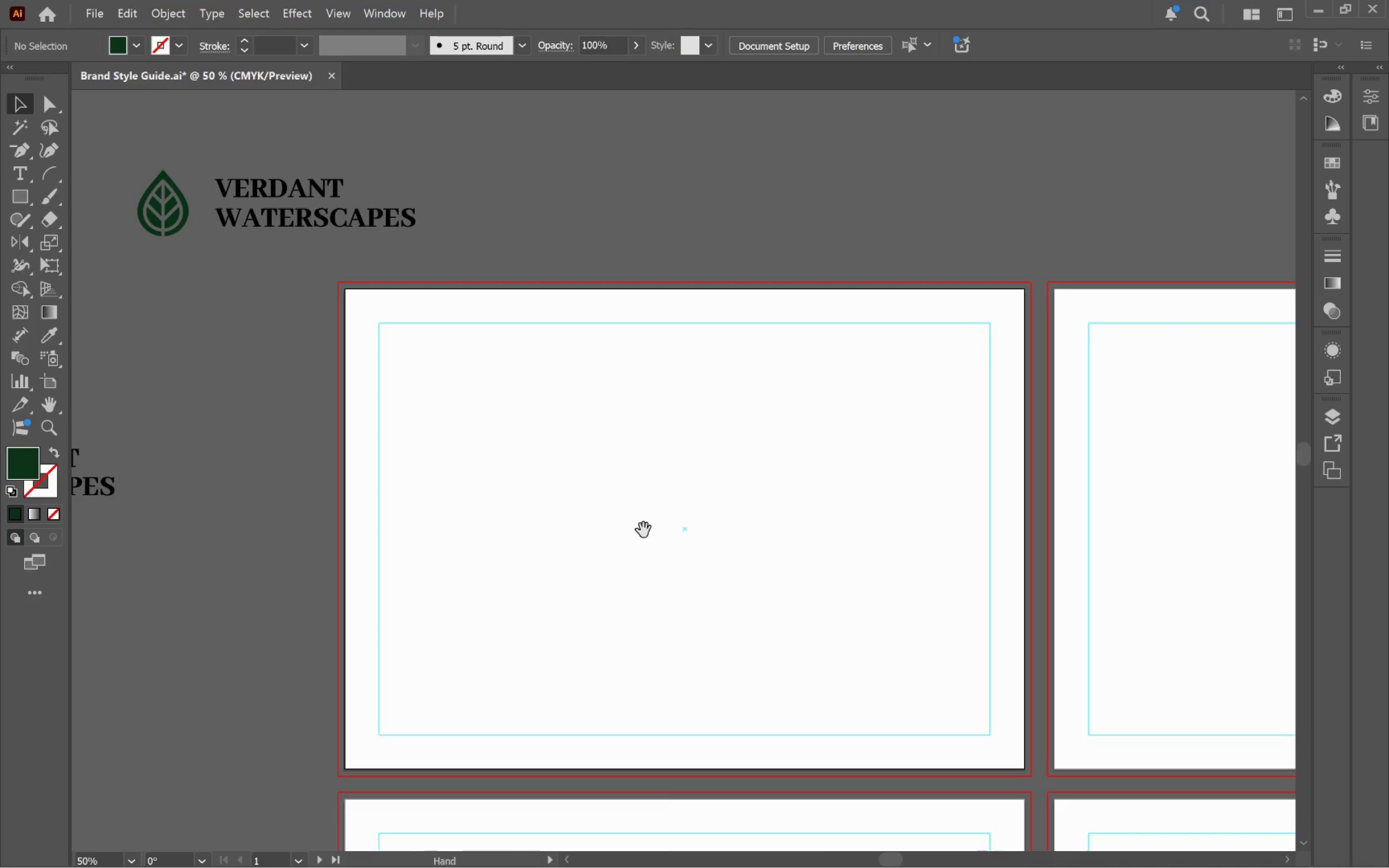 
left_click([635, 502])
 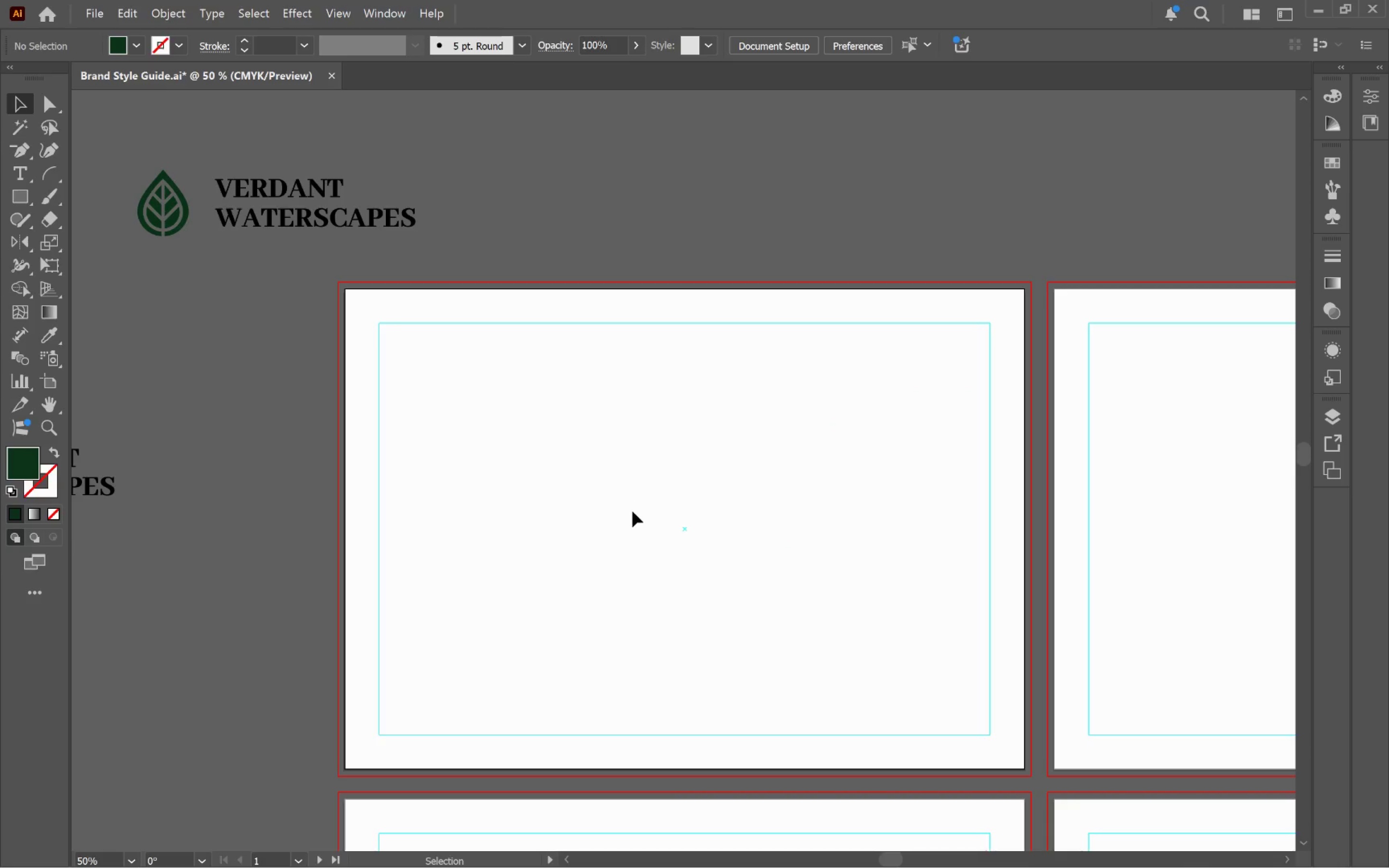 
scroll: coordinate [631, 503], scroll_direction: up, amount: 3.0
 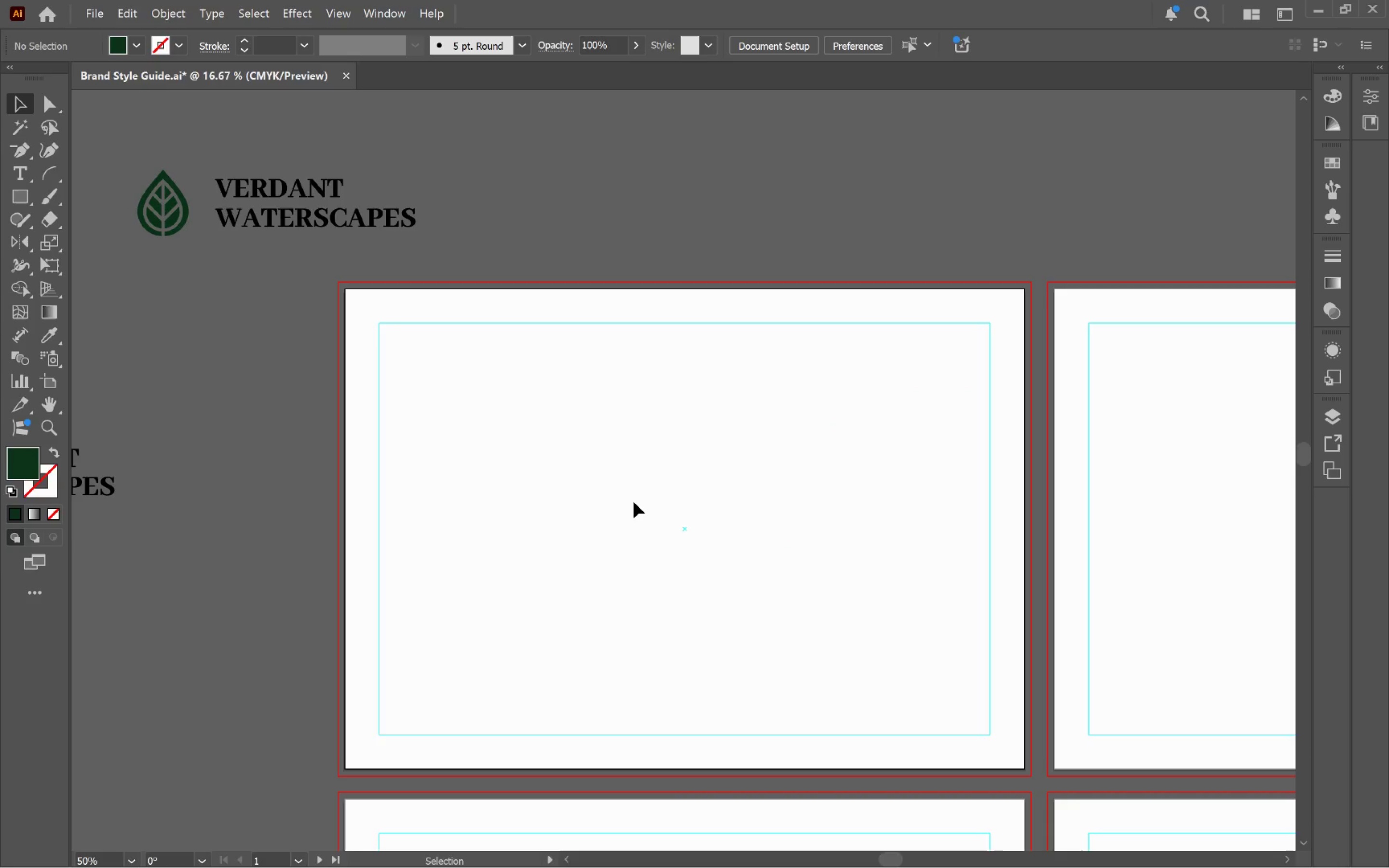 
hold_key(key=Space, duration=0.55)
 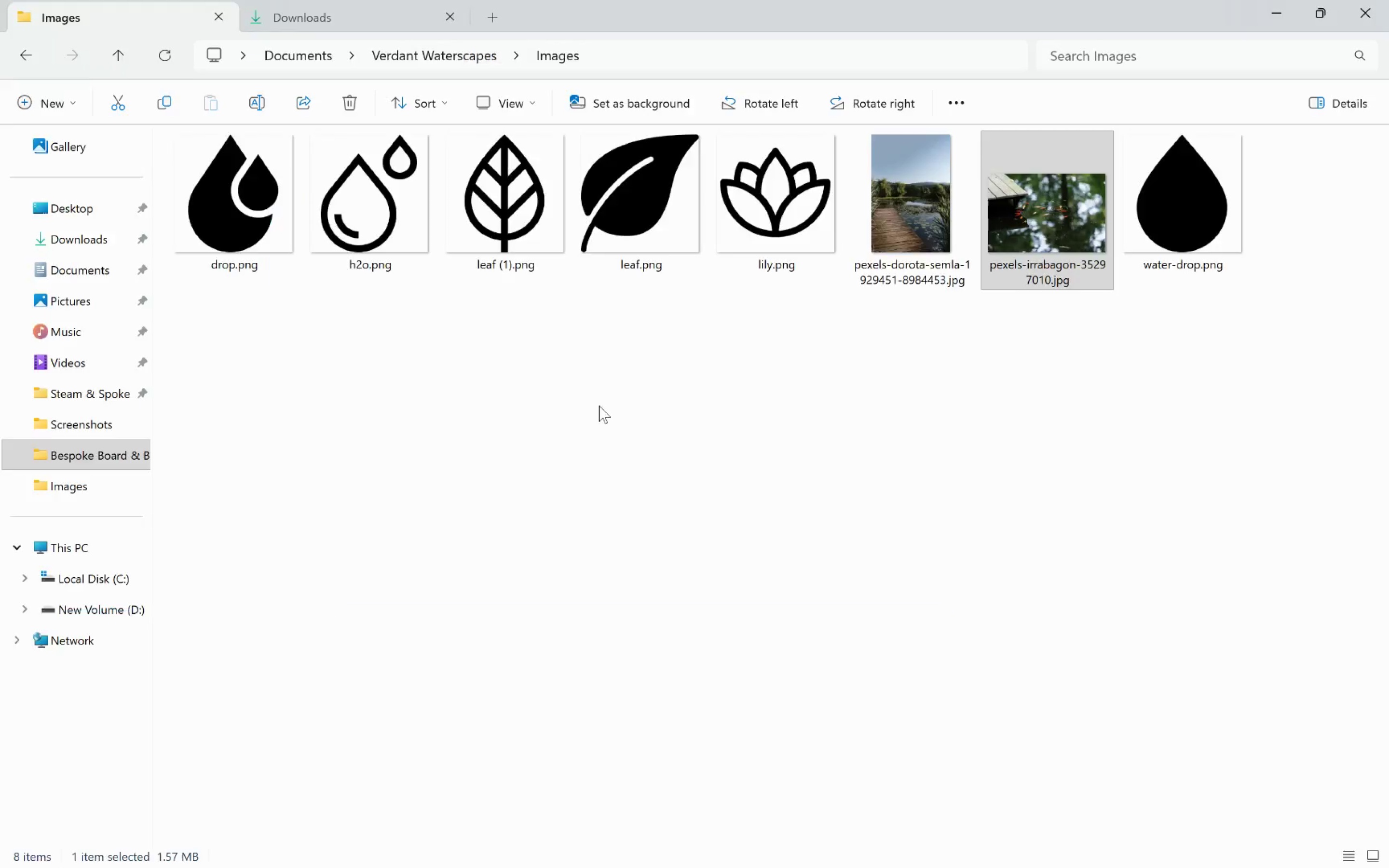 
left_click_drag(start_coordinate=[643, 530], to_coordinate=[599, 406])
 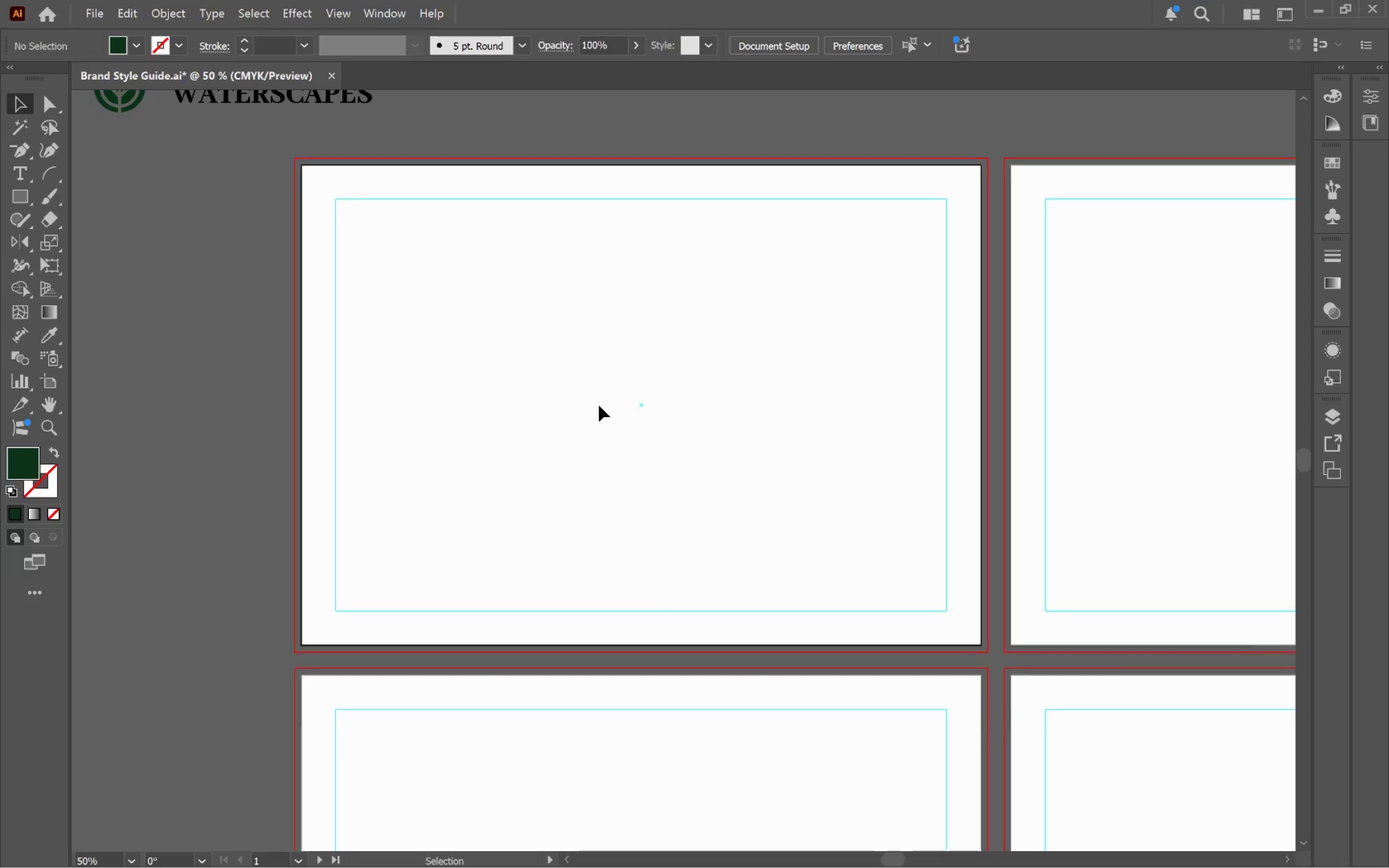 
key(Alt+AltLeft)
 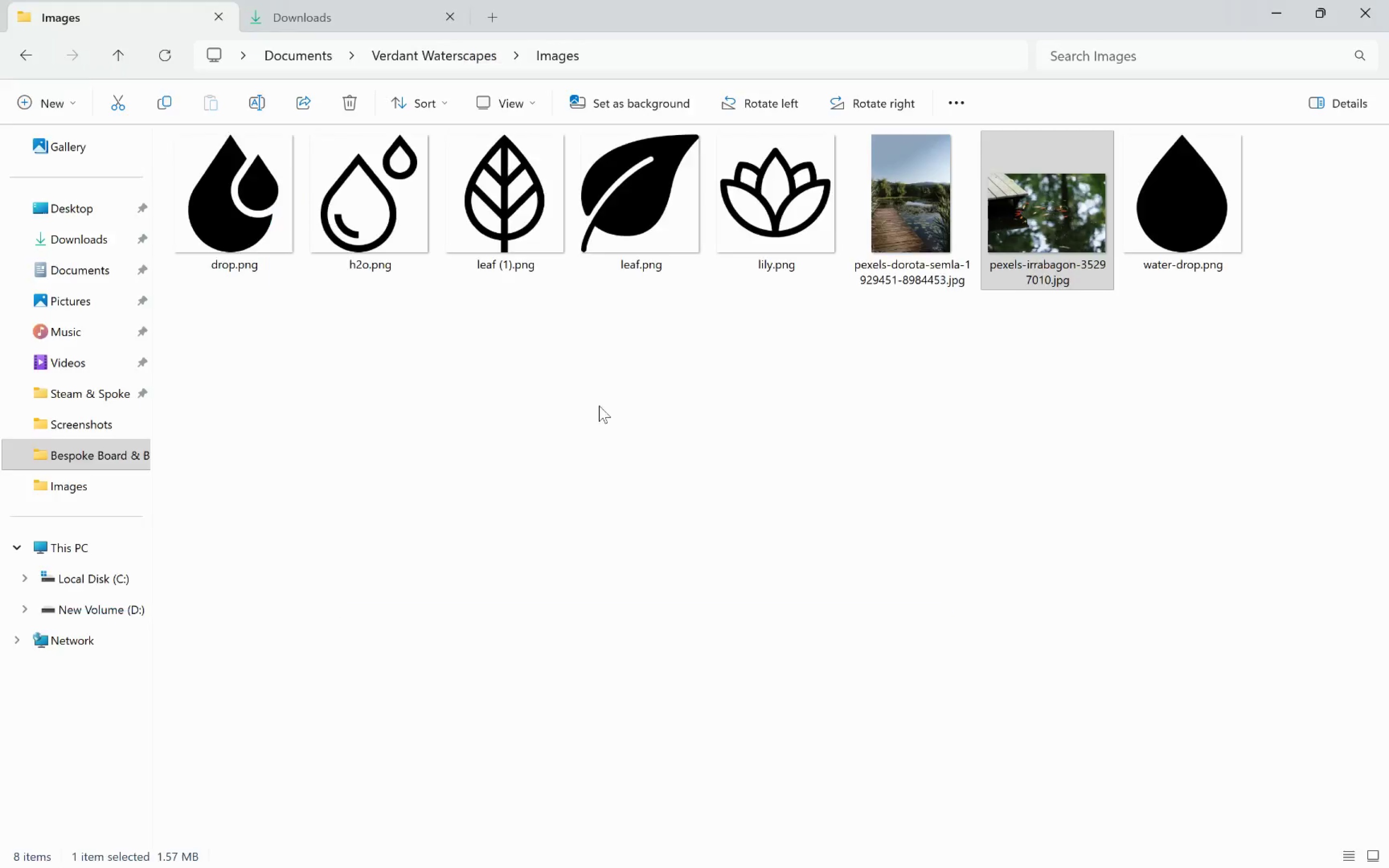 
key(Alt+Tab)
 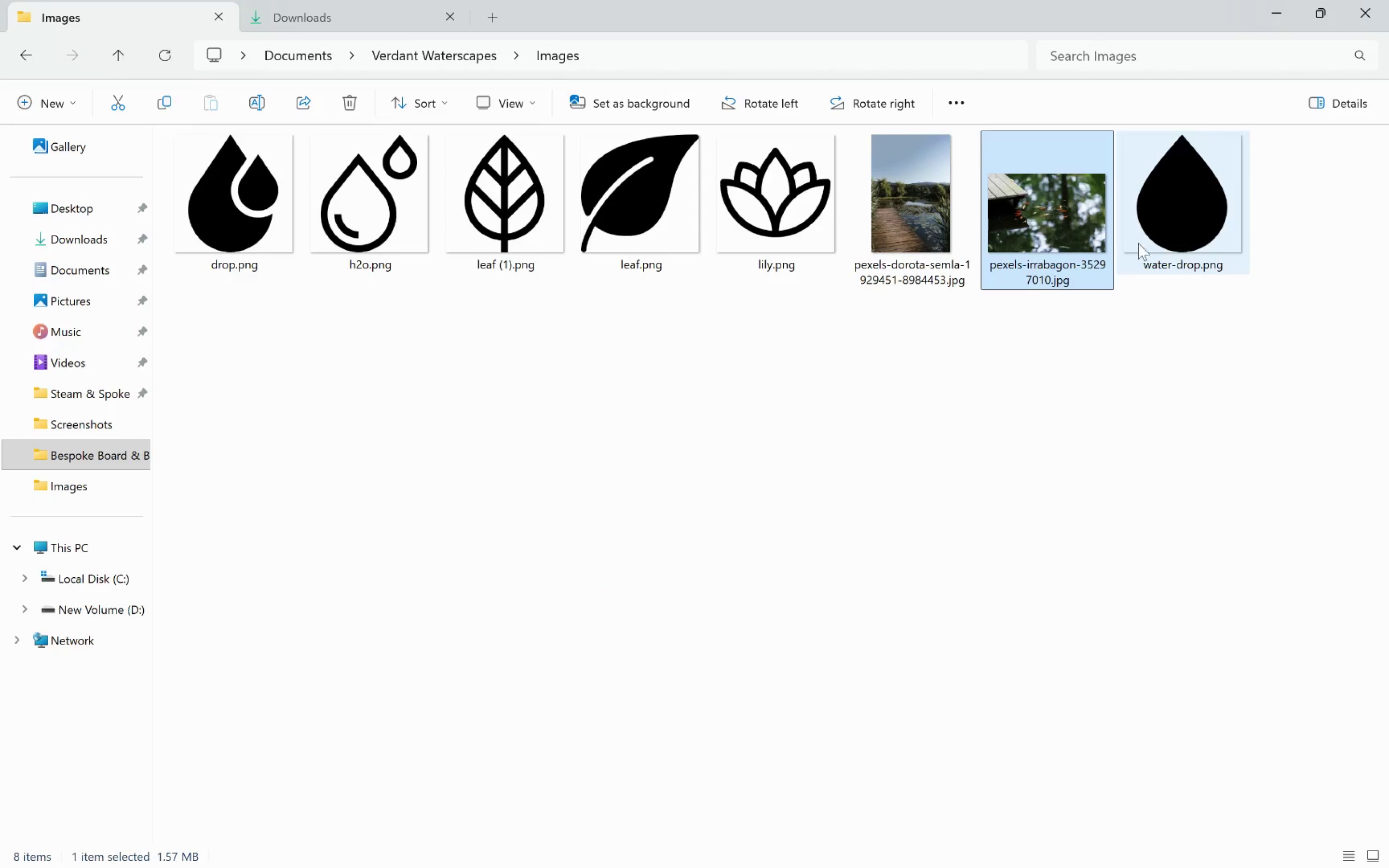 
left_click_drag(start_coordinate=[1042, 234], to_coordinate=[608, 424])
 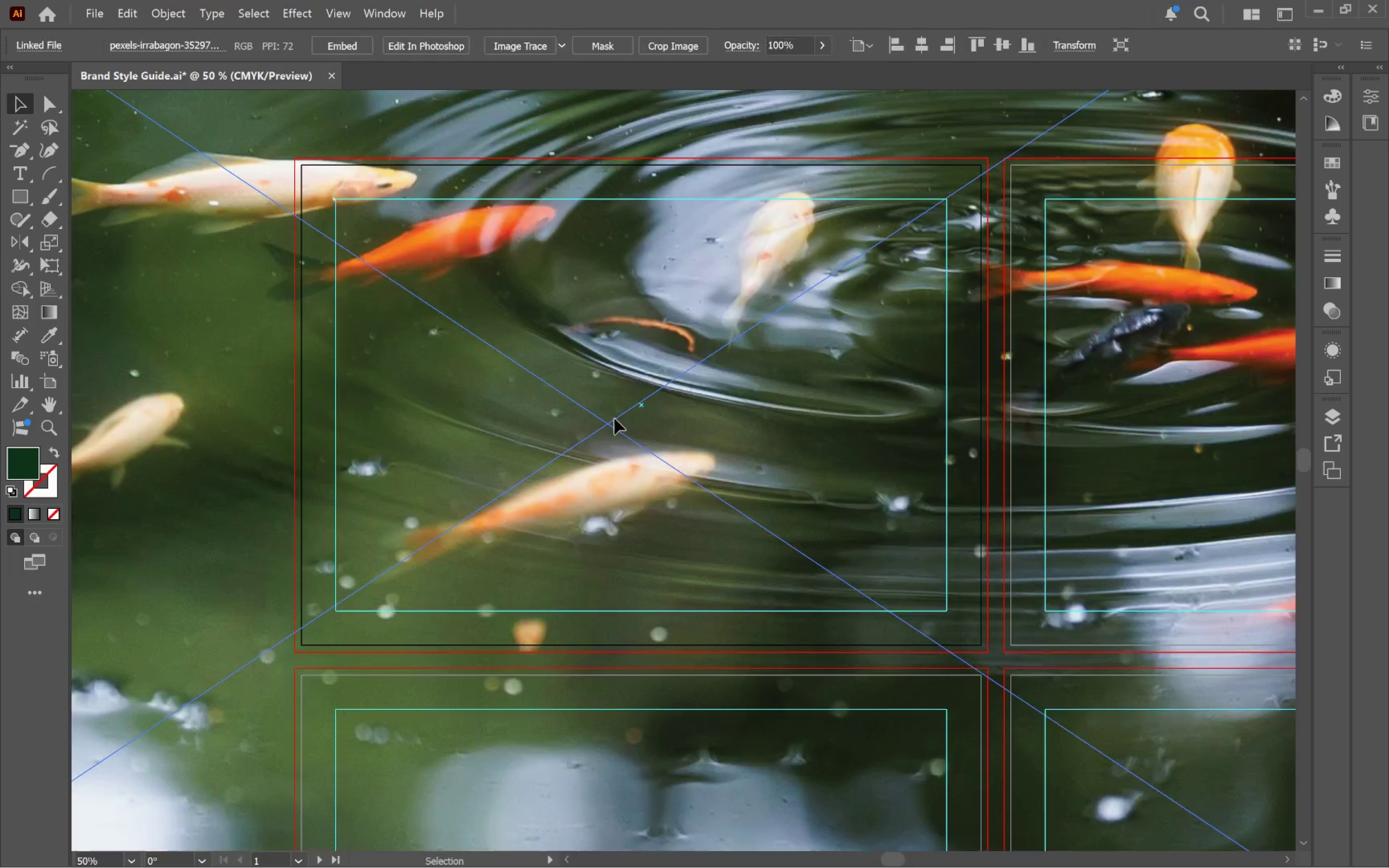 
key(Alt+AltLeft)
 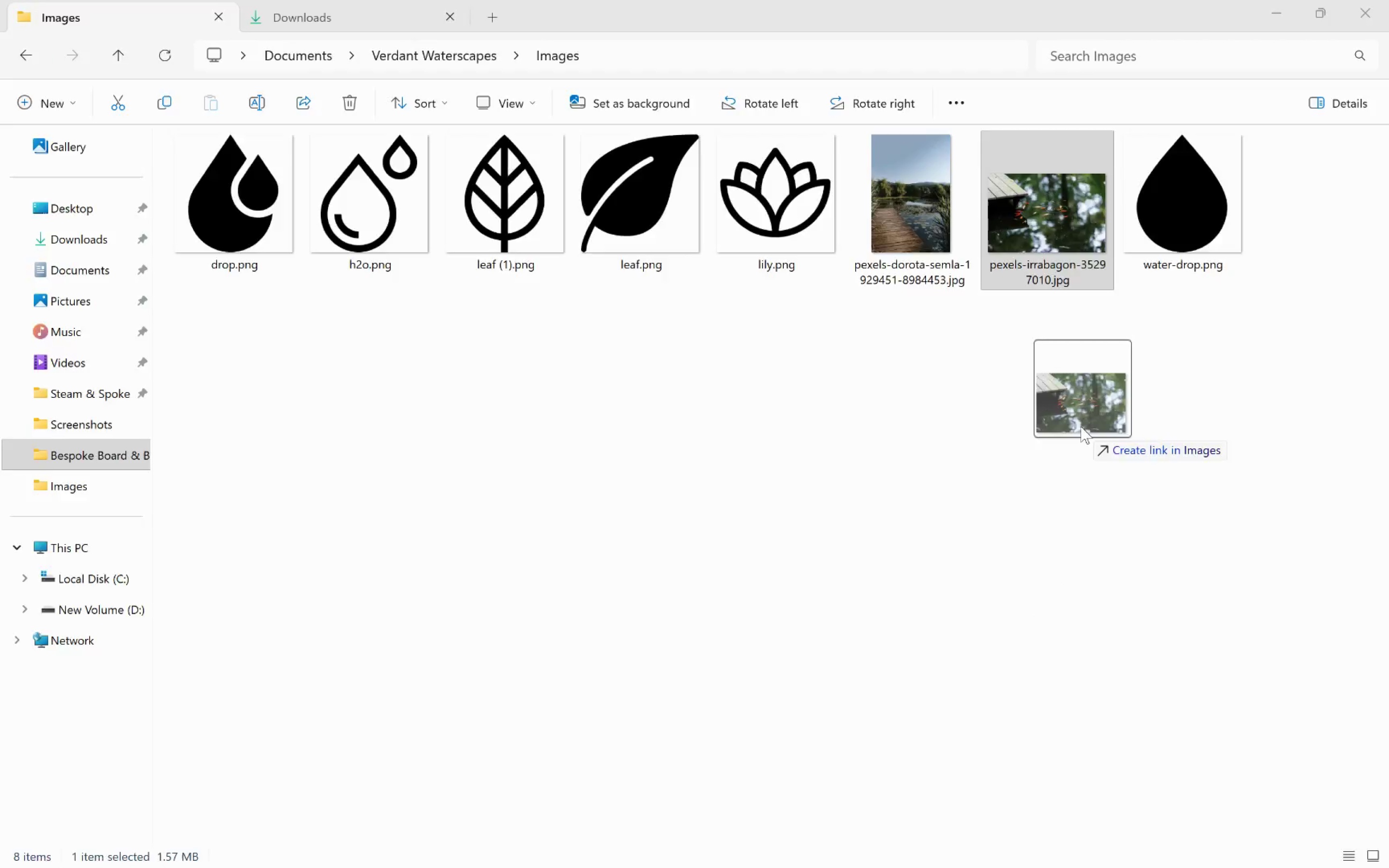 
key(Alt+Tab)
 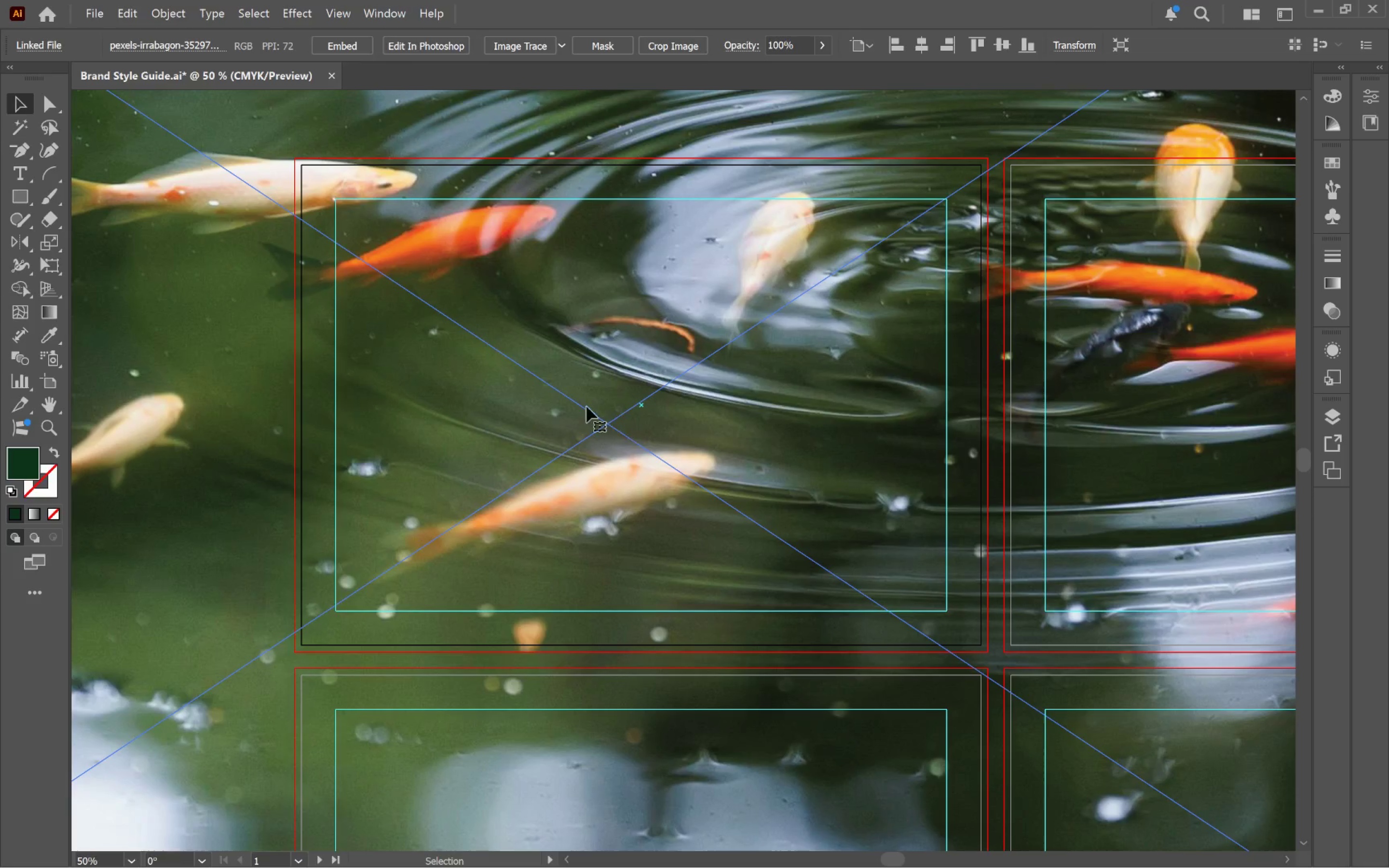 
hold_key(key=AltLeft, duration=0.77)
scroll: coordinate [602, 440], scroll_direction: down, amount: 3.0
 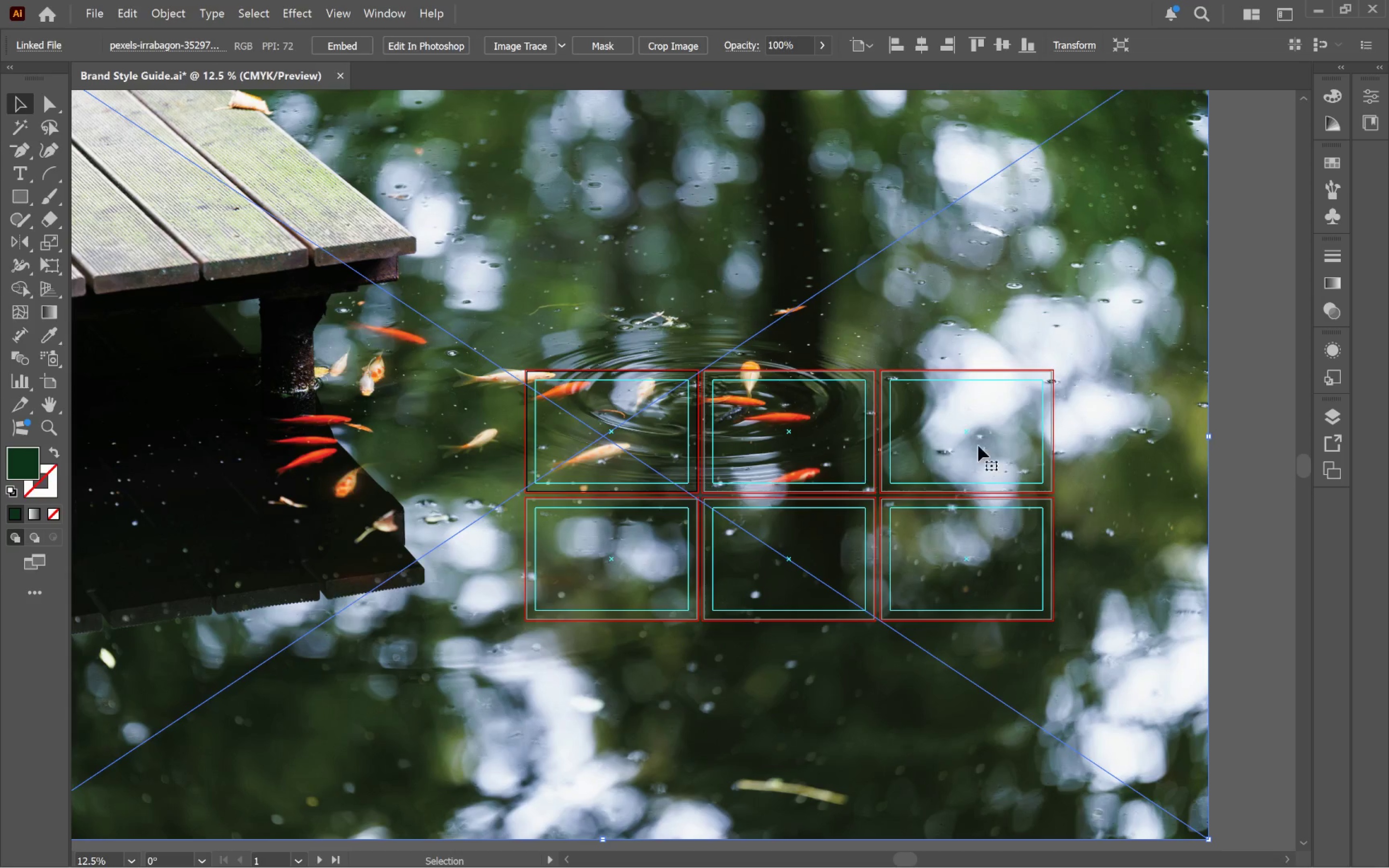 
hold_key(key=AltLeft, duration=0.47)
scroll: coordinate [612, 447], scroll_direction: down, amount: 2.0
 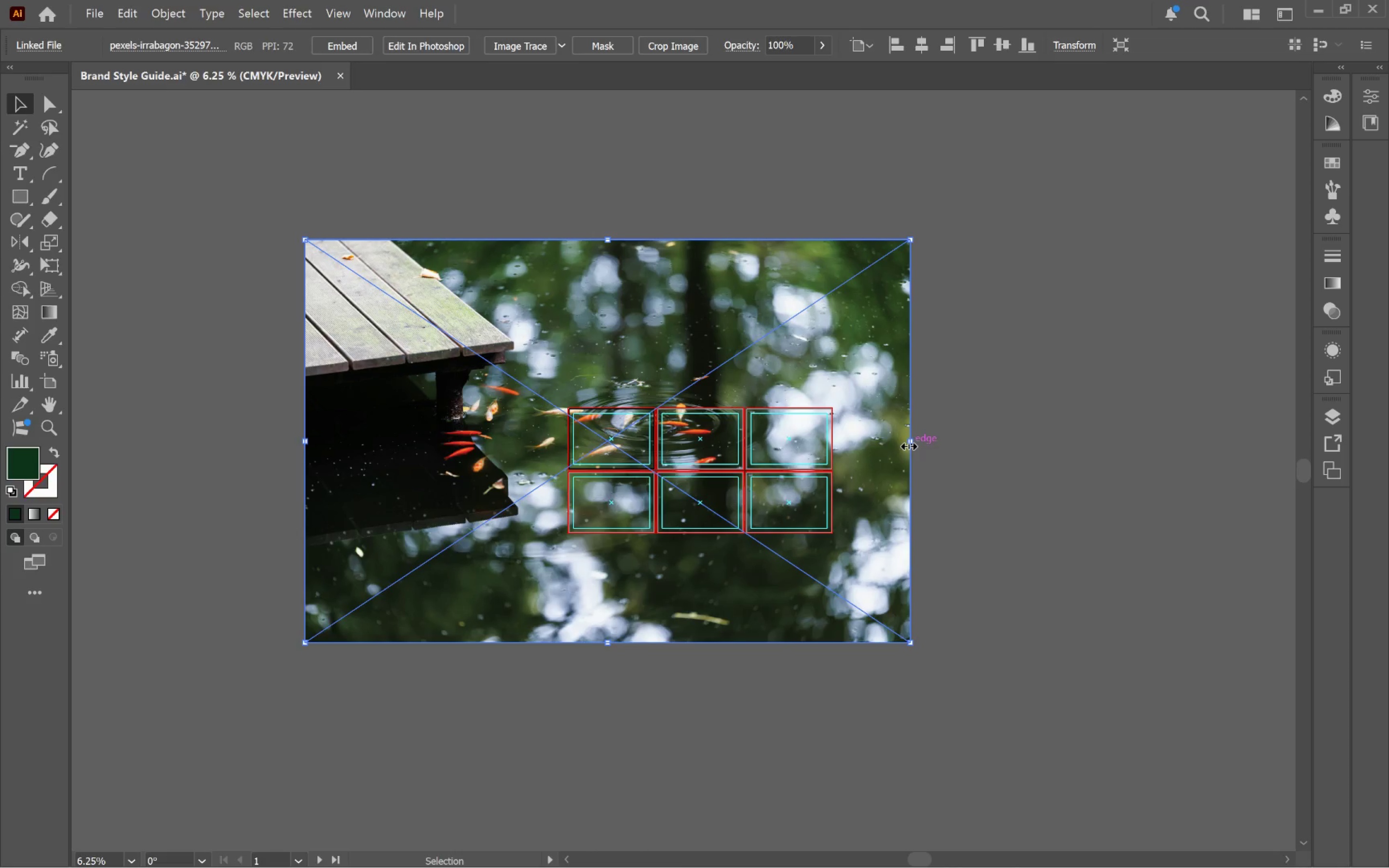 
left_click_drag(start_coordinate=[907, 442], to_coordinate=[631, 437])
 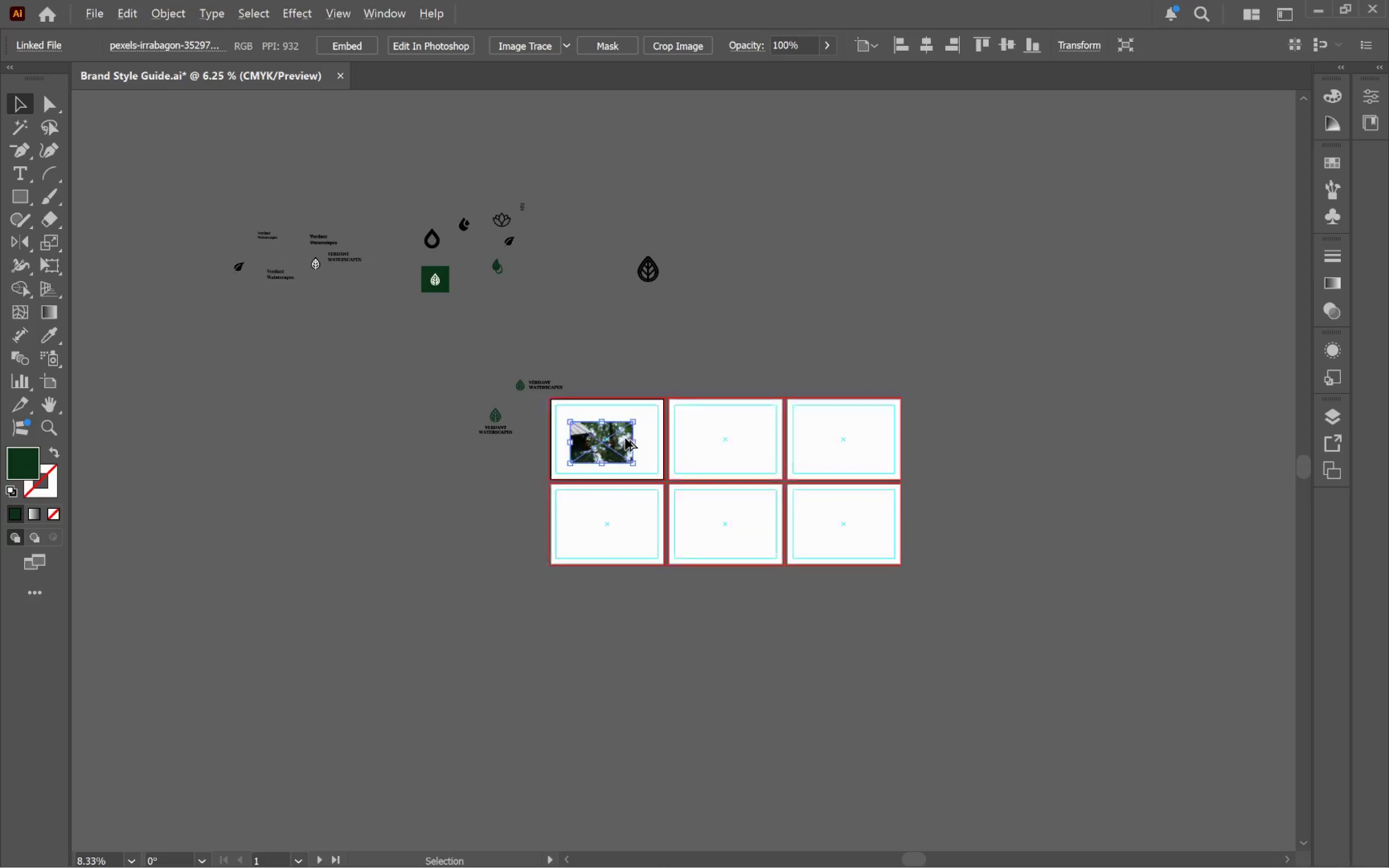 
hold_key(key=AltLeft, duration=1.22)
 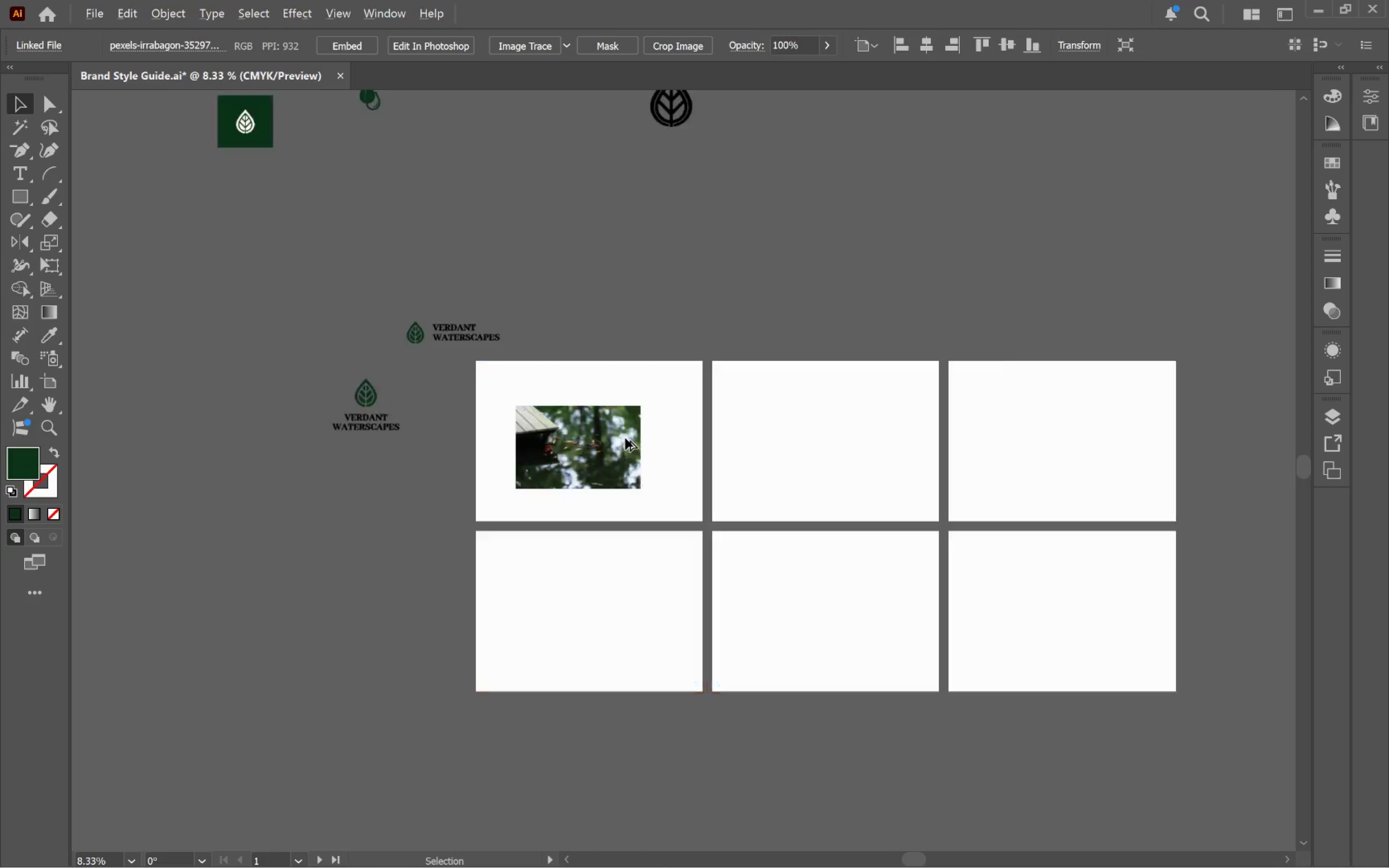 
hold_key(key=ShiftLeft, duration=1.17)
 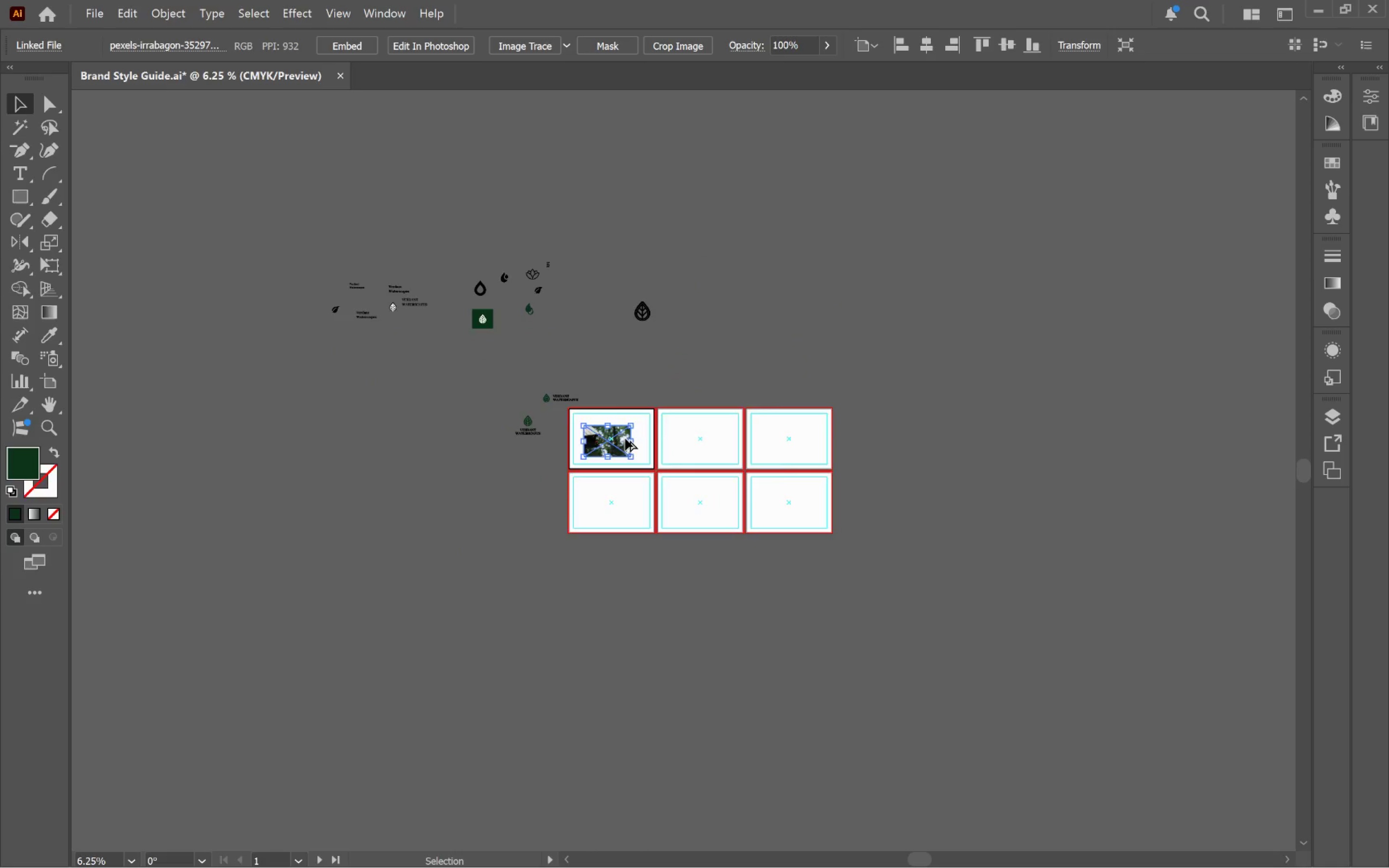 
hold_key(key=AltLeft, duration=0.77)
scroll: coordinate [625, 438], scroll_direction: up, amount: 4.0
 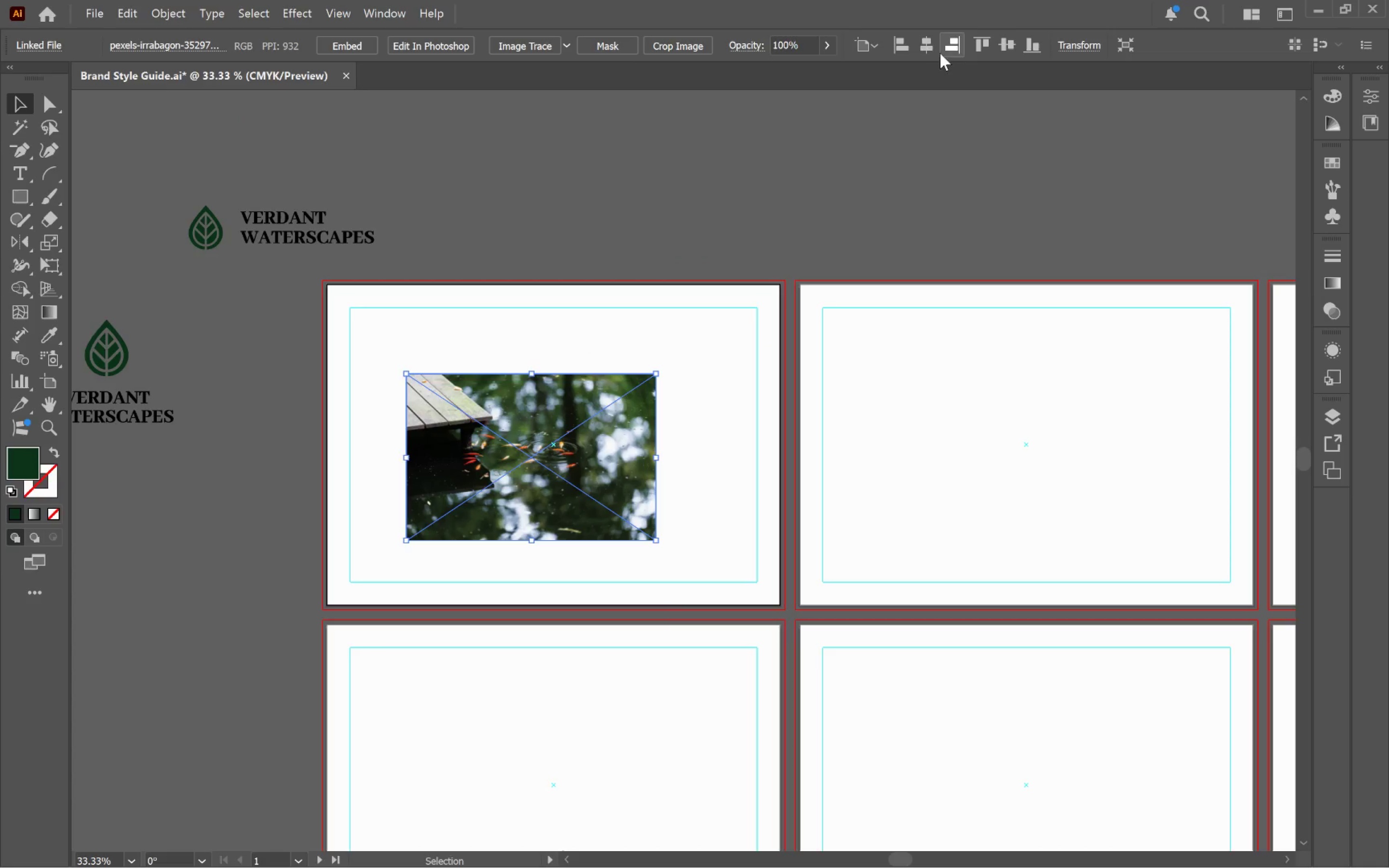 
left_click([926, 45])
 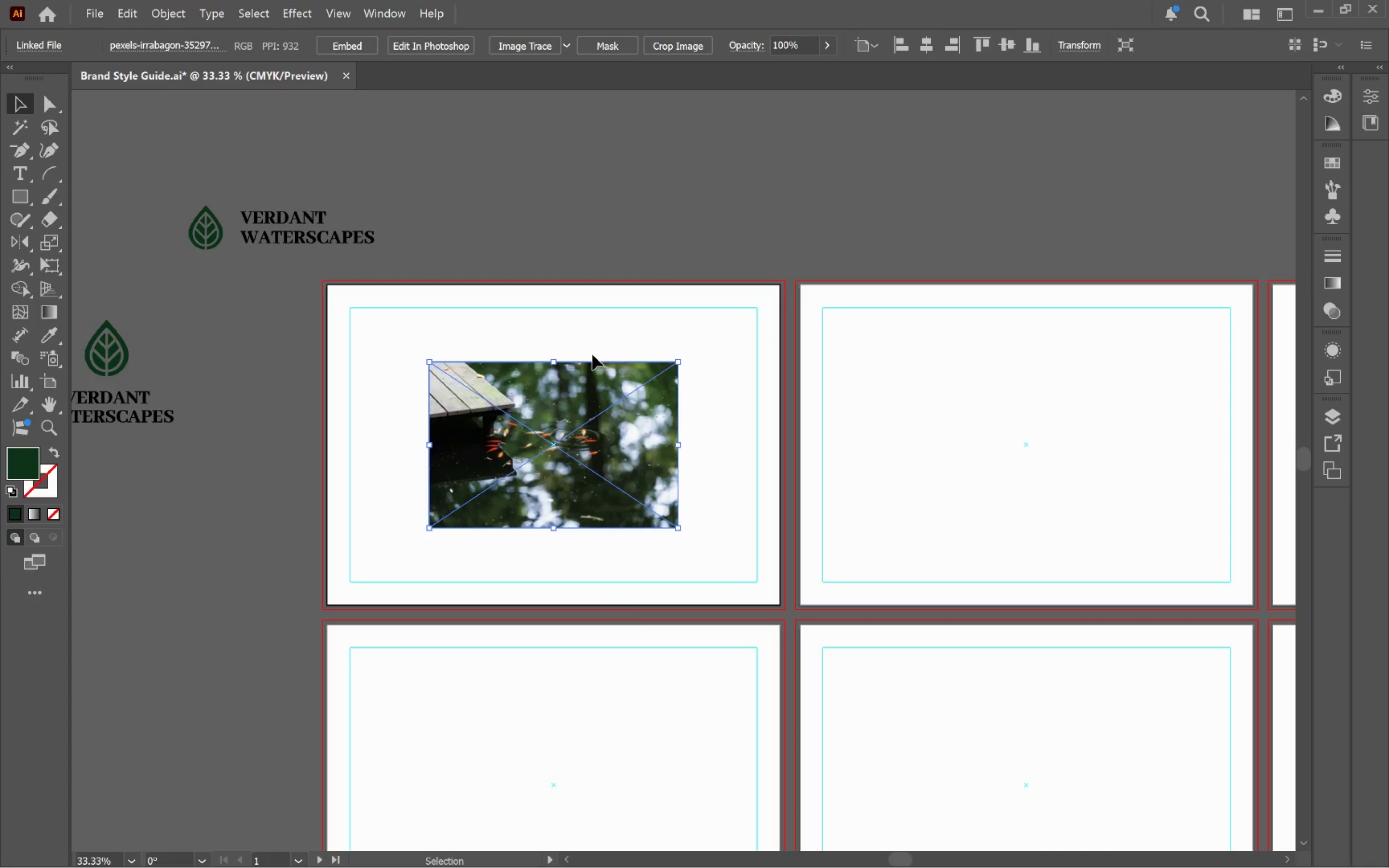 
left_click([585, 328])
 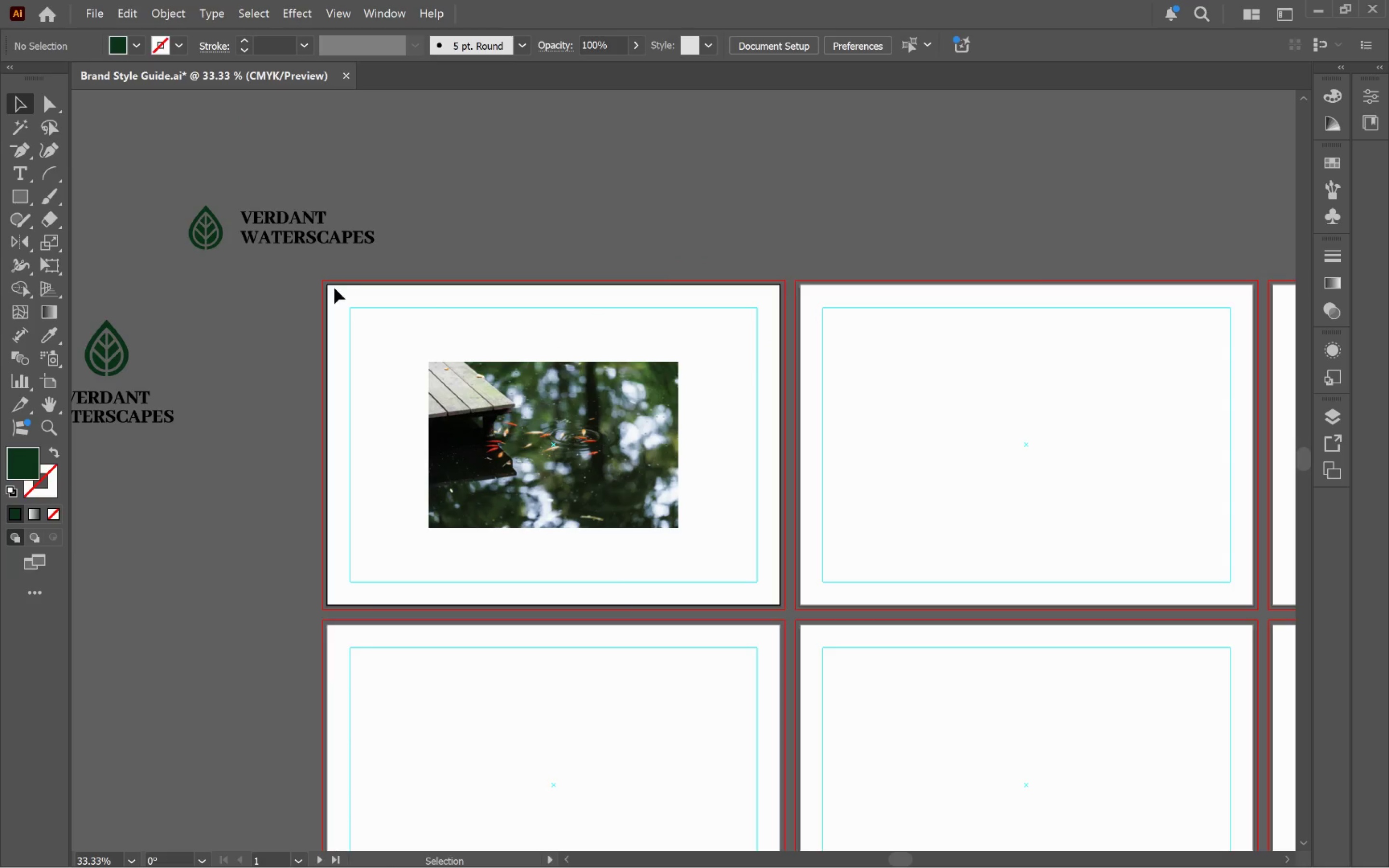 
hold_key(key=AltLeft, duration=0.39)
 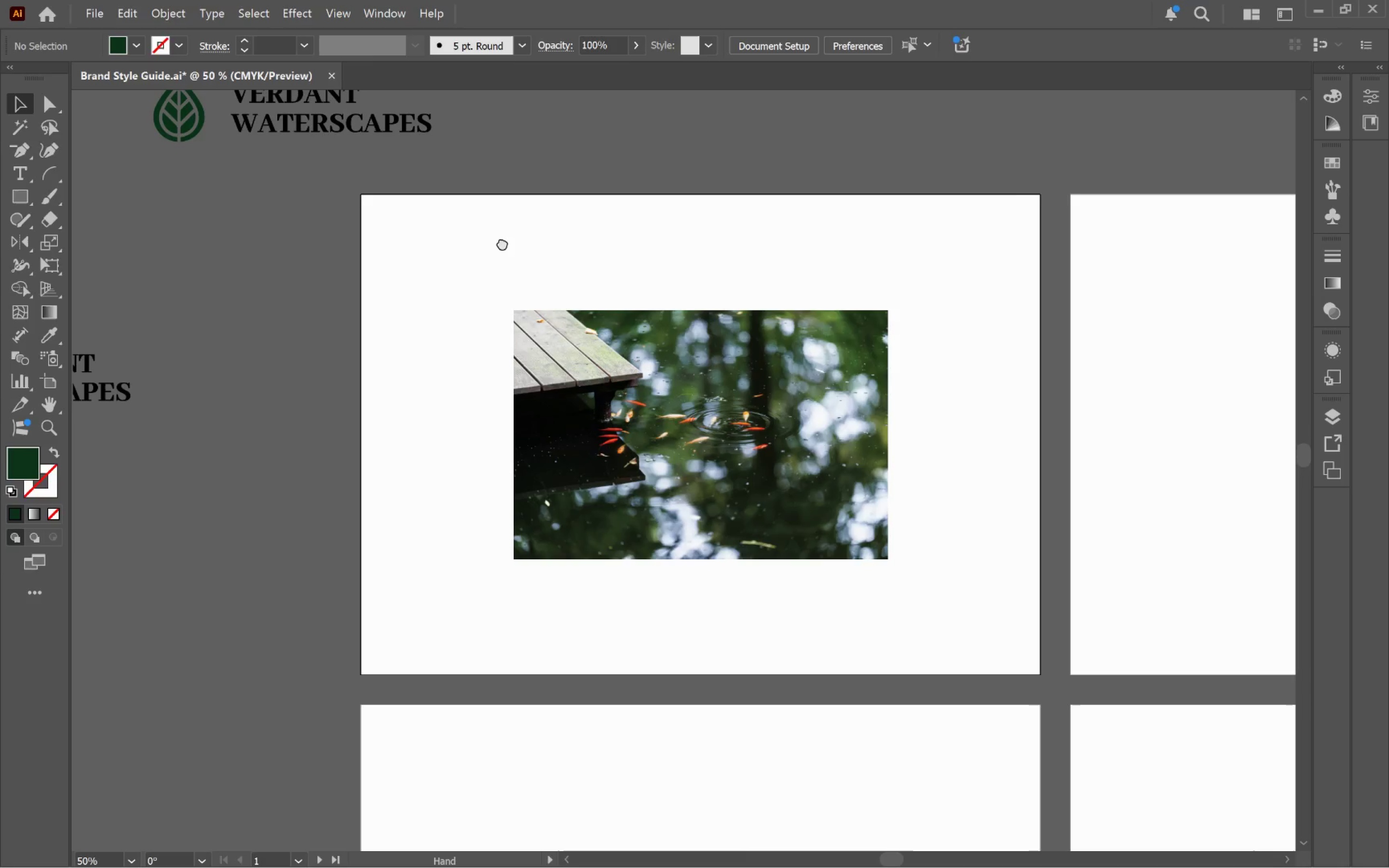 
hold_key(key=Space, duration=0.53)
 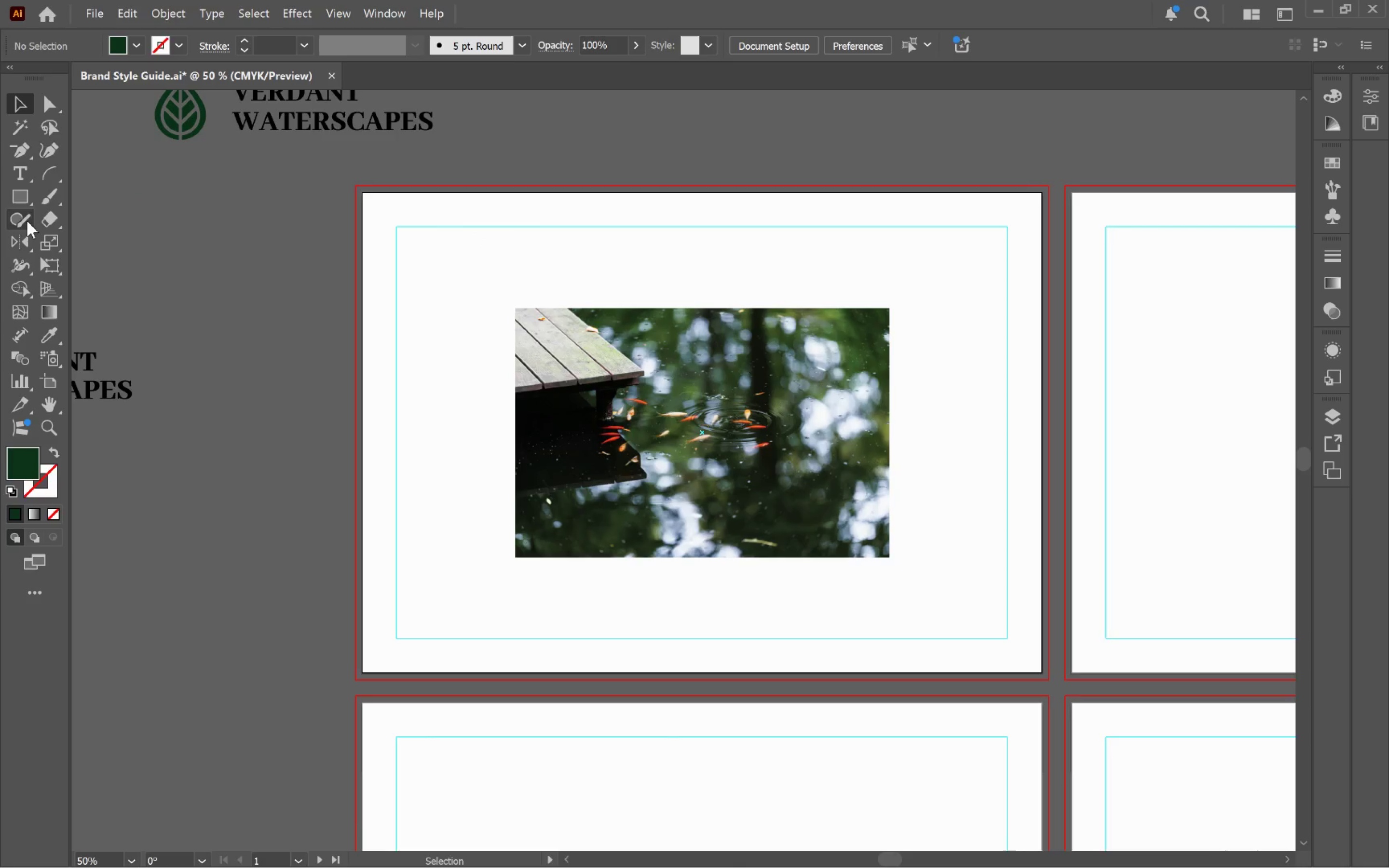 
scroll: coordinate [355, 312], scroll_direction: up, amount: 1.0
 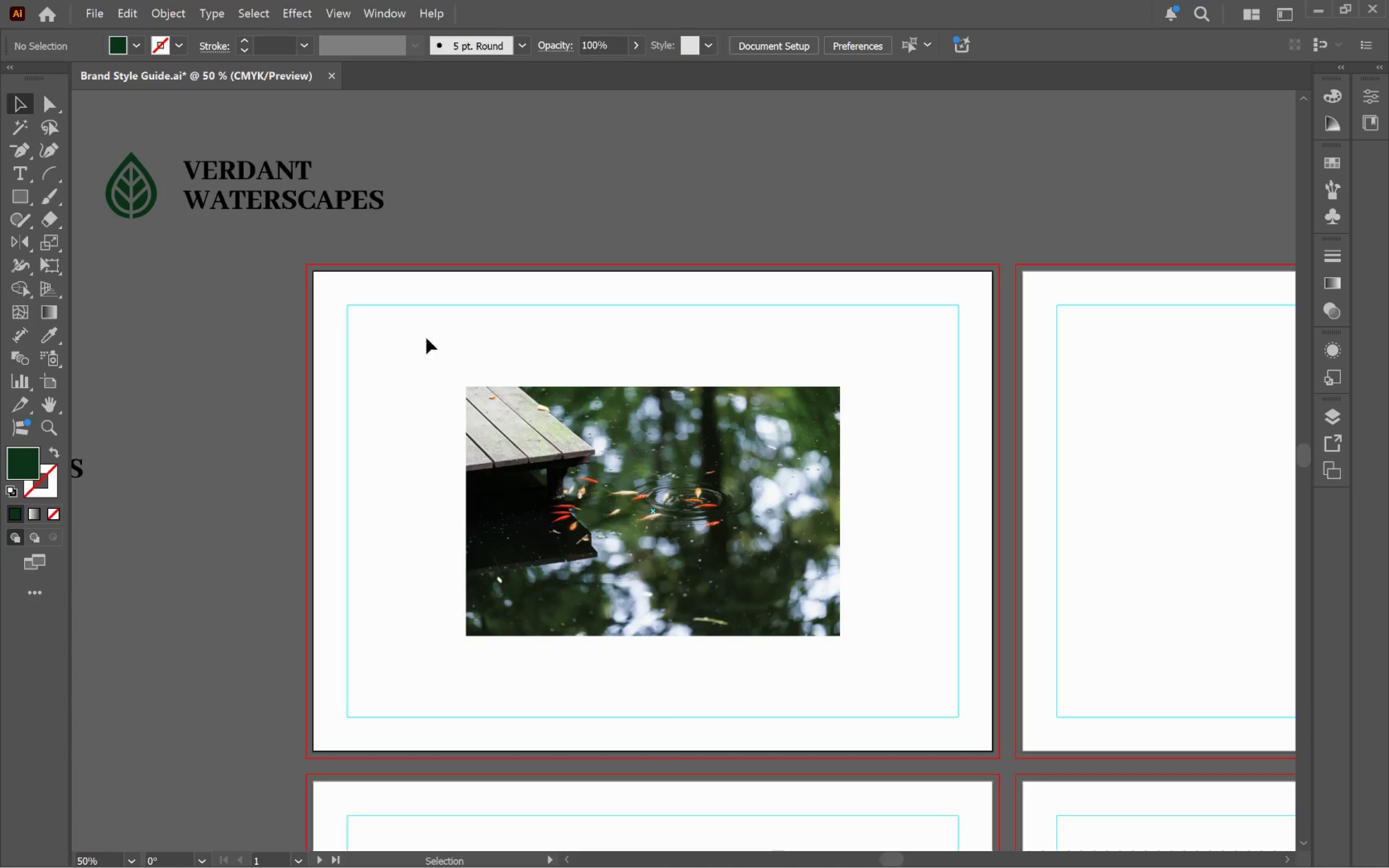 
left_click_drag(start_coordinate=[453, 320], to_coordinate=[504, 241])
 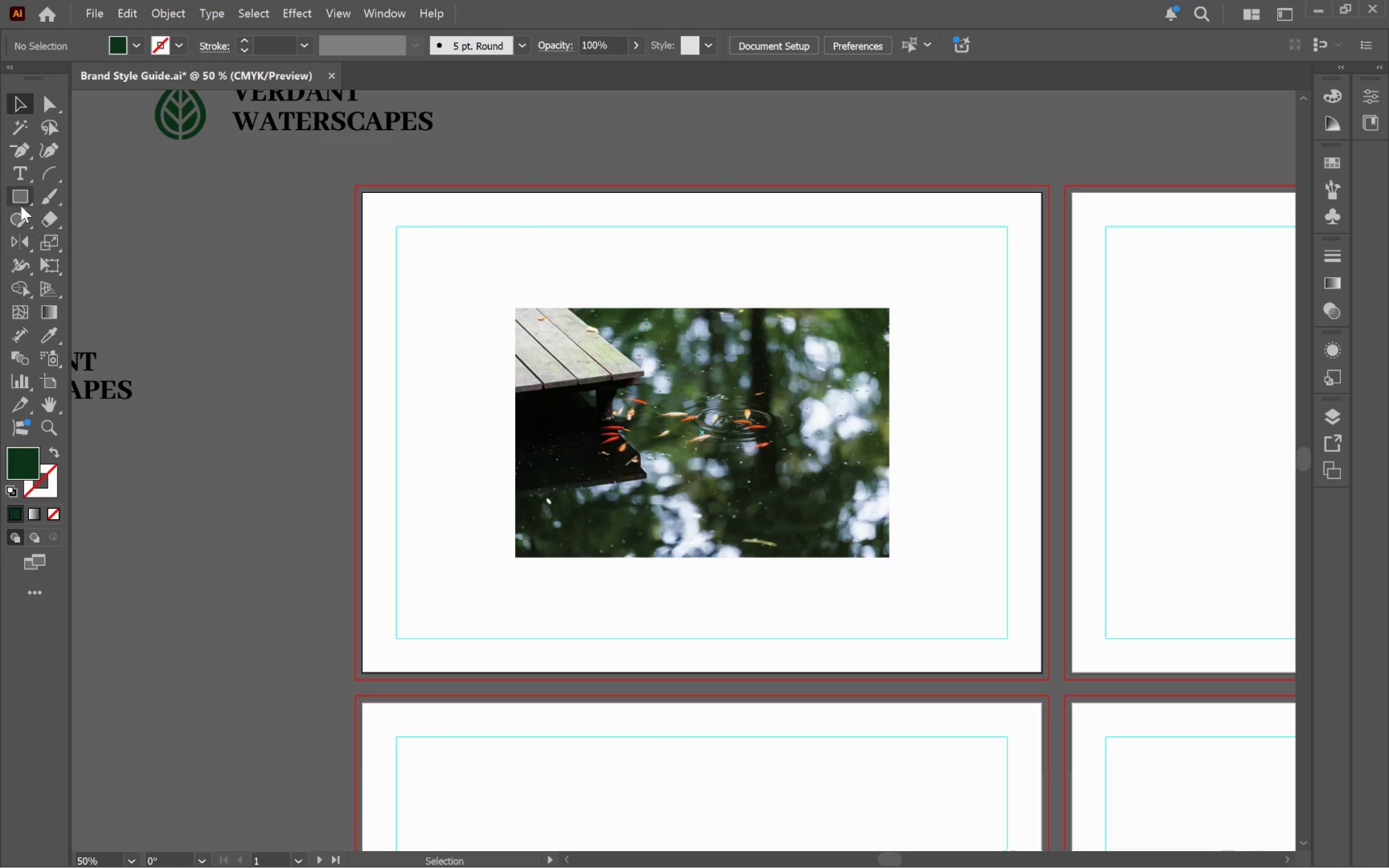 
left_click([20, 200])
 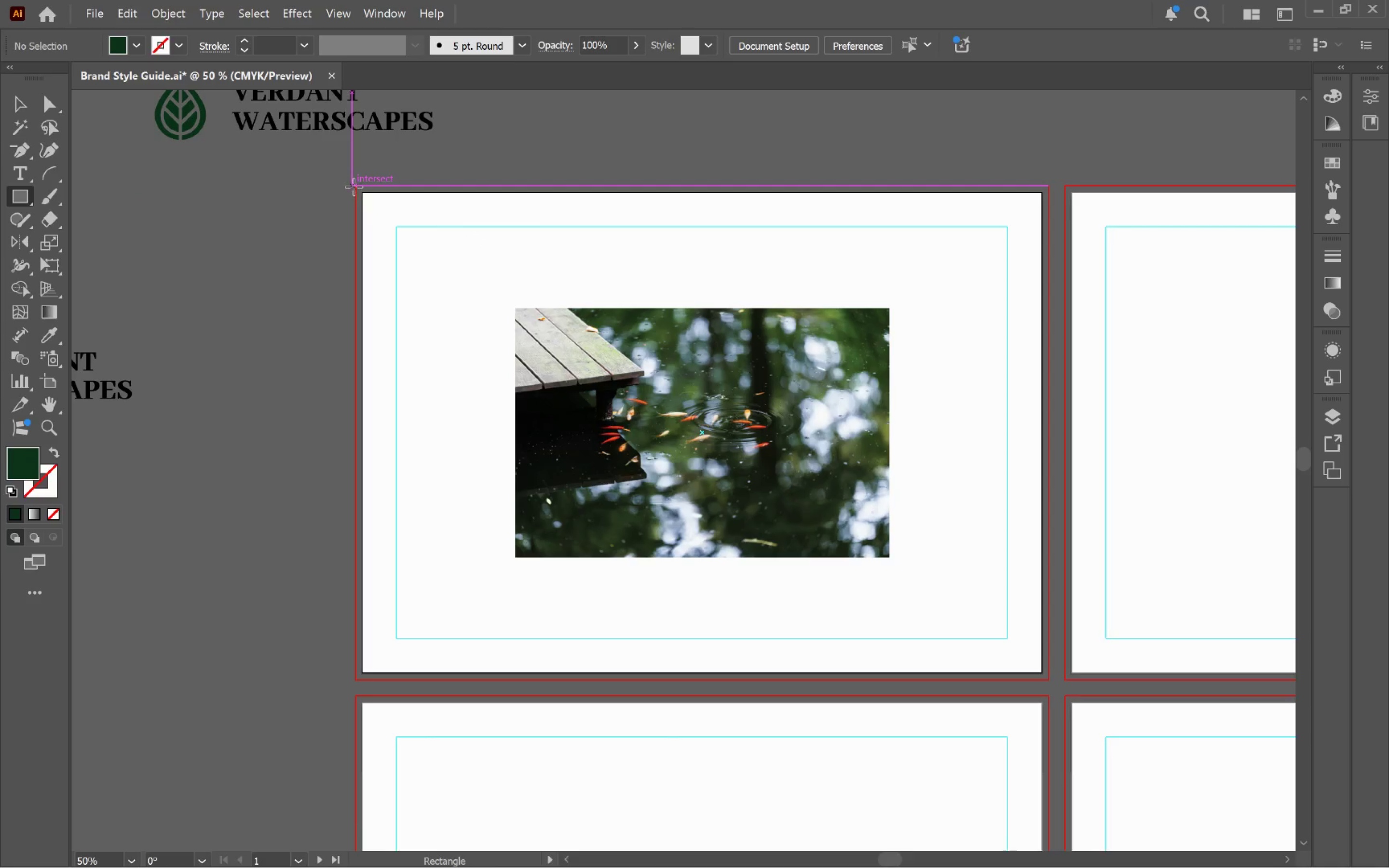 
left_click_drag(start_coordinate=[354, 187], to_coordinate=[1049, 681])
 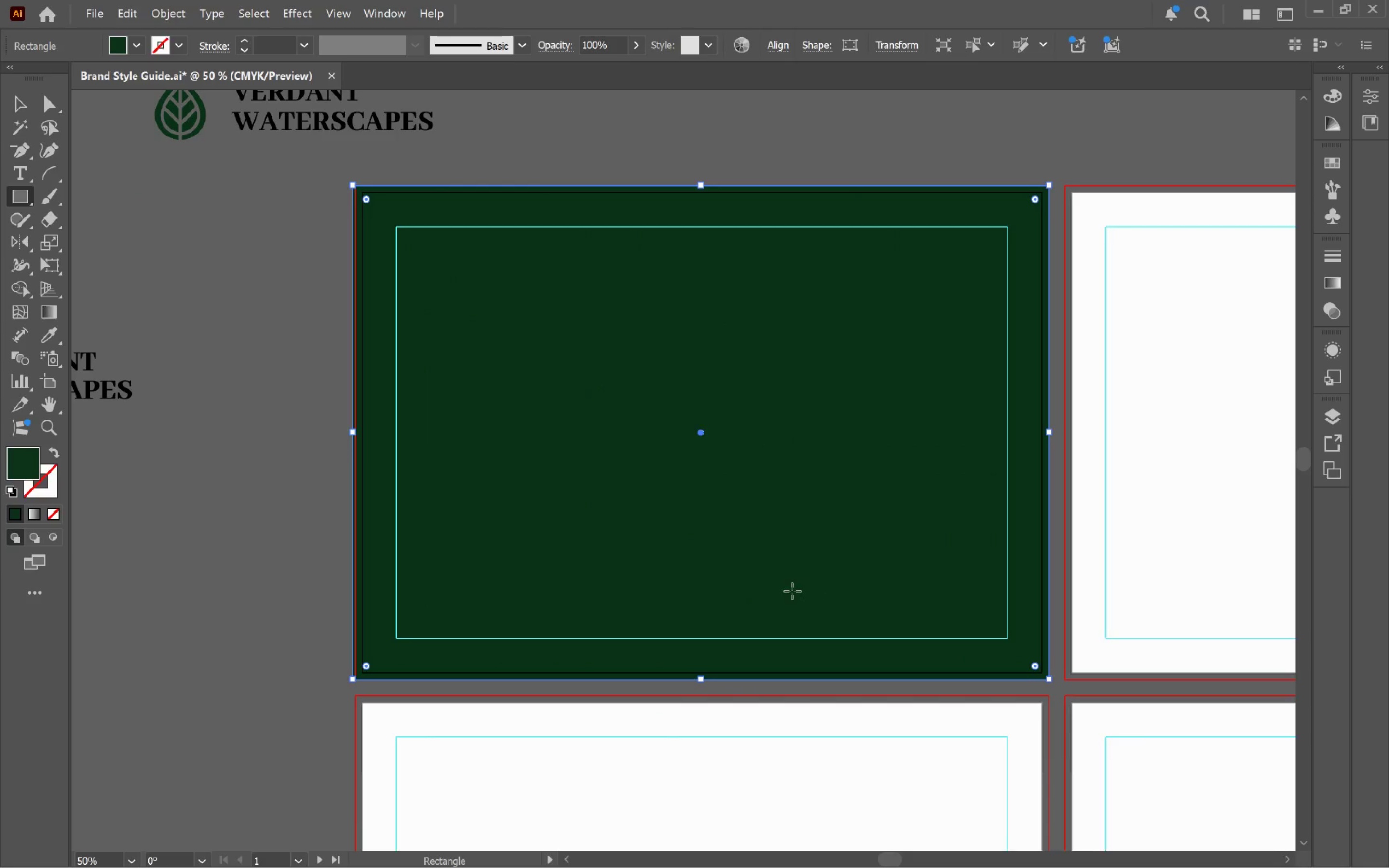 
key(V)
 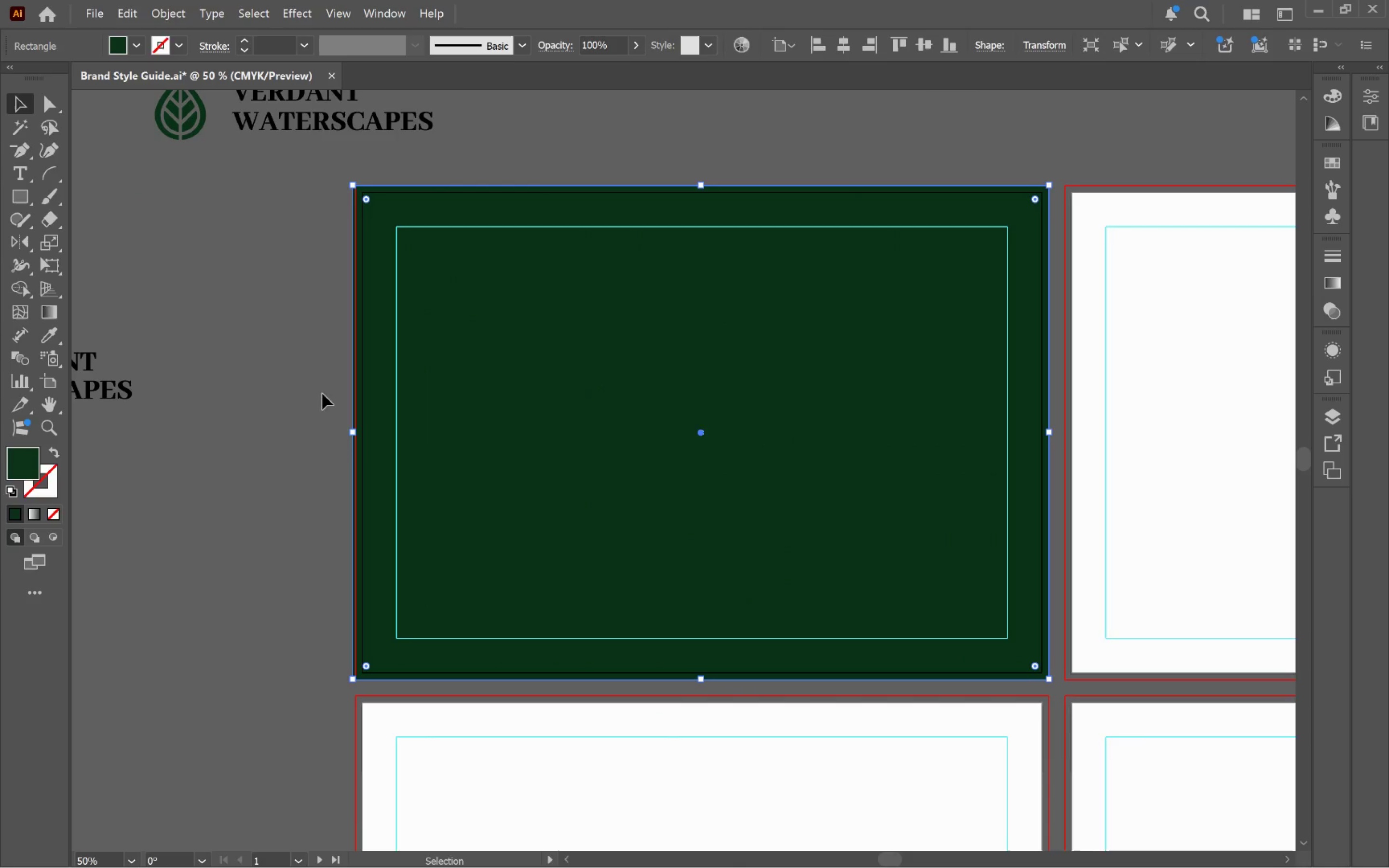 
left_click_drag(start_coordinate=[306, 382], to_coordinate=[690, 468])
 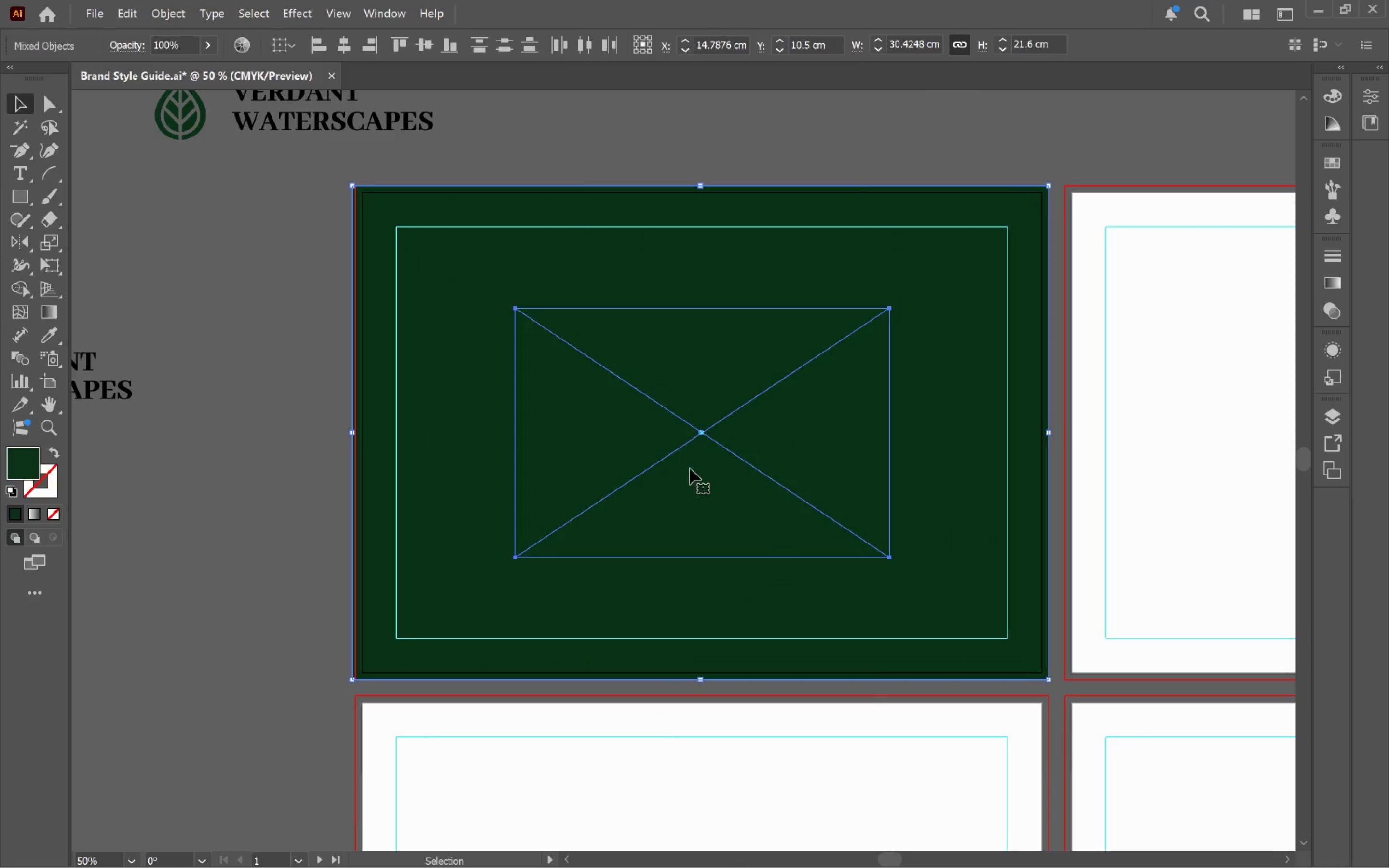 
right_click([690, 468])
 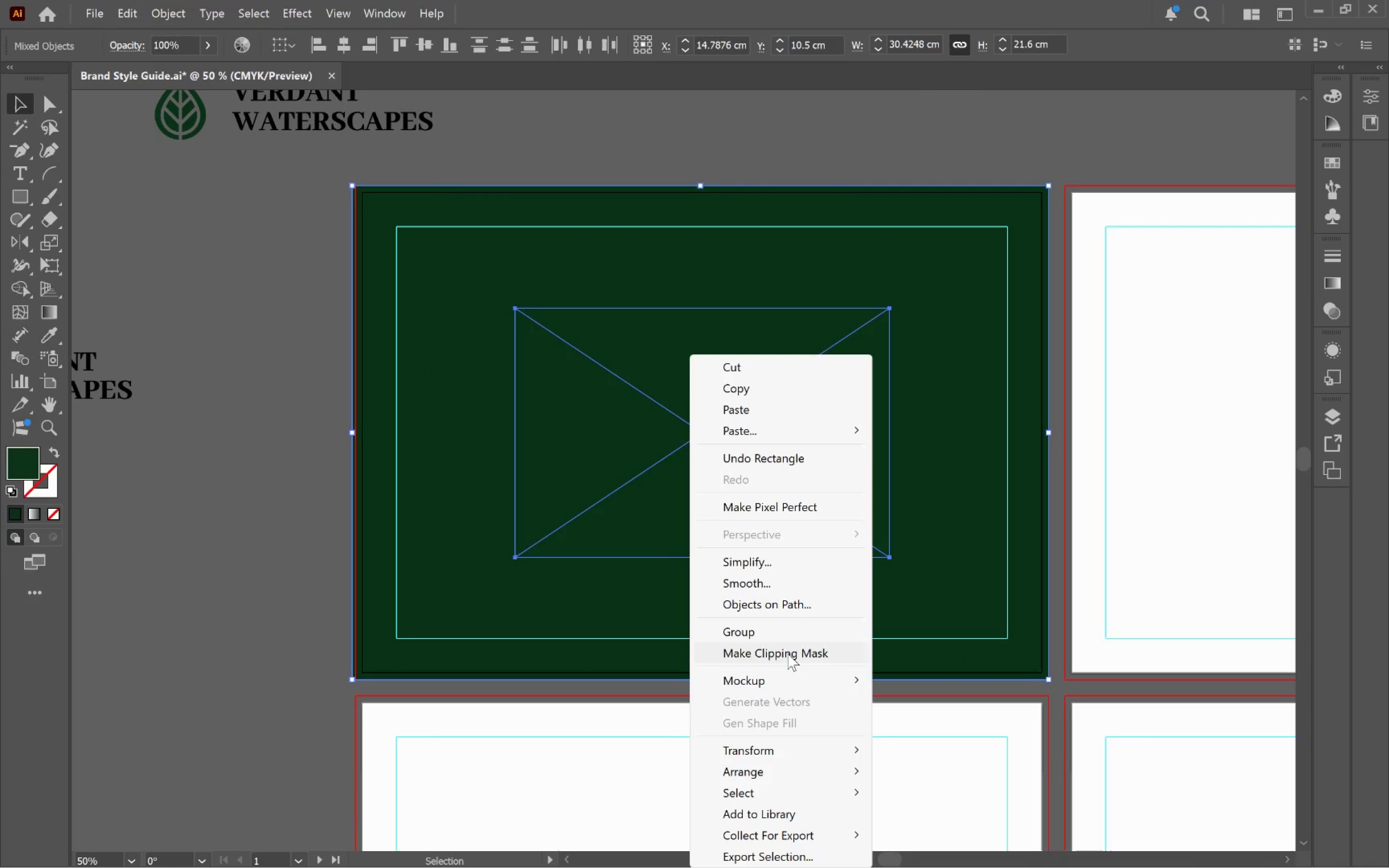 
left_click([789, 654])
 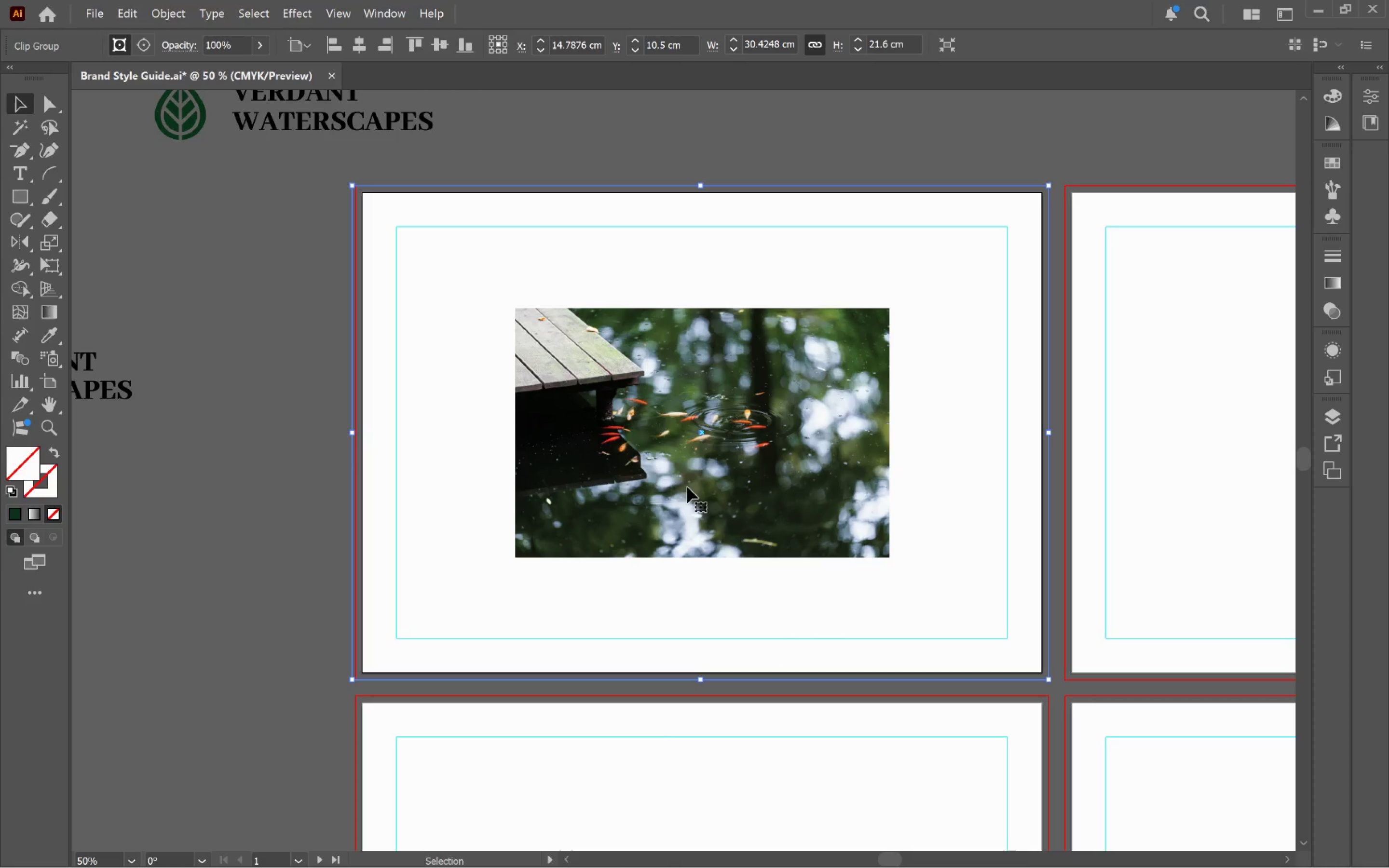 
double_click([687, 487])
 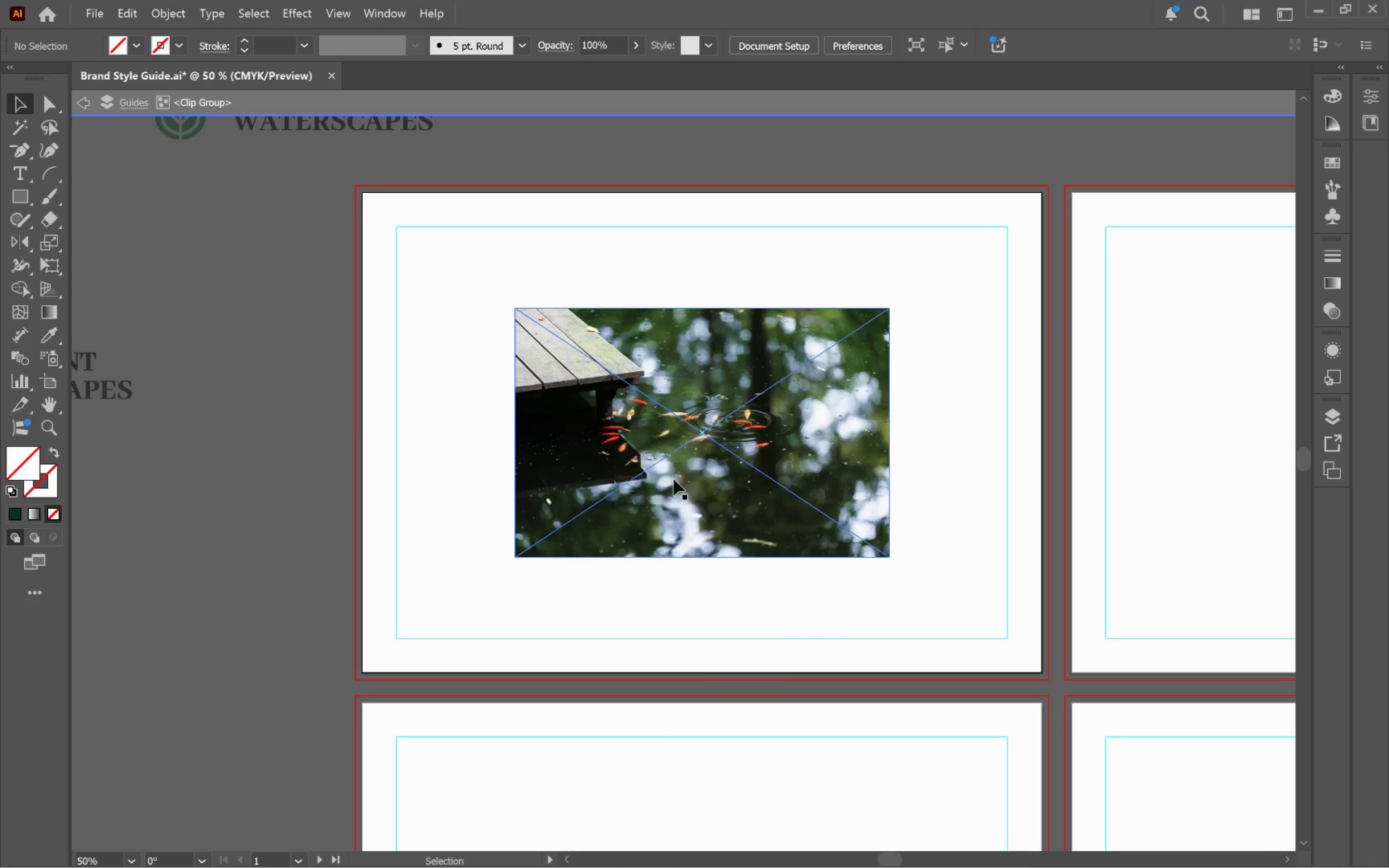 
triple_click([673, 478])
 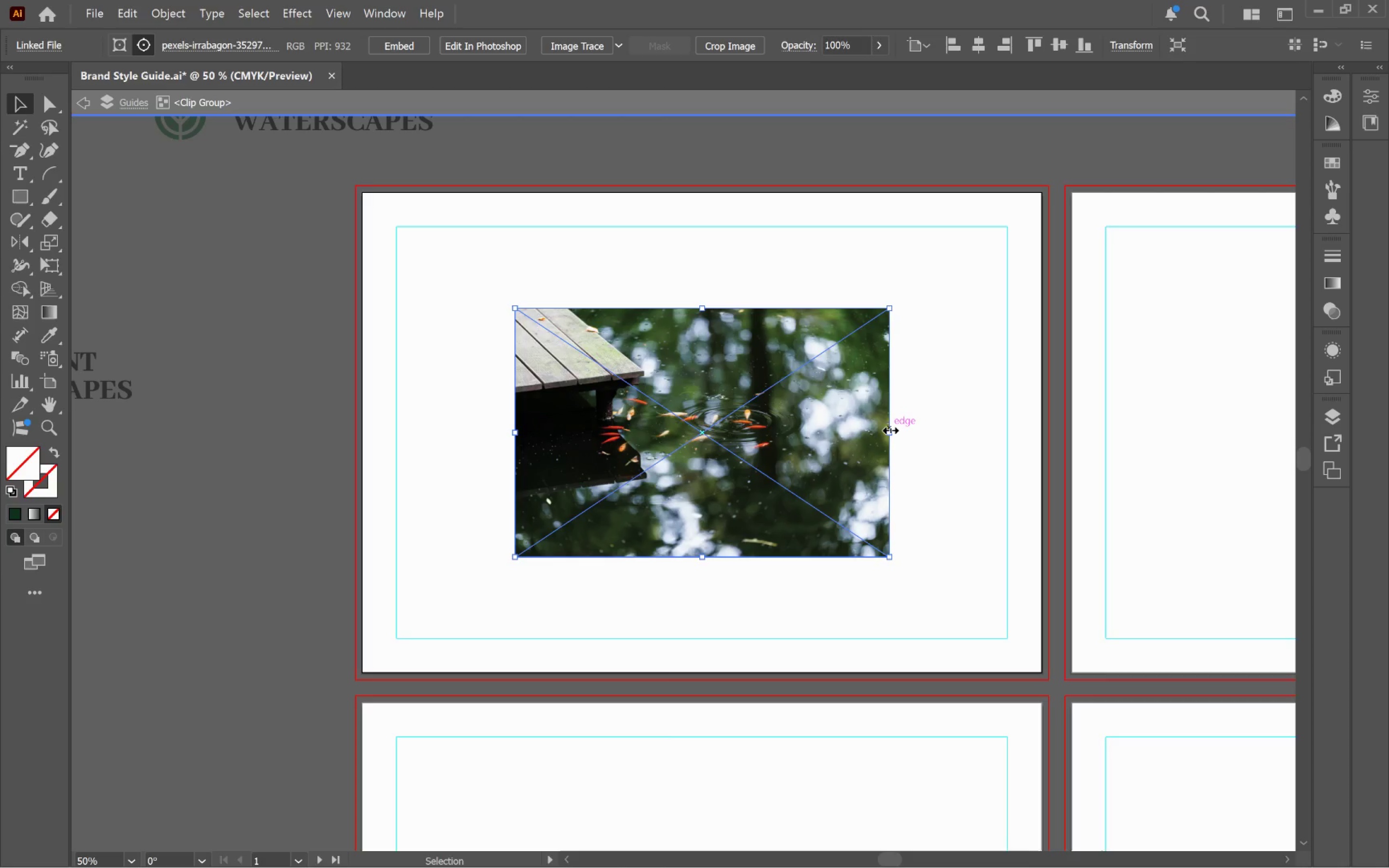 
left_click_drag(start_coordinate=[888, 428], to_coordinate=[1077, 469])
 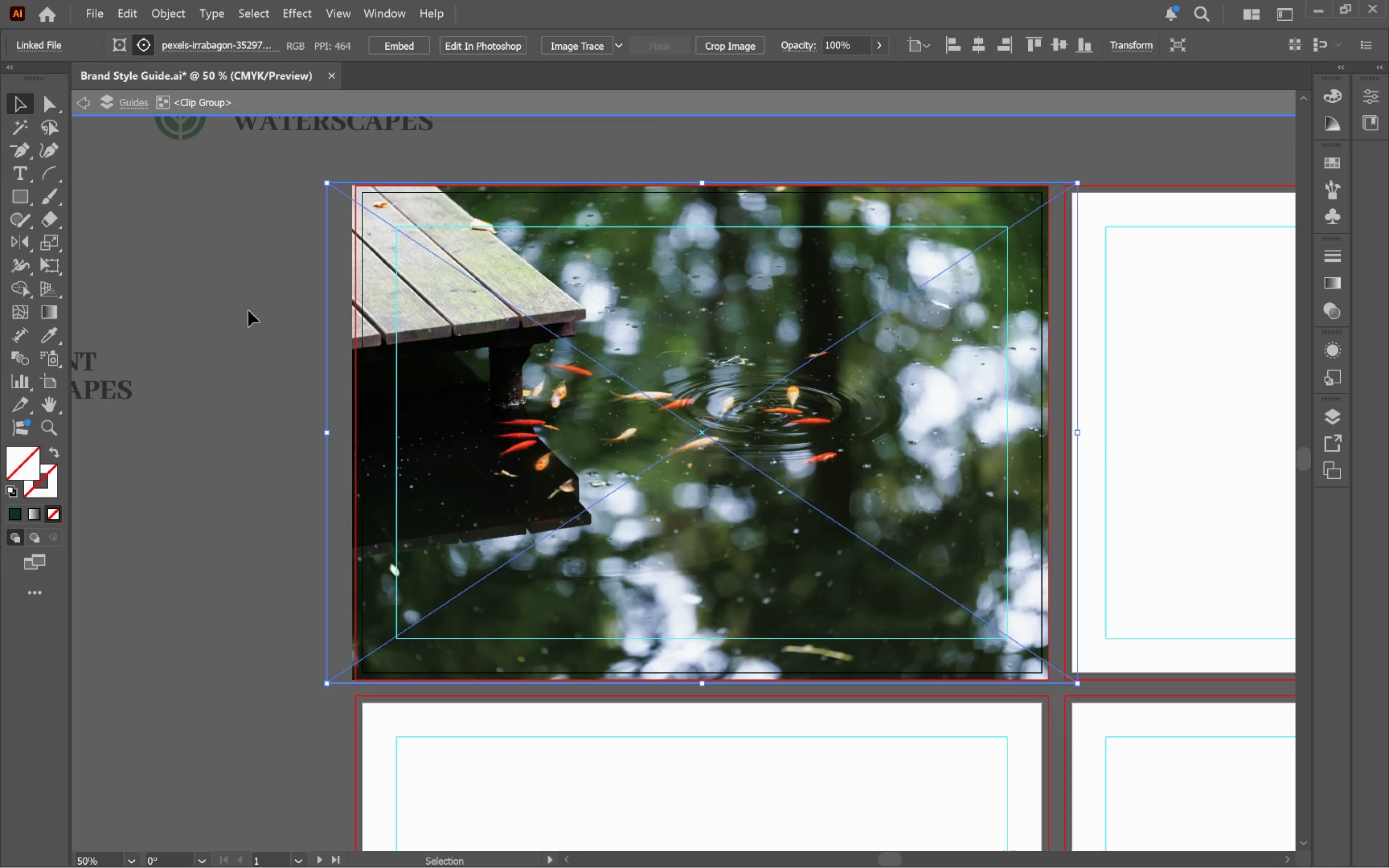 
hold_key(key=AltLeft, duration=5.05)
 